 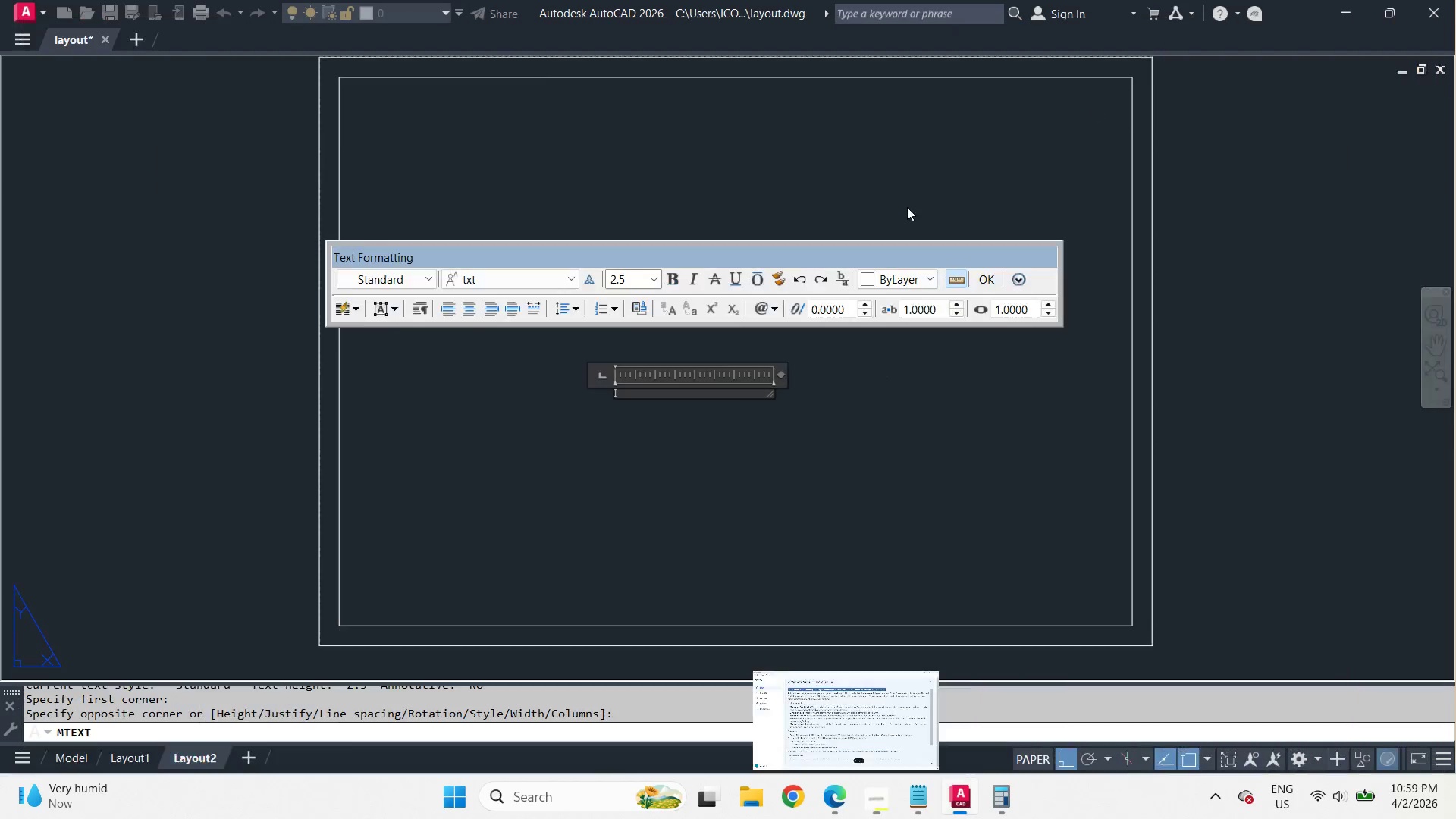 
key(Control+V)
 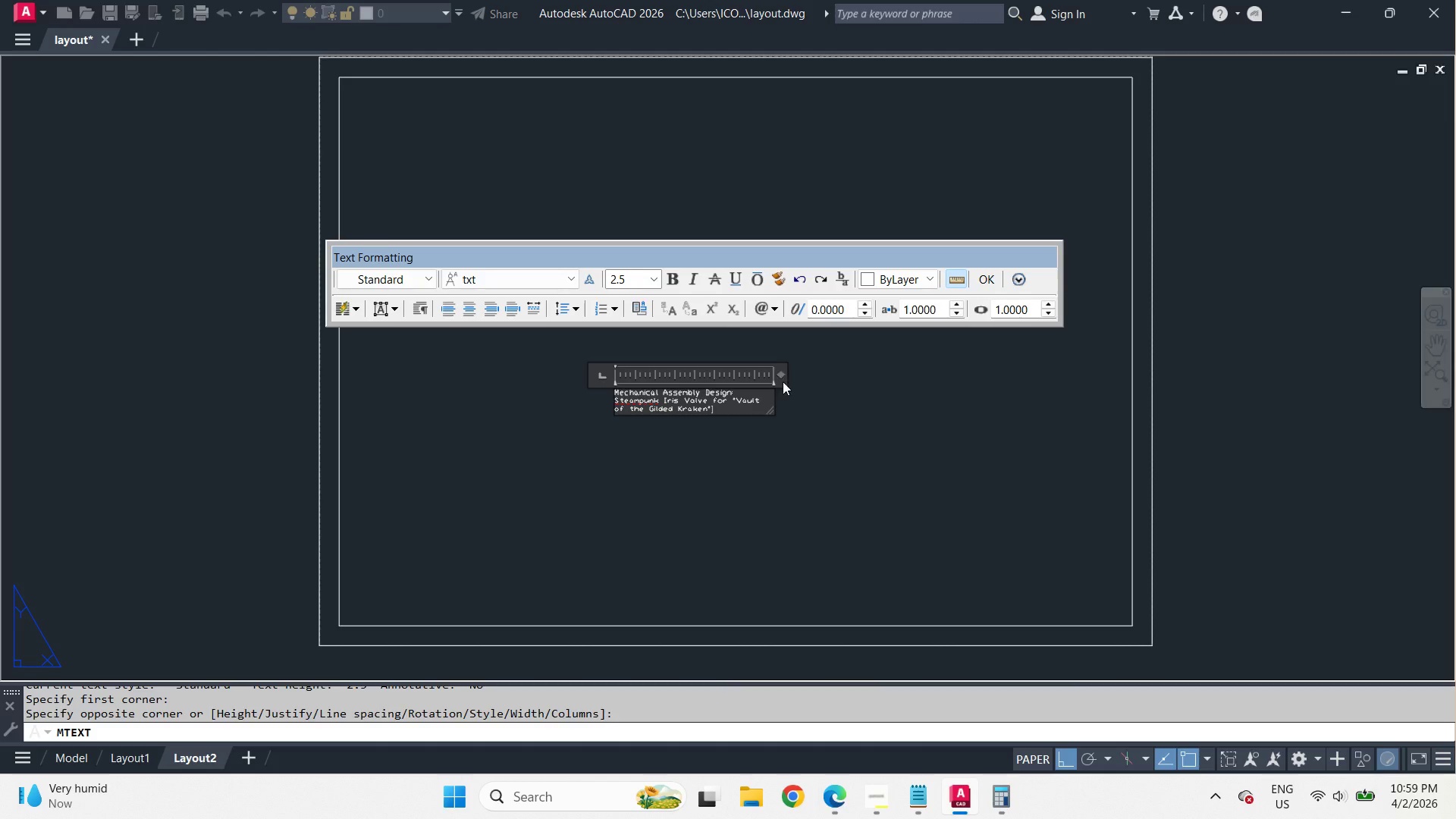 
left_click_drag(start_coordinate=[781, 377], to_coordinate=[1109, 370])
 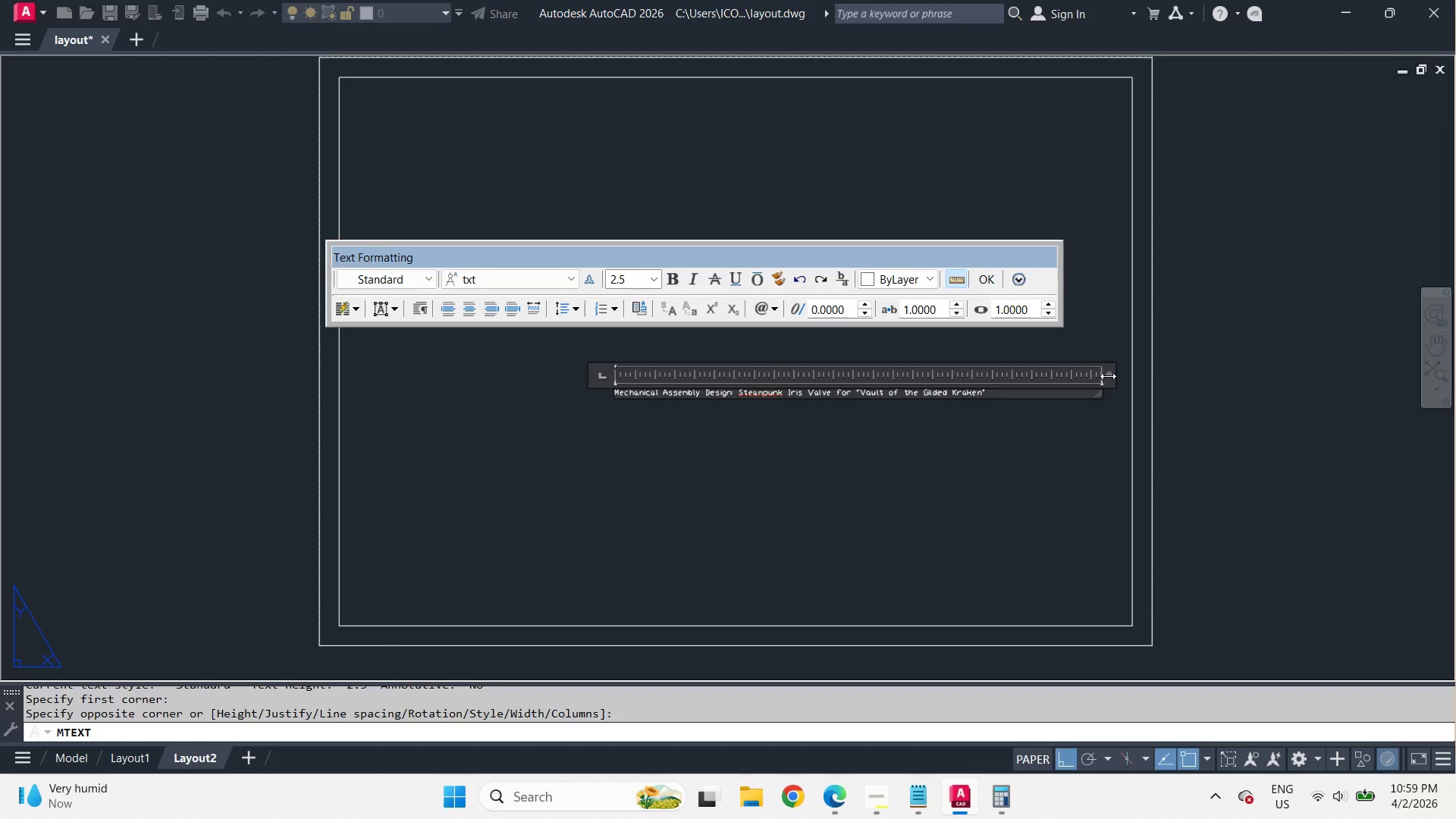 
left_click_drag(start_coordinate=[1108, 376], to_coordinate=[1015, 370])
 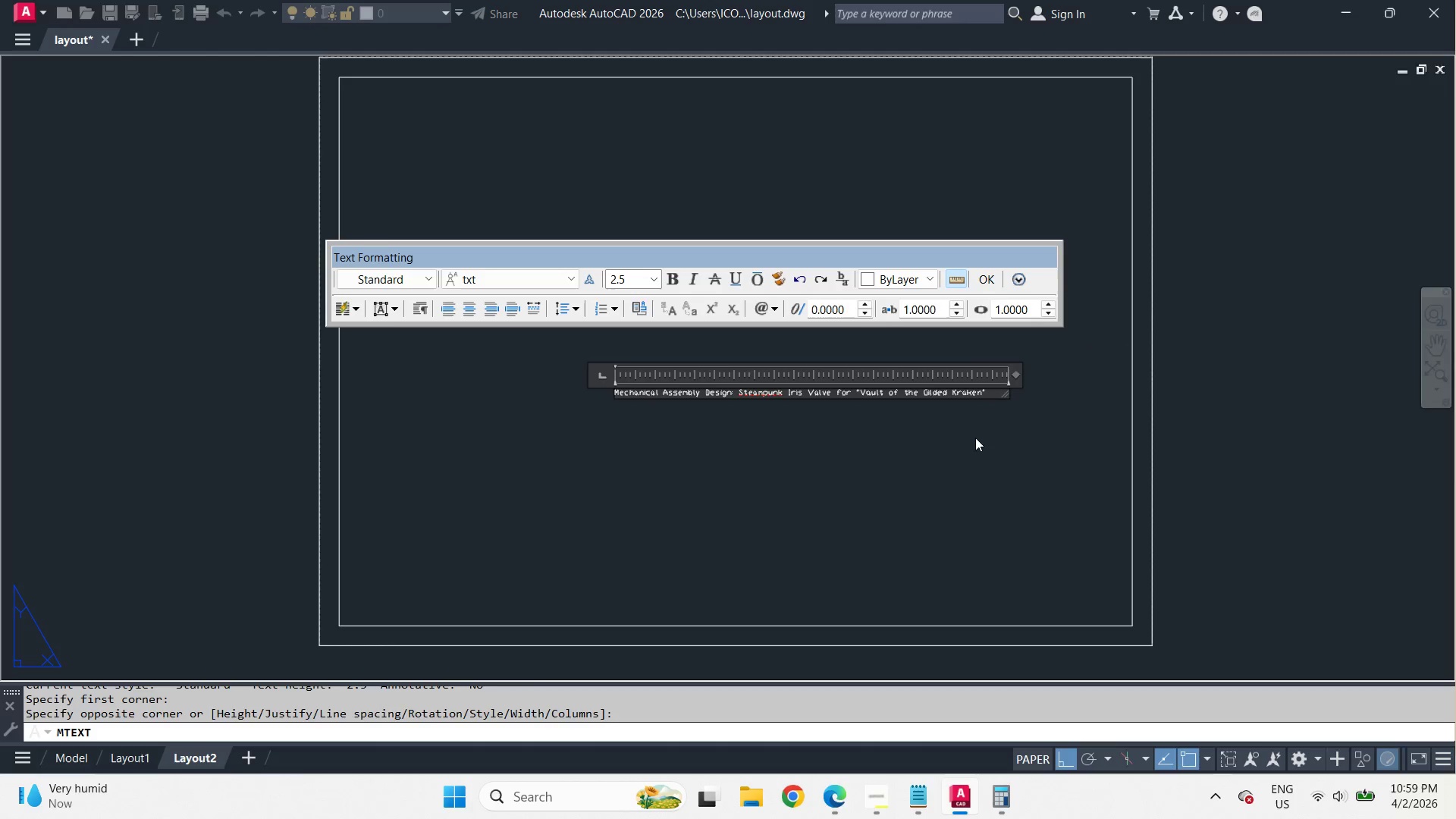 
key(Control+A)
 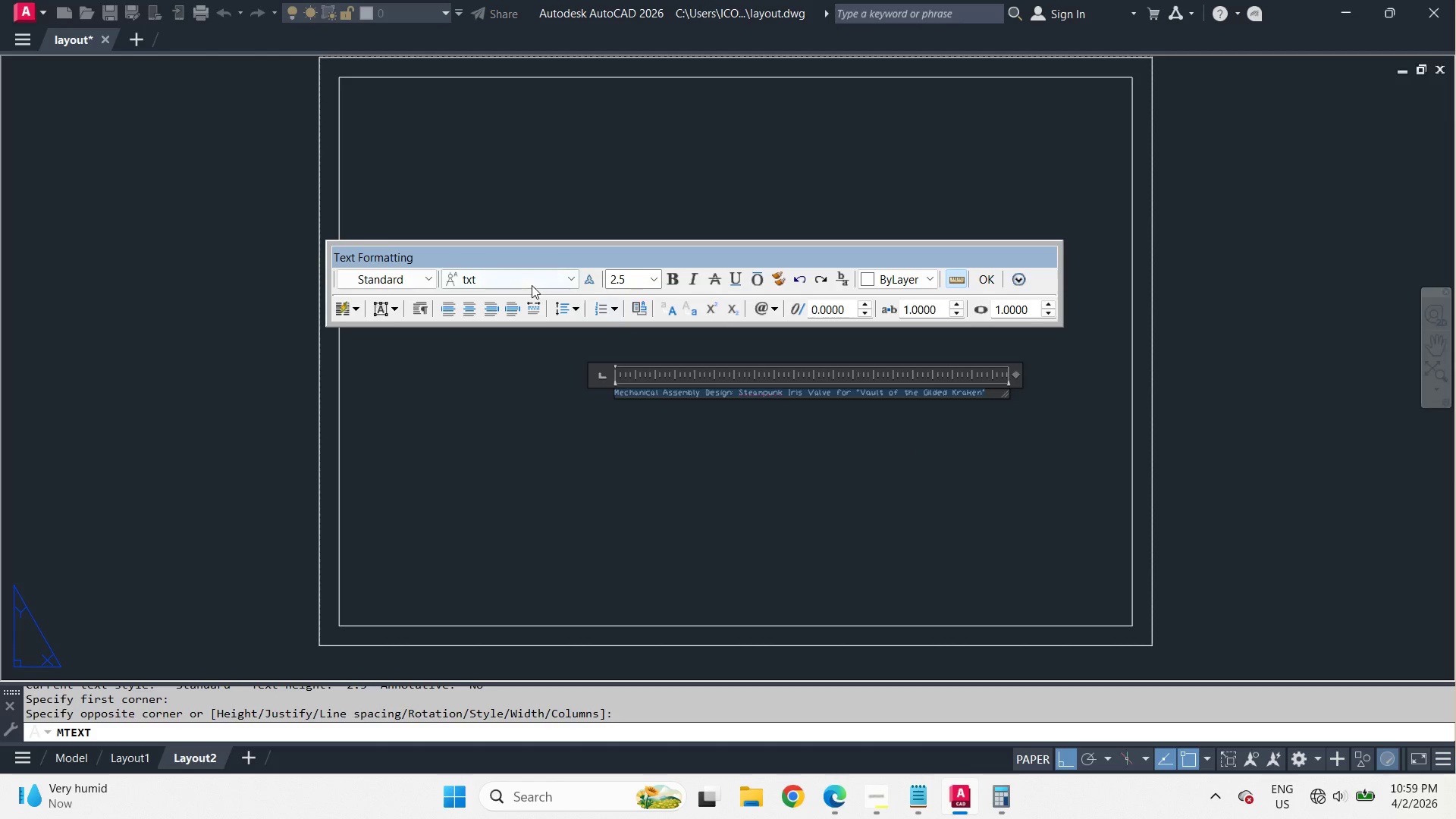 
left_click([532, 285])
 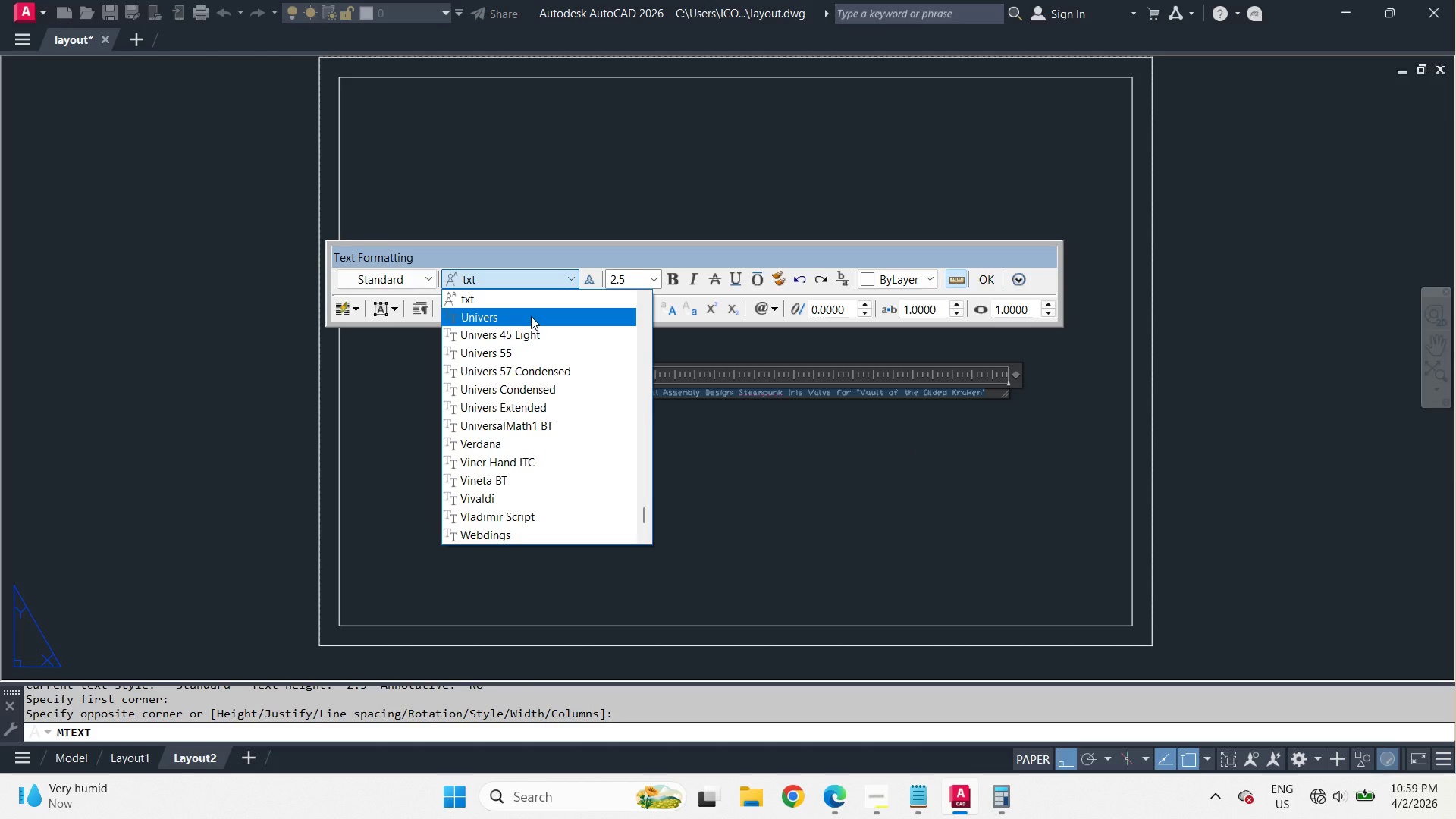 
type(ar)
 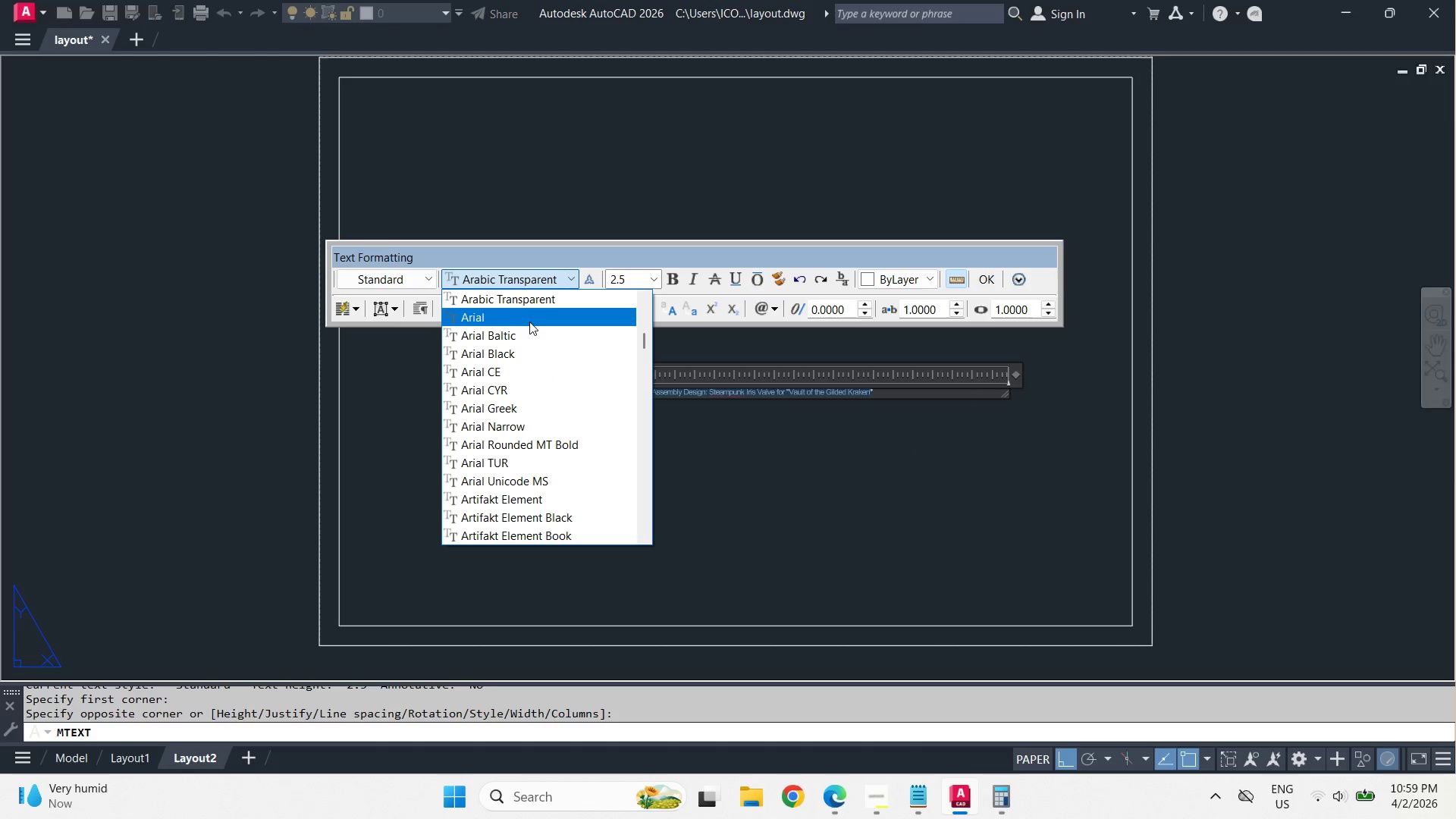 
left_click([529, 322])
 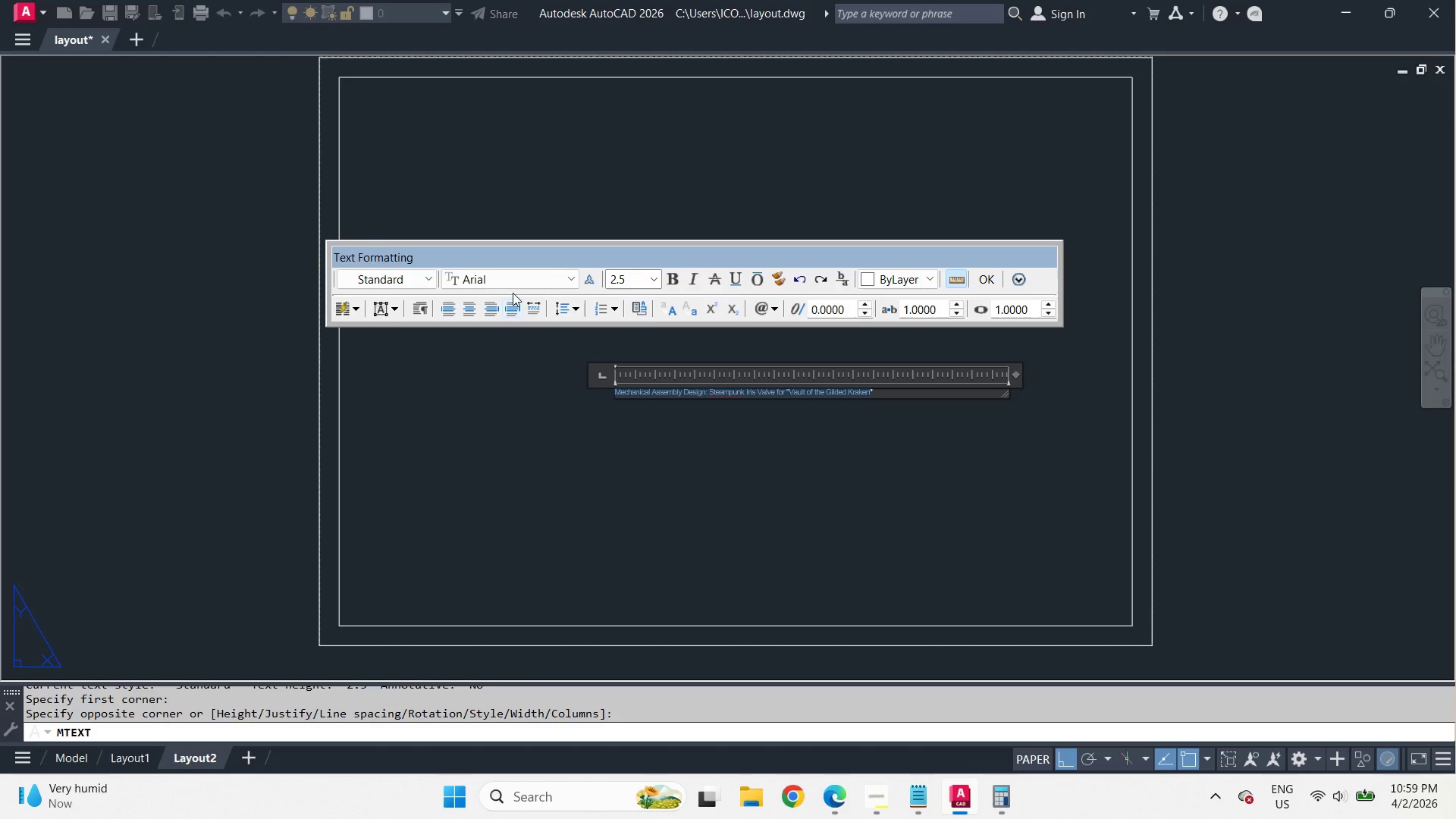 
left_click([513, 281])
 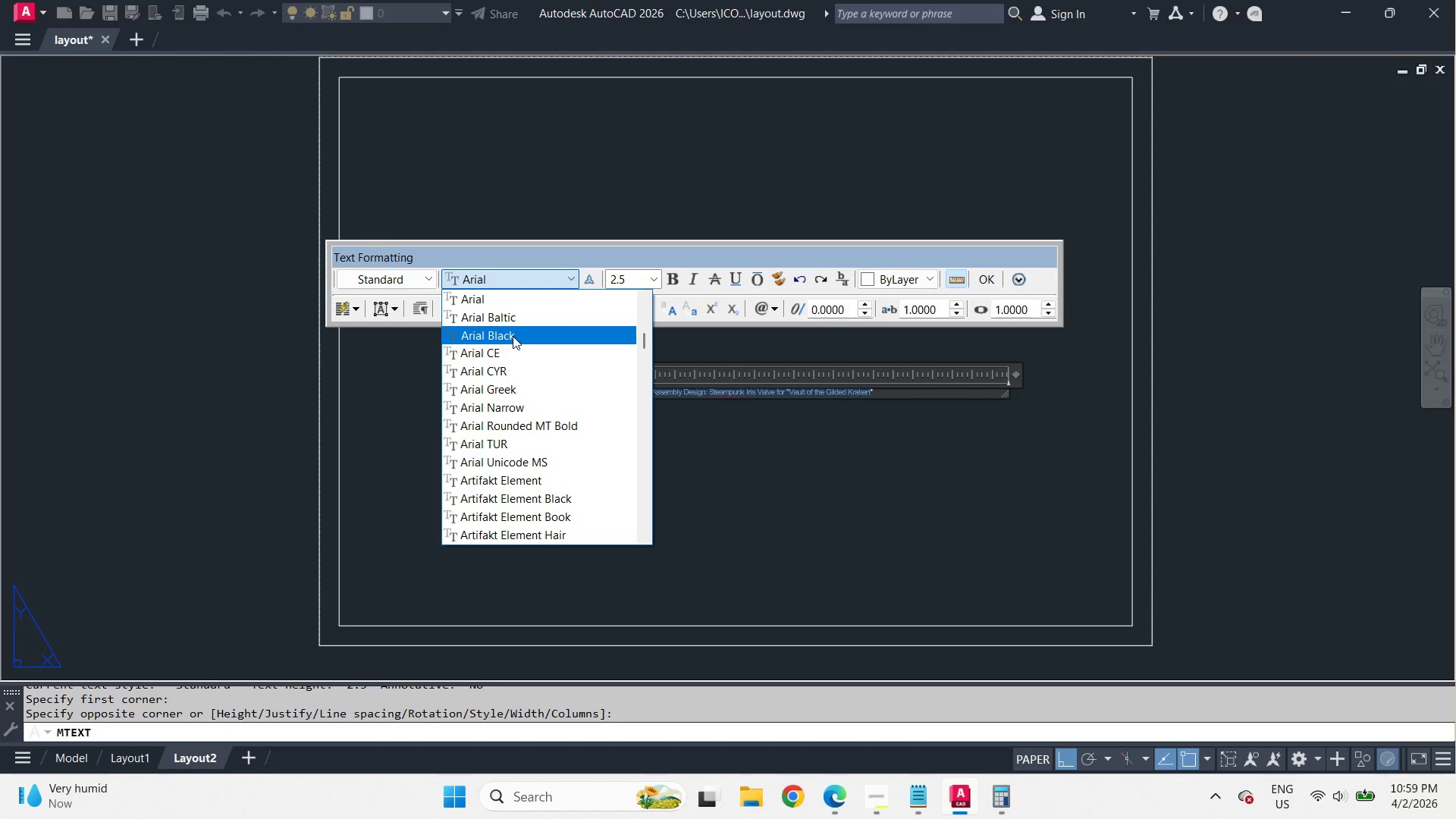 
left_click([513, 336])
 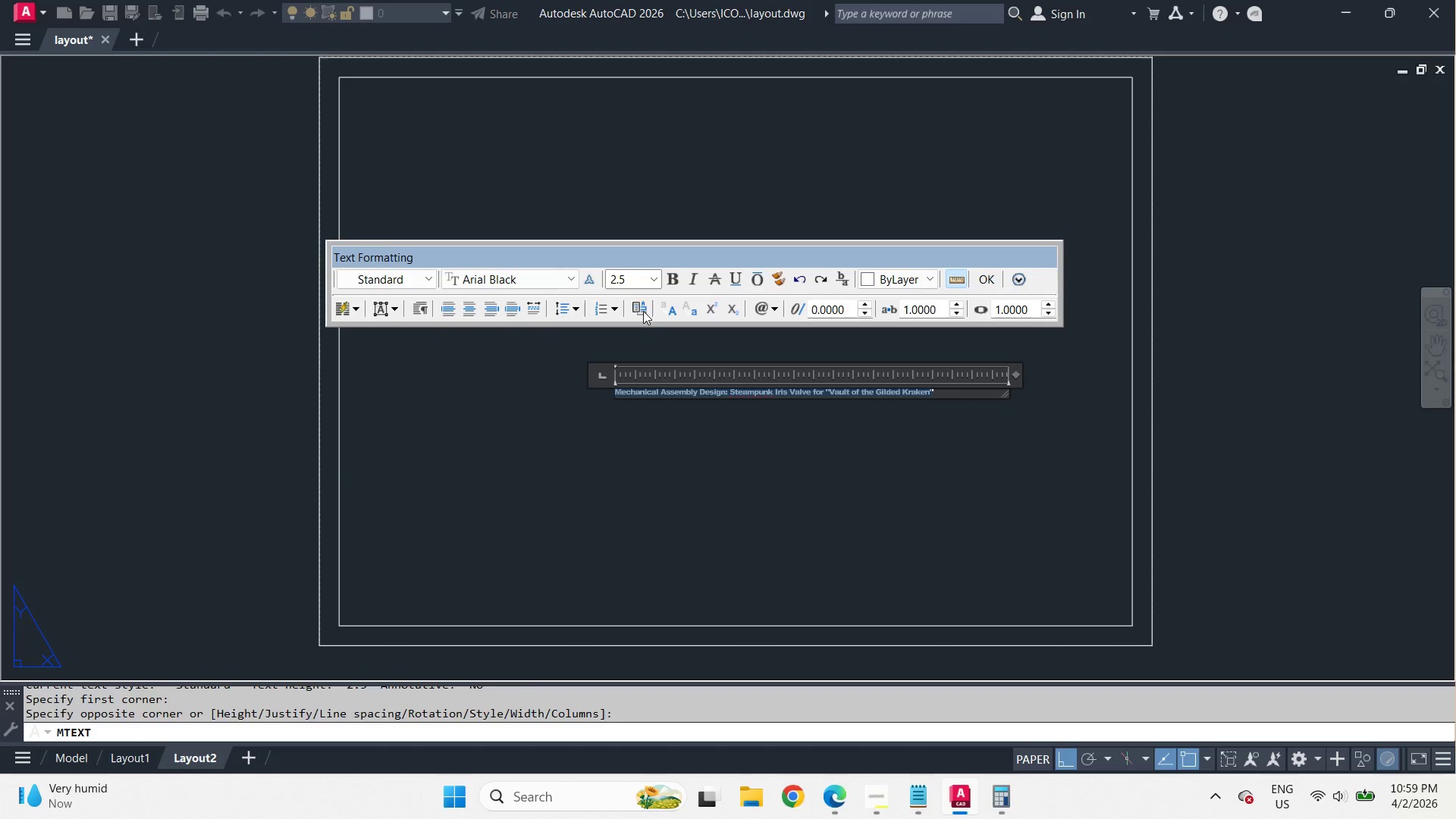 
left_click([636, 281])
 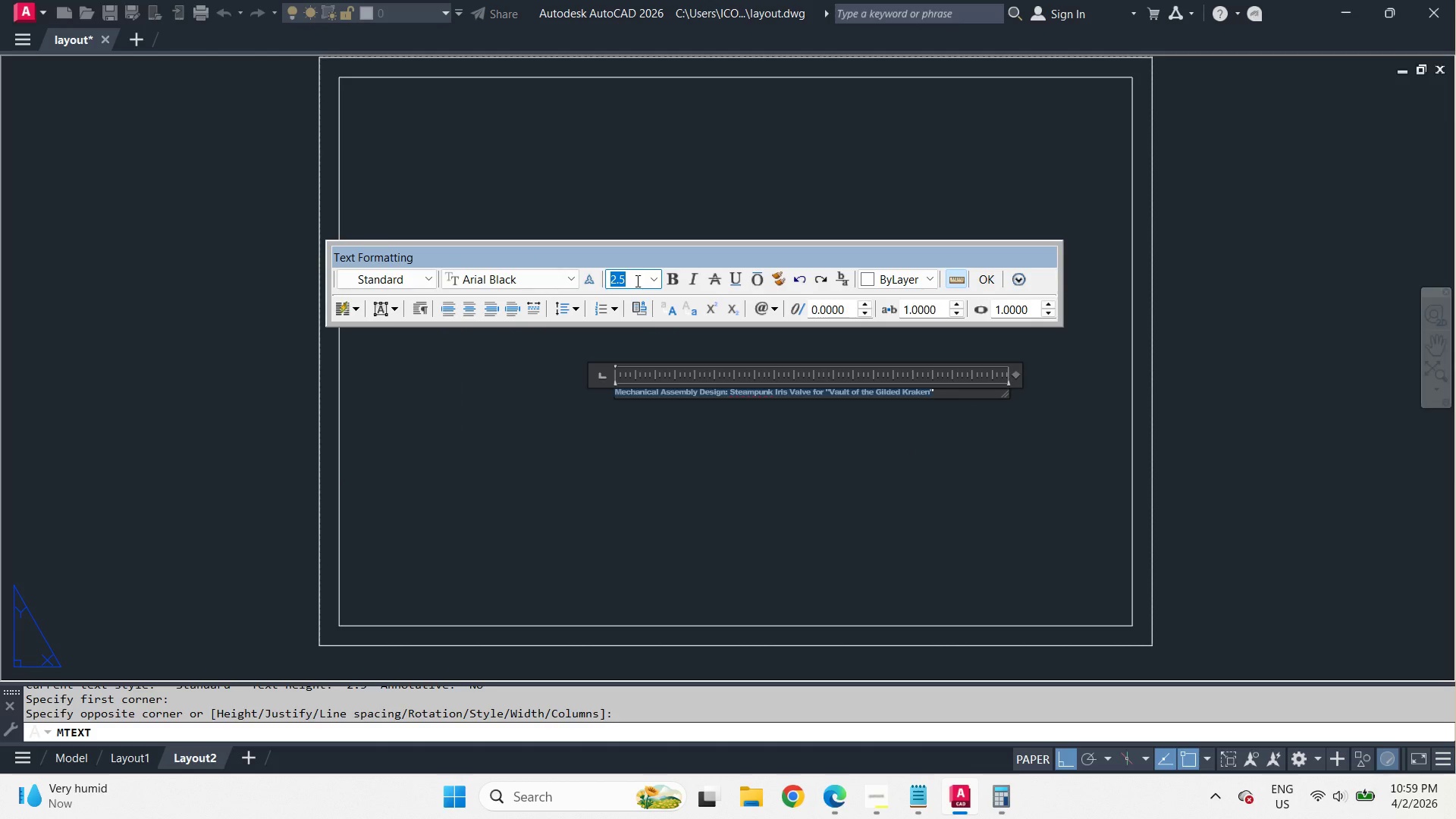 
key(Numpad7)
 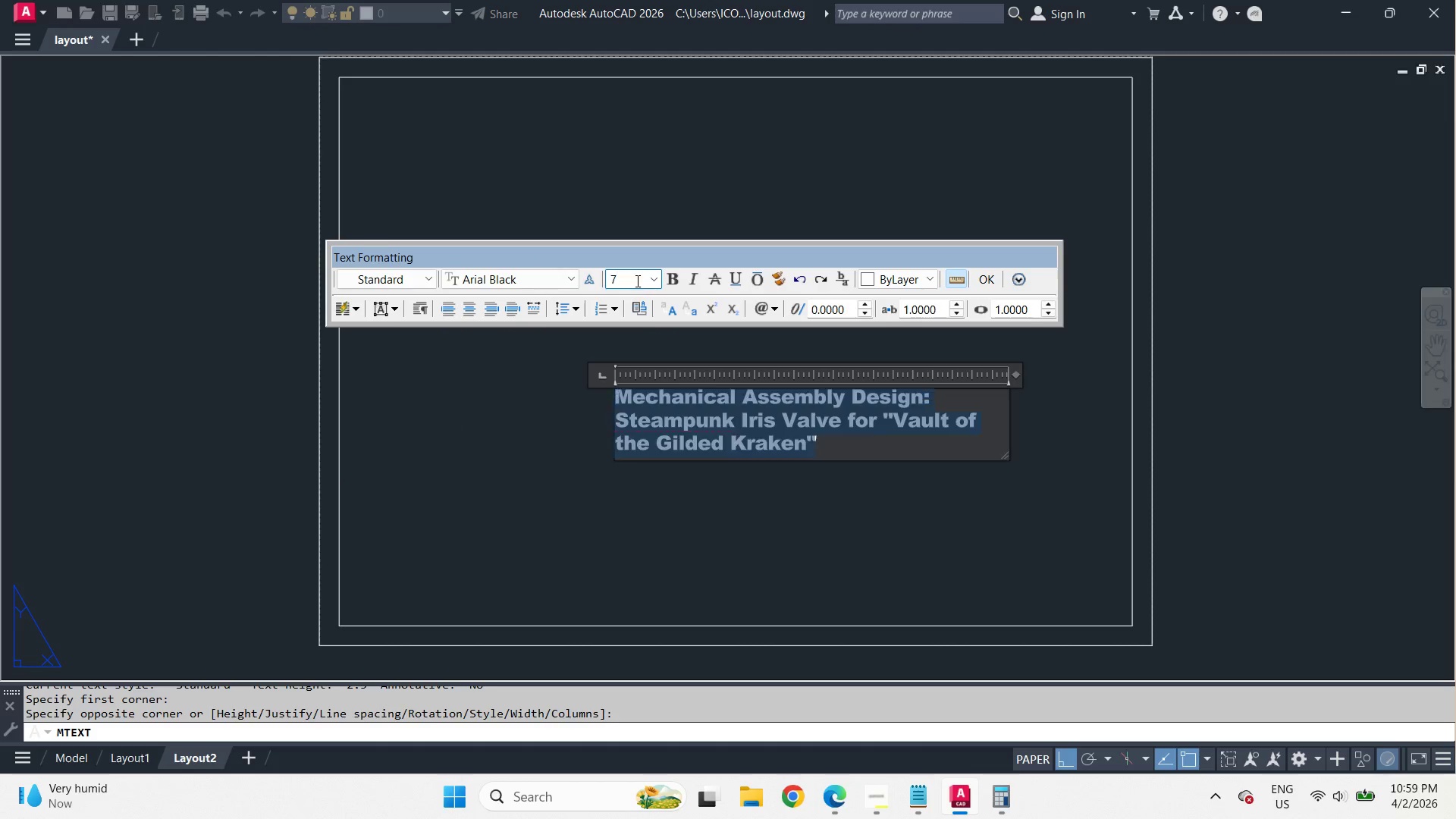 
key(NumpadEnter)
 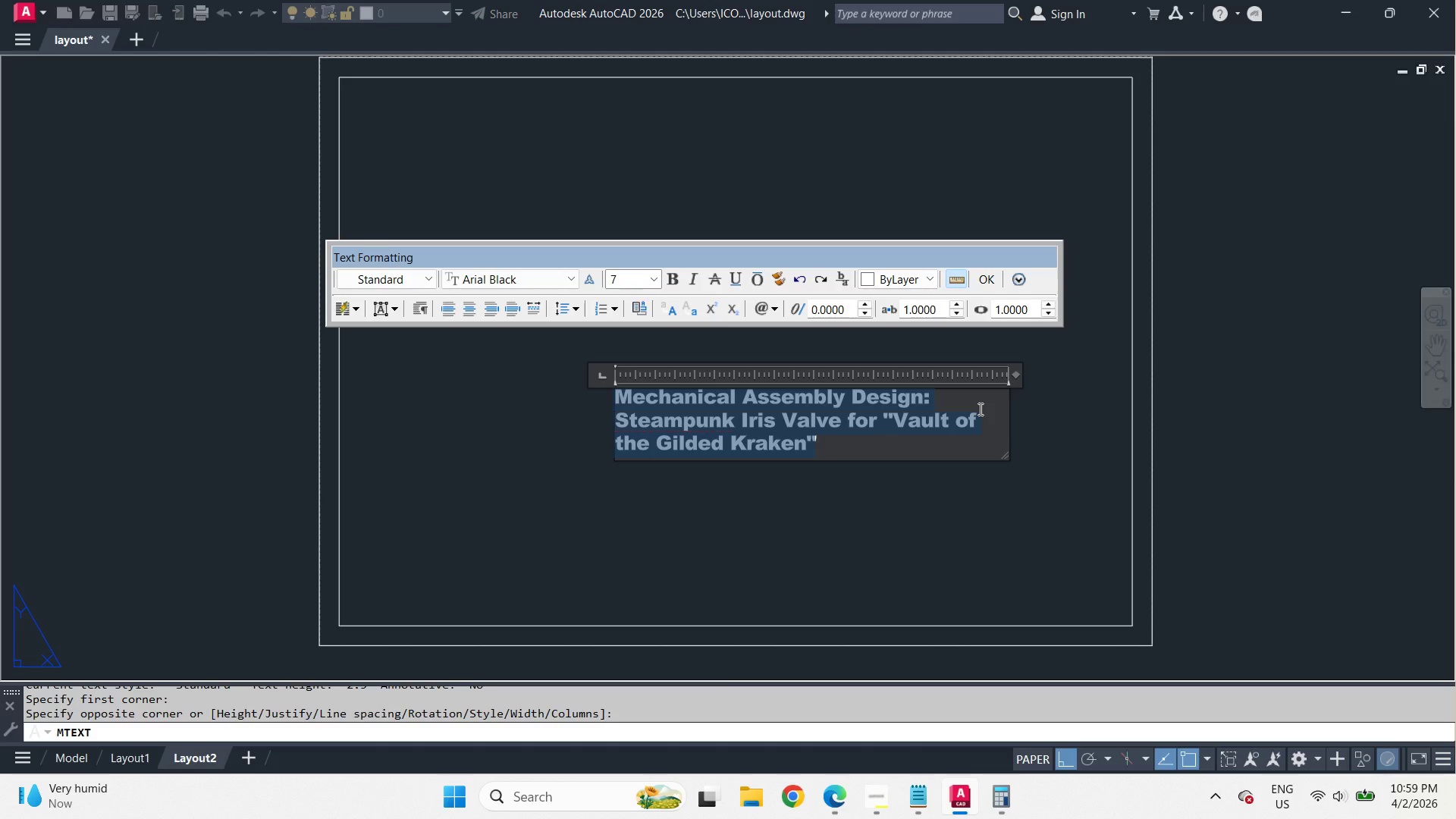 
left_click([953, 491])
 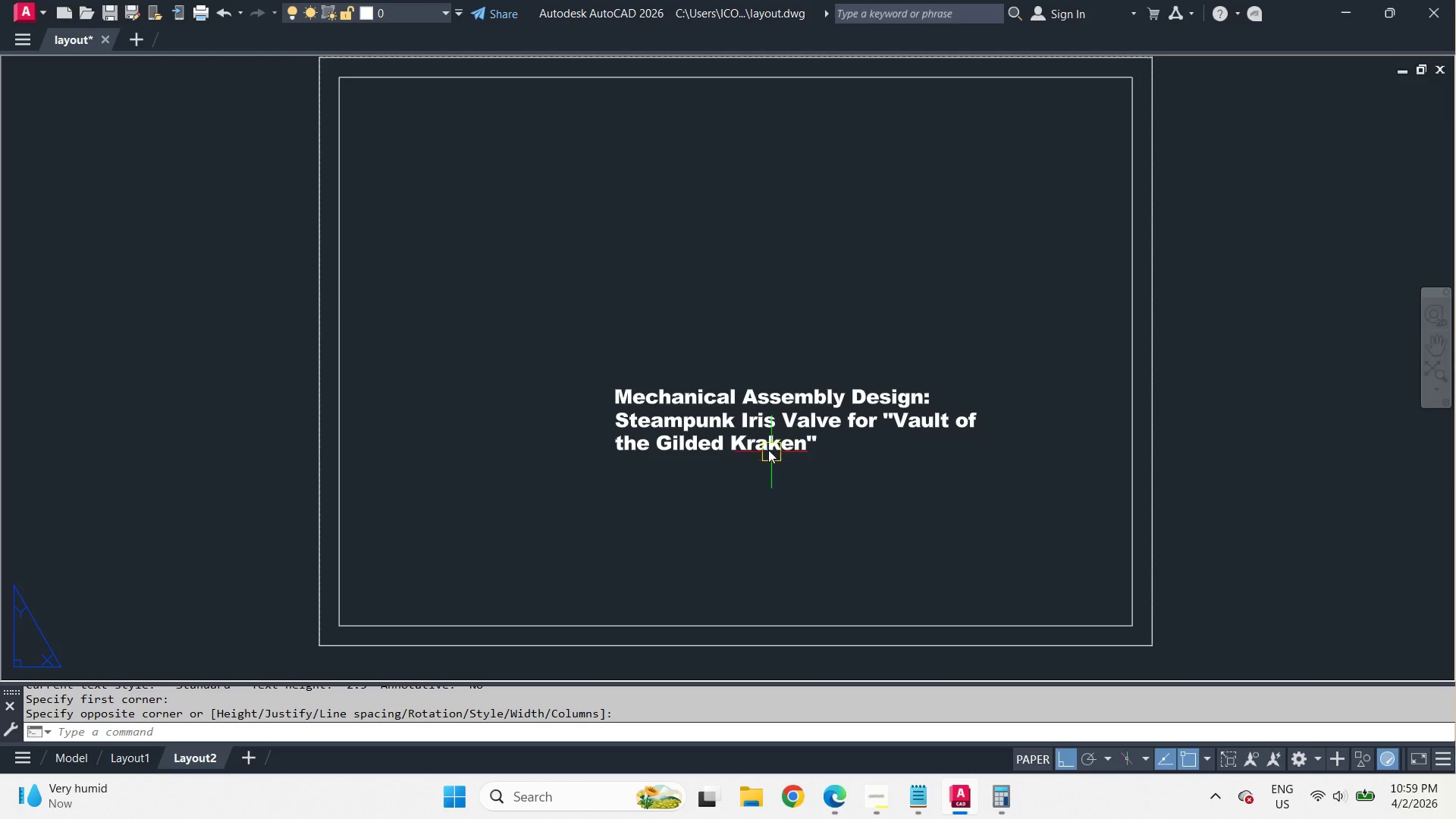 
left_click([732, 431])
 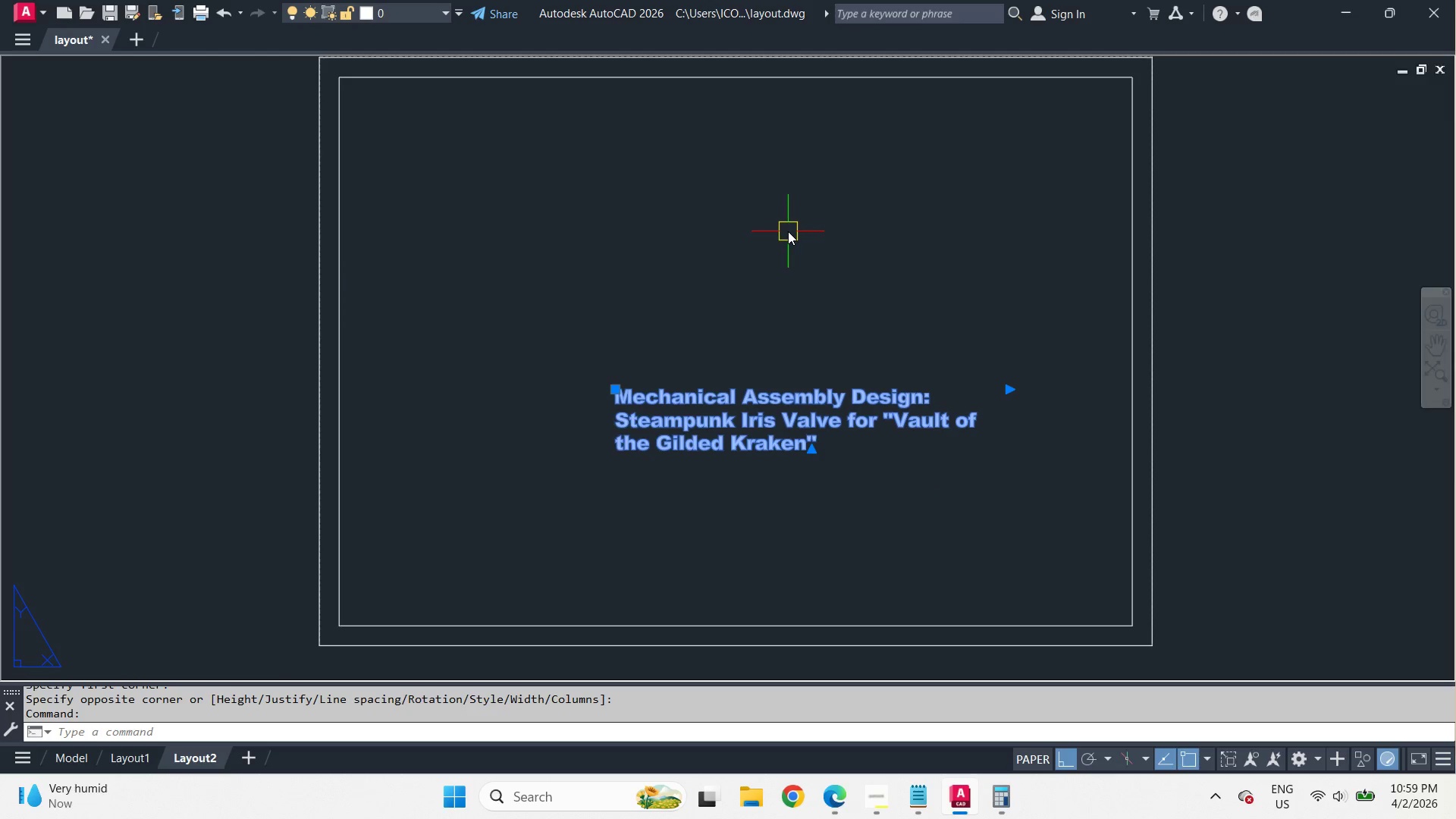 
key(Control+1)
 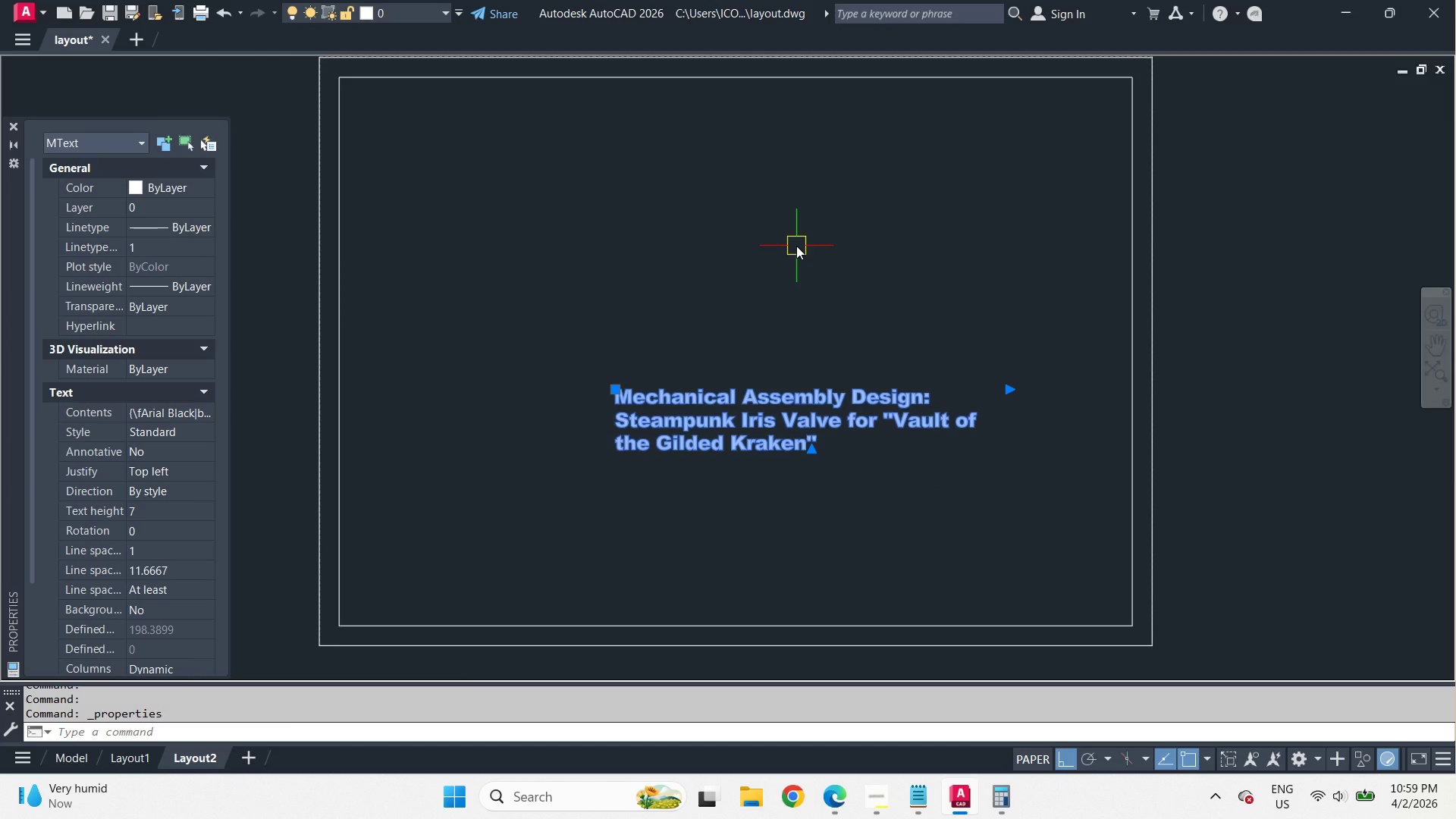 
key(Escape)
 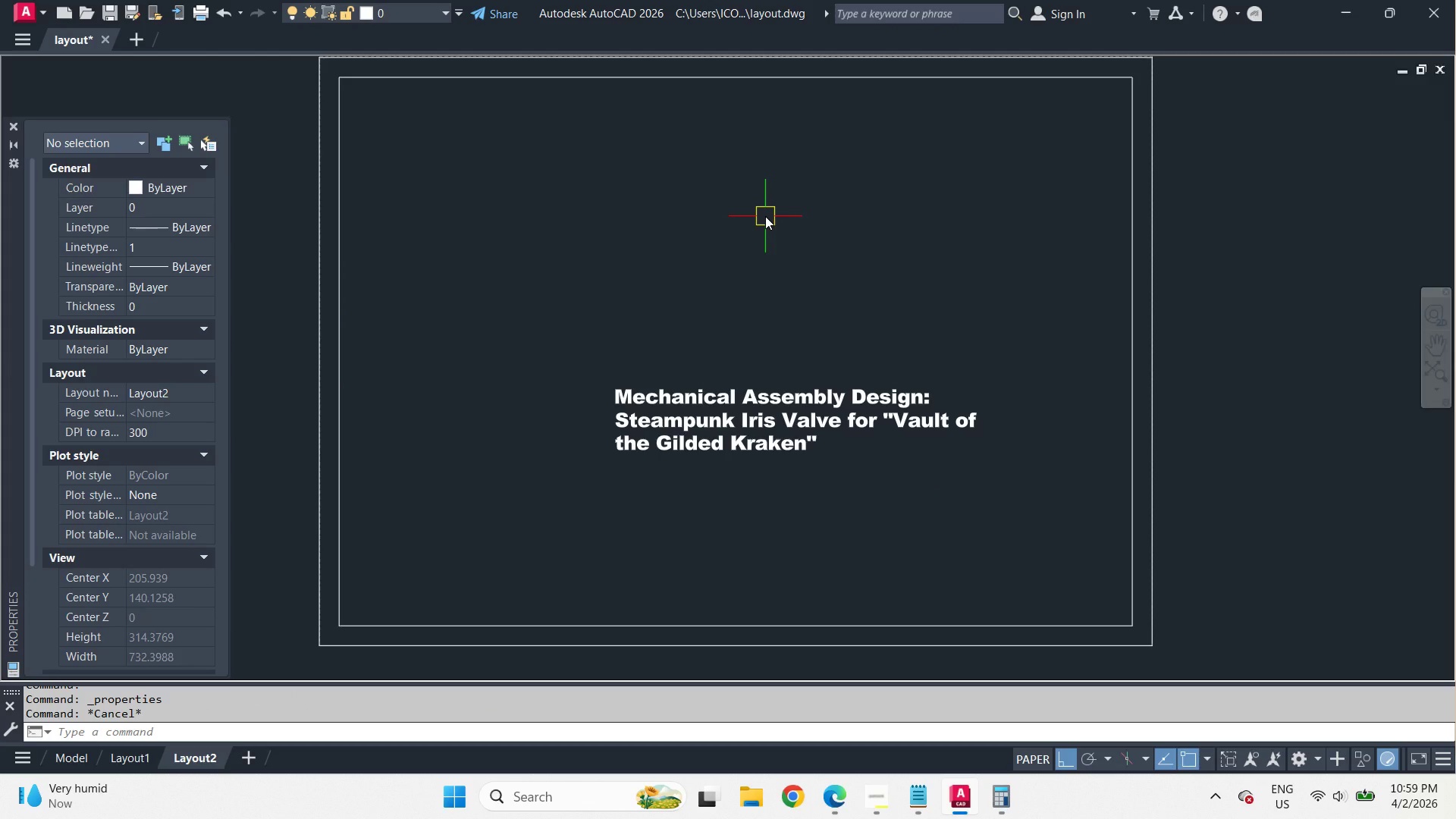 
type(la )
 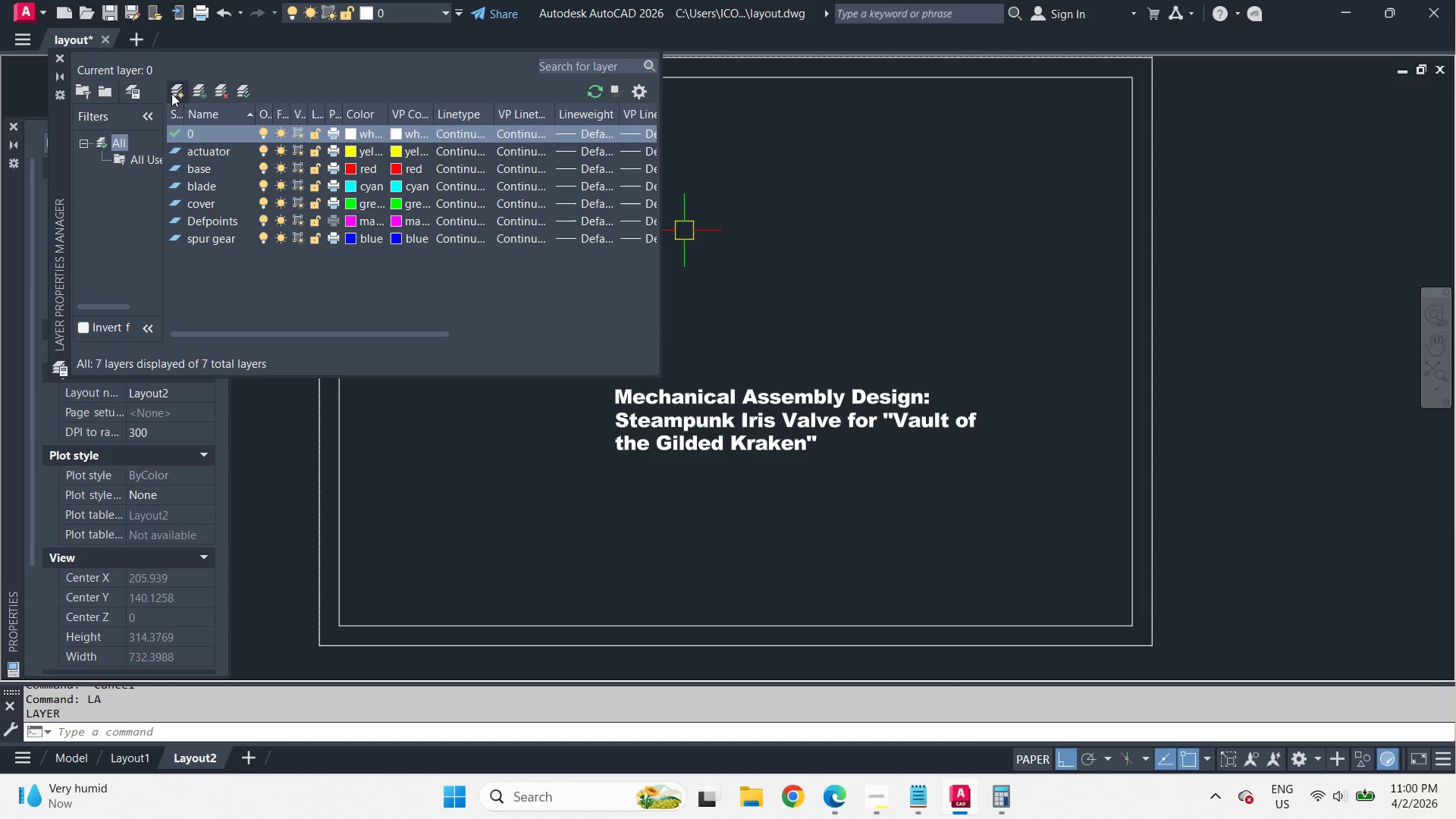 
left_click([178, 95])
 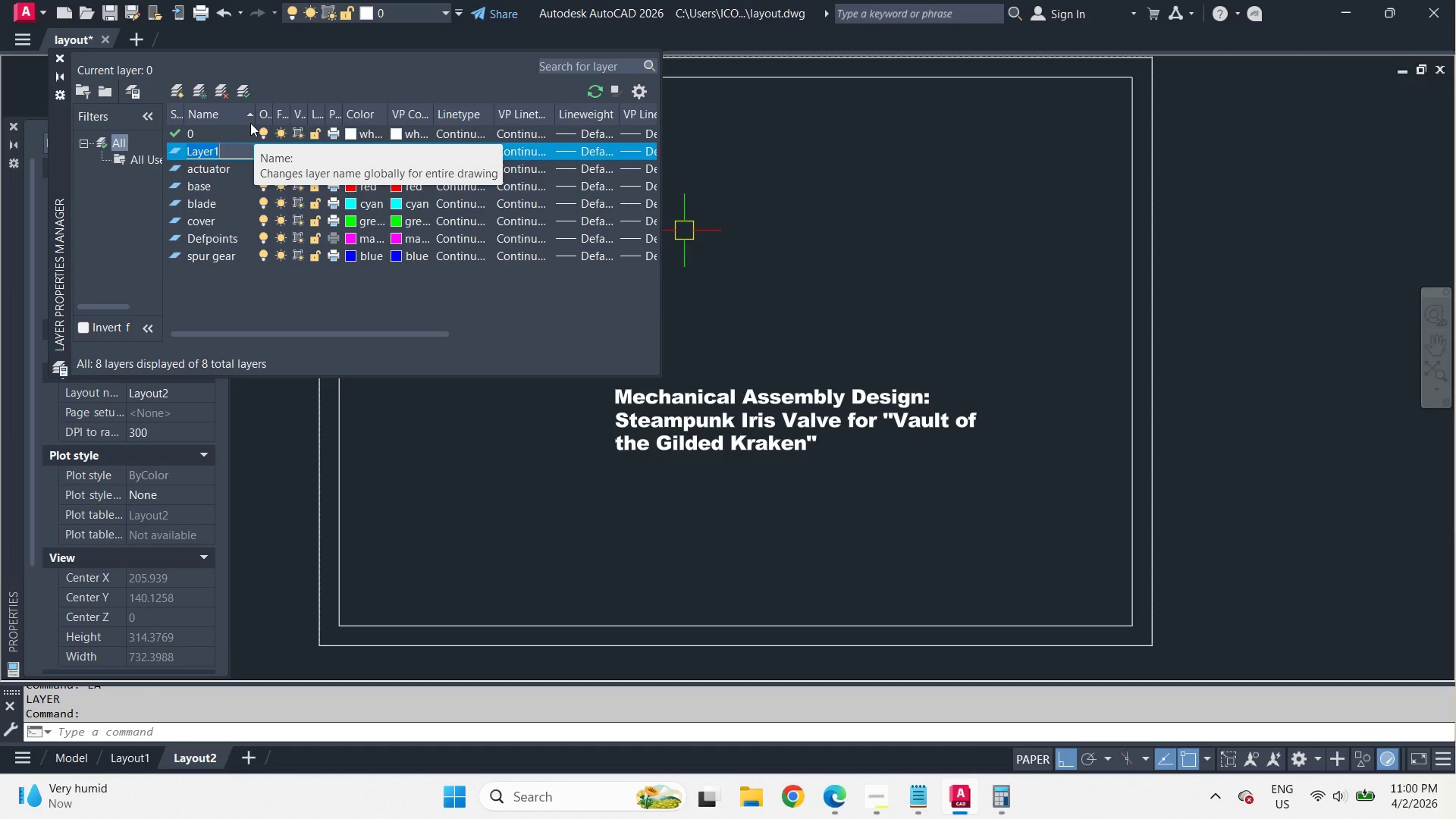 
wait(6.09)
 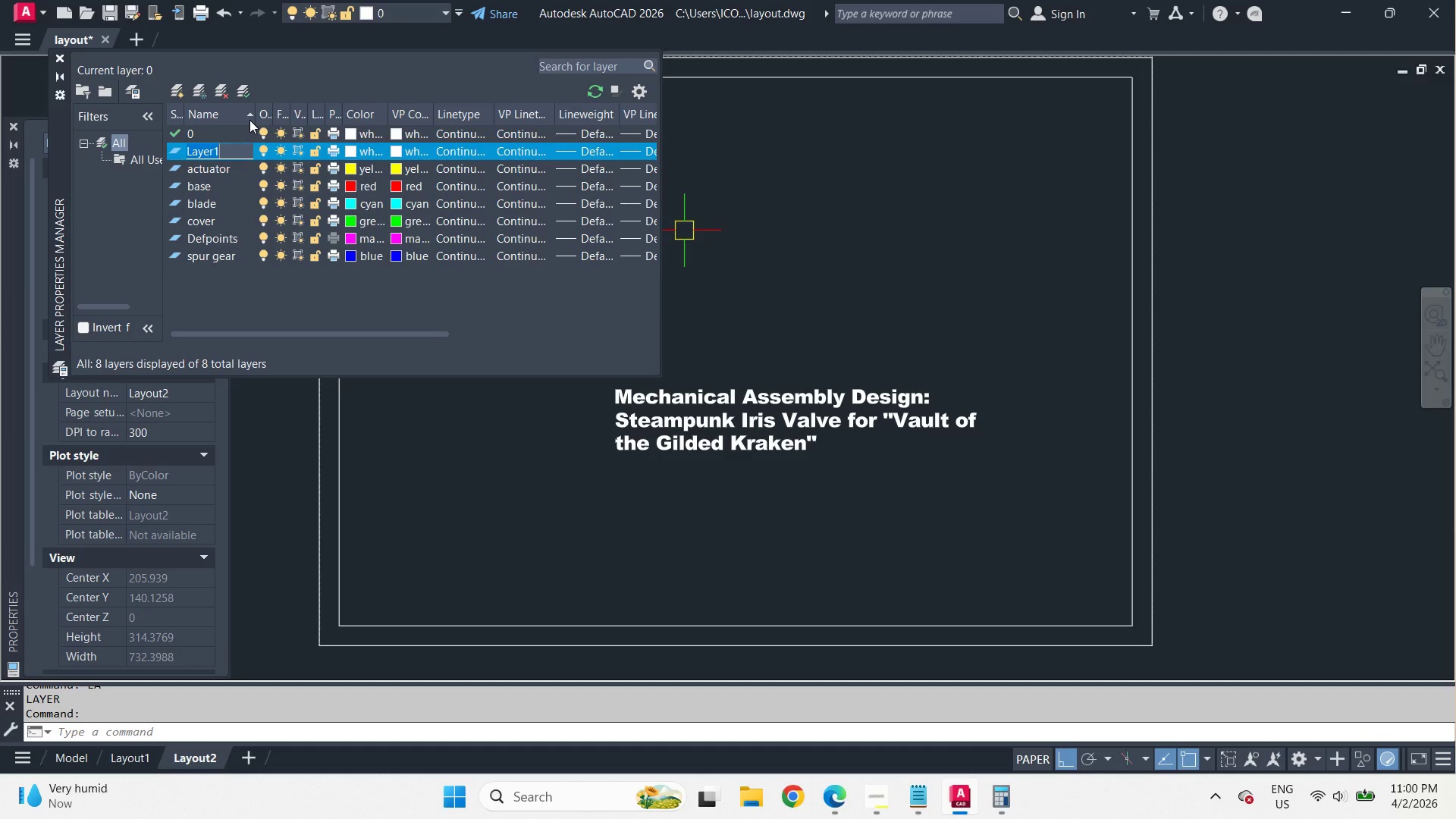 
type(dim)
 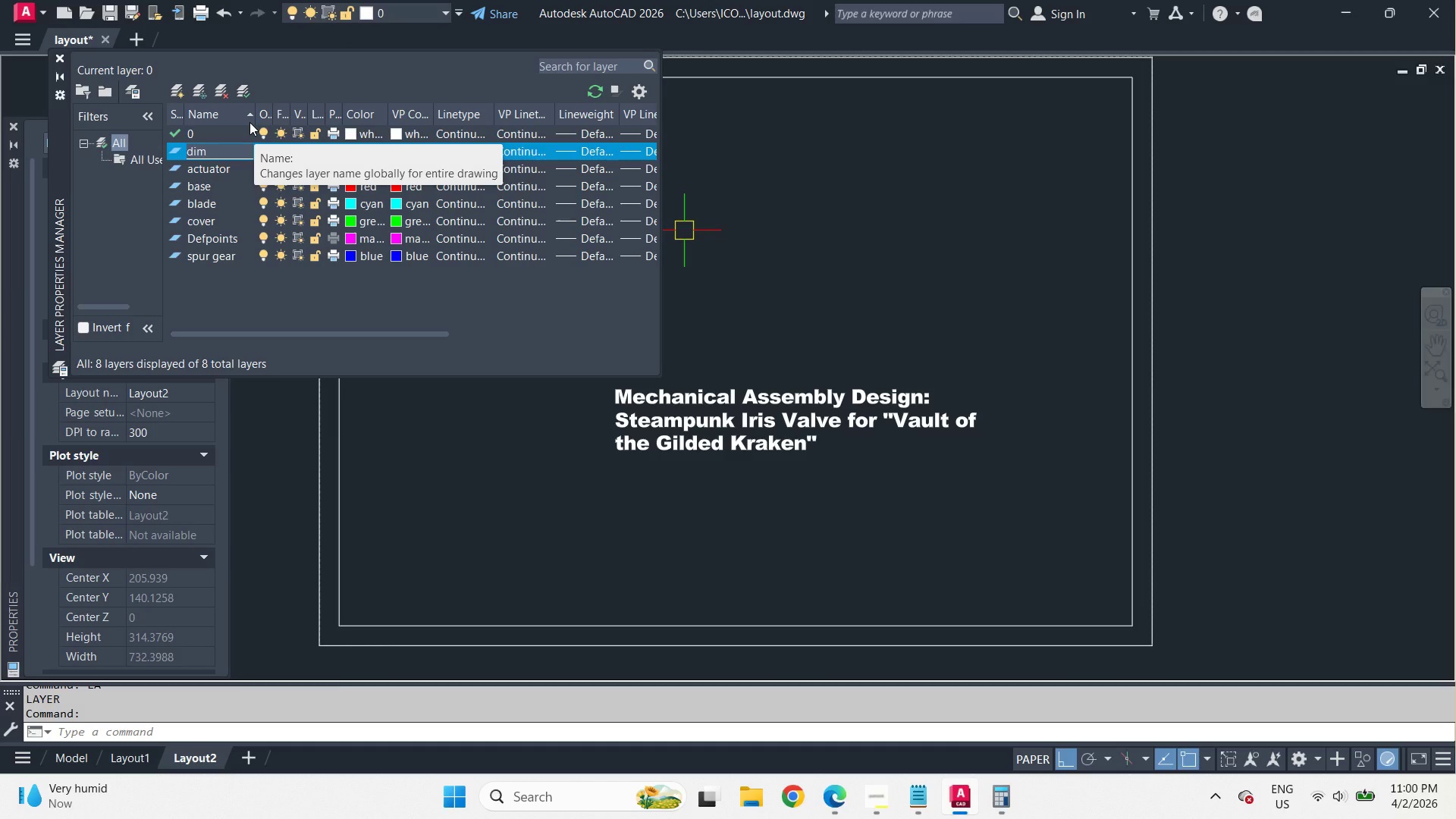 
key(Enter)
 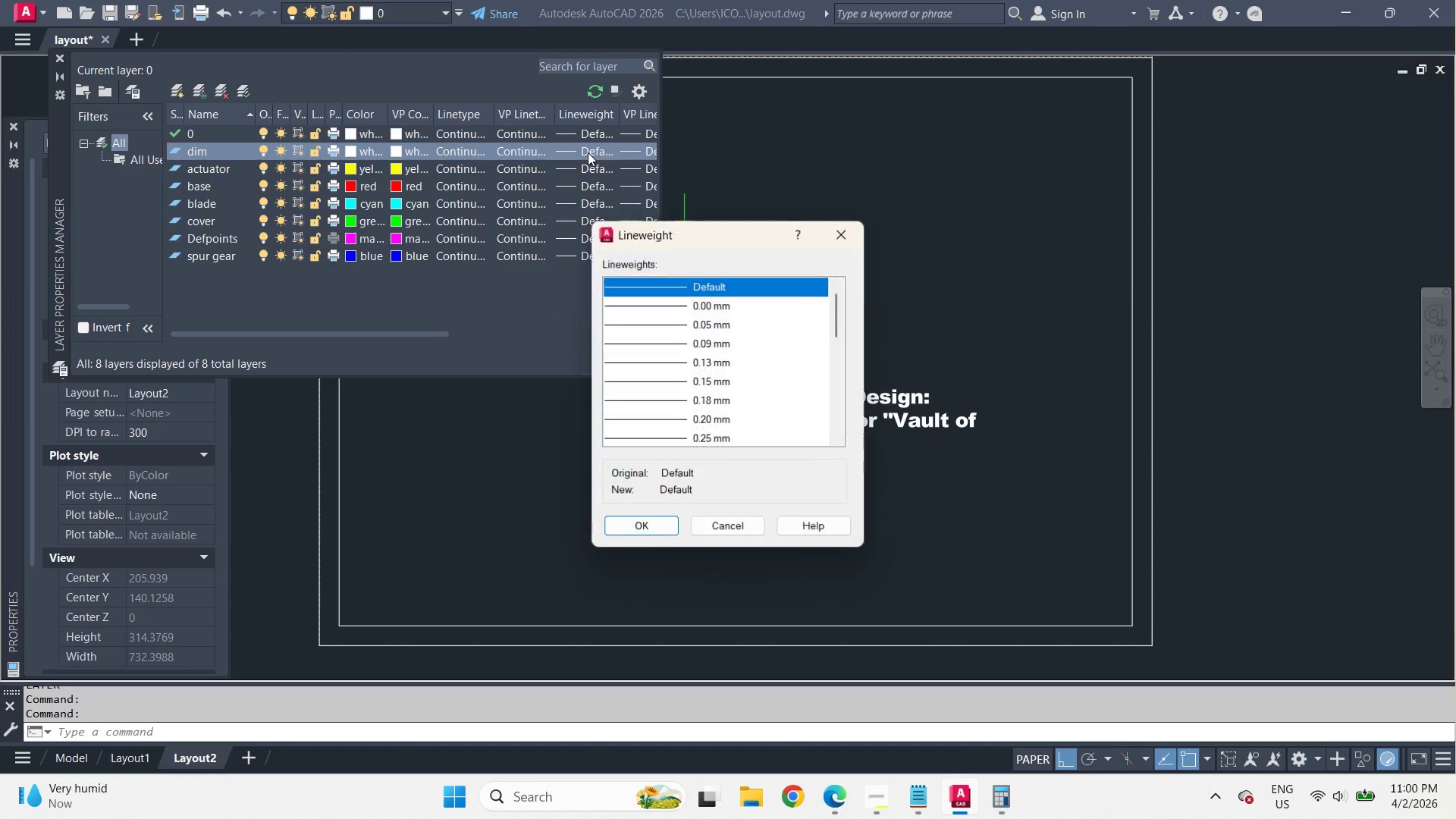 
wait(5.44)
 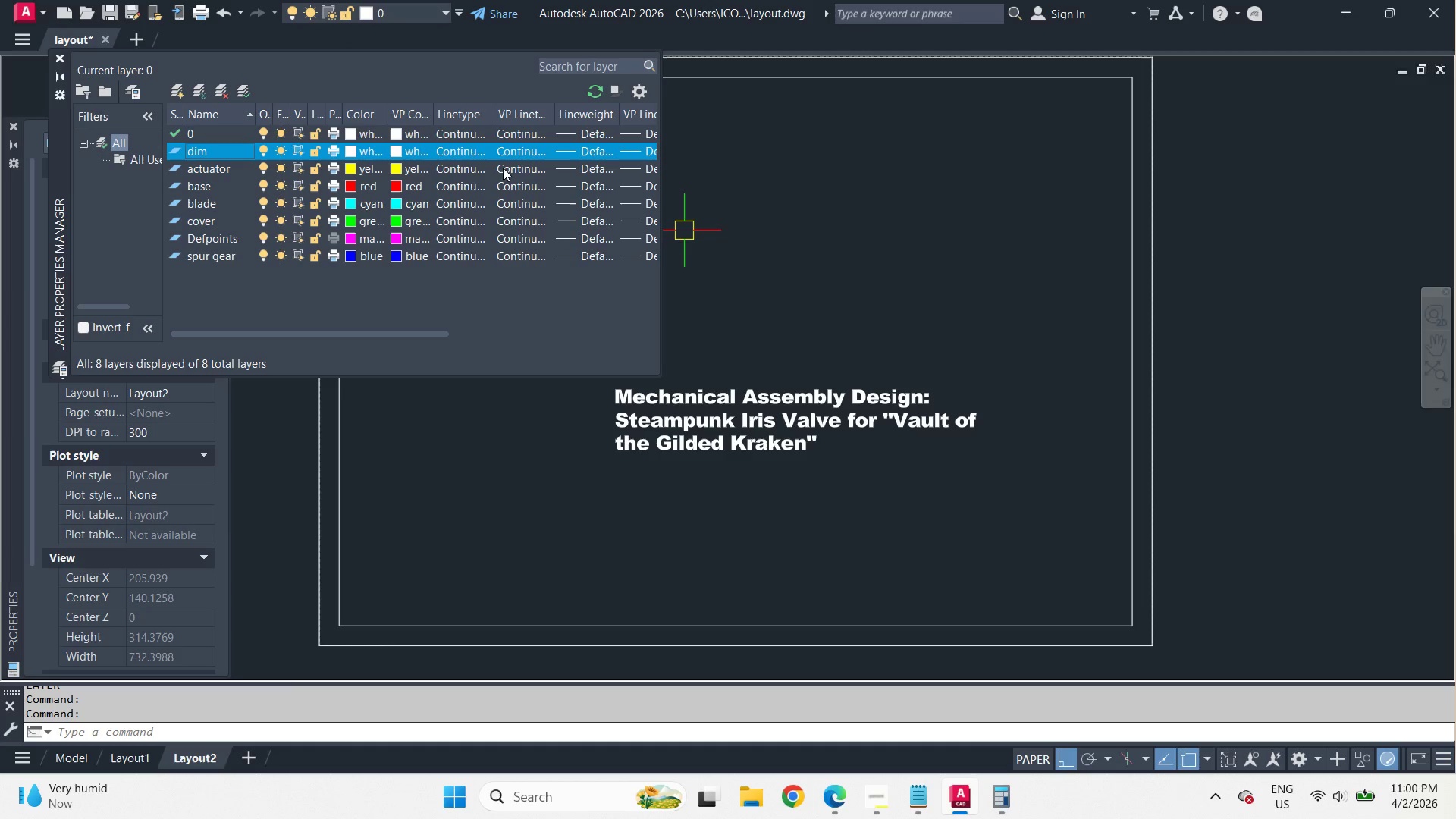 
left_click([708, 340])
 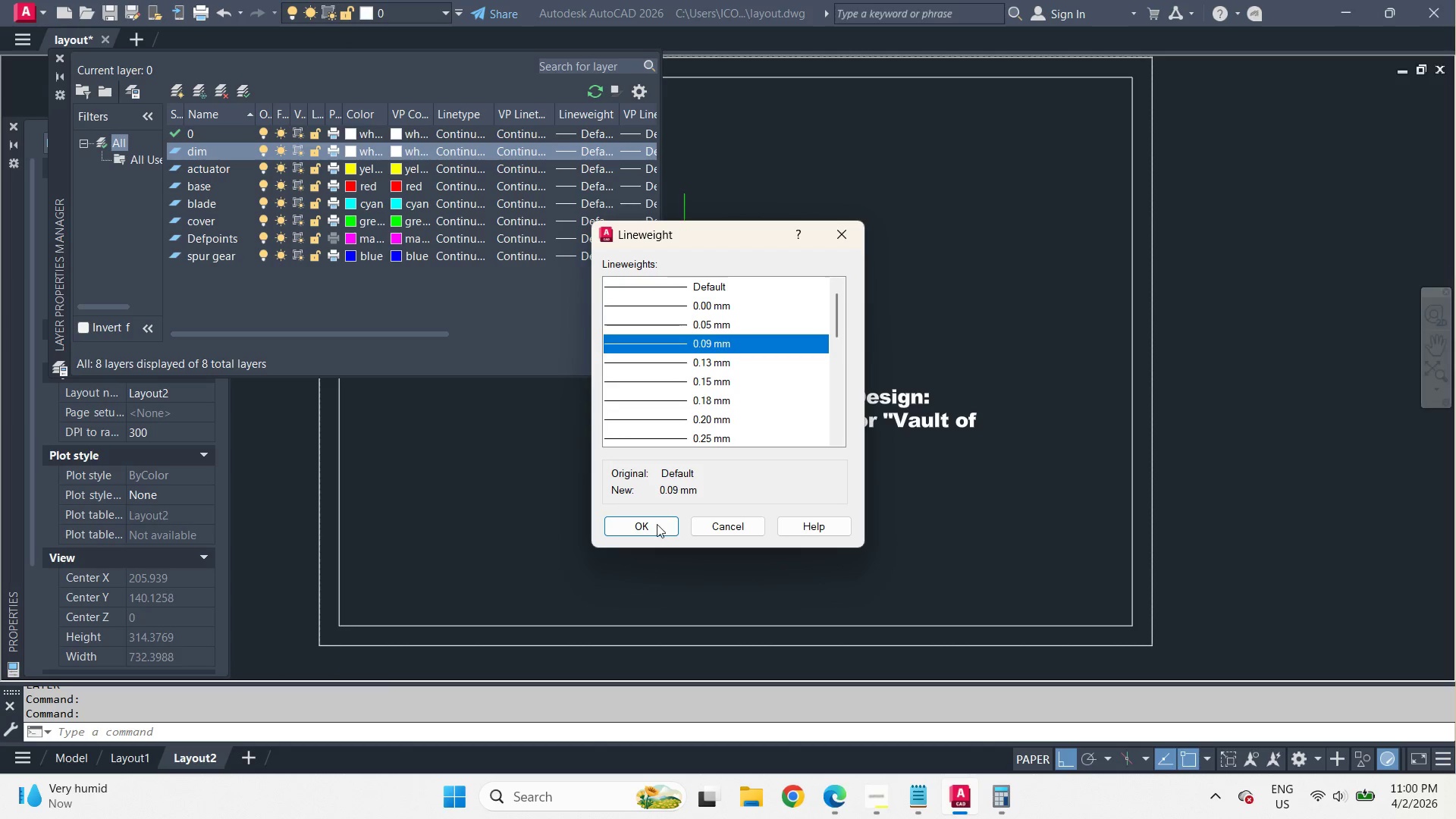 
left_click([657, 522])
 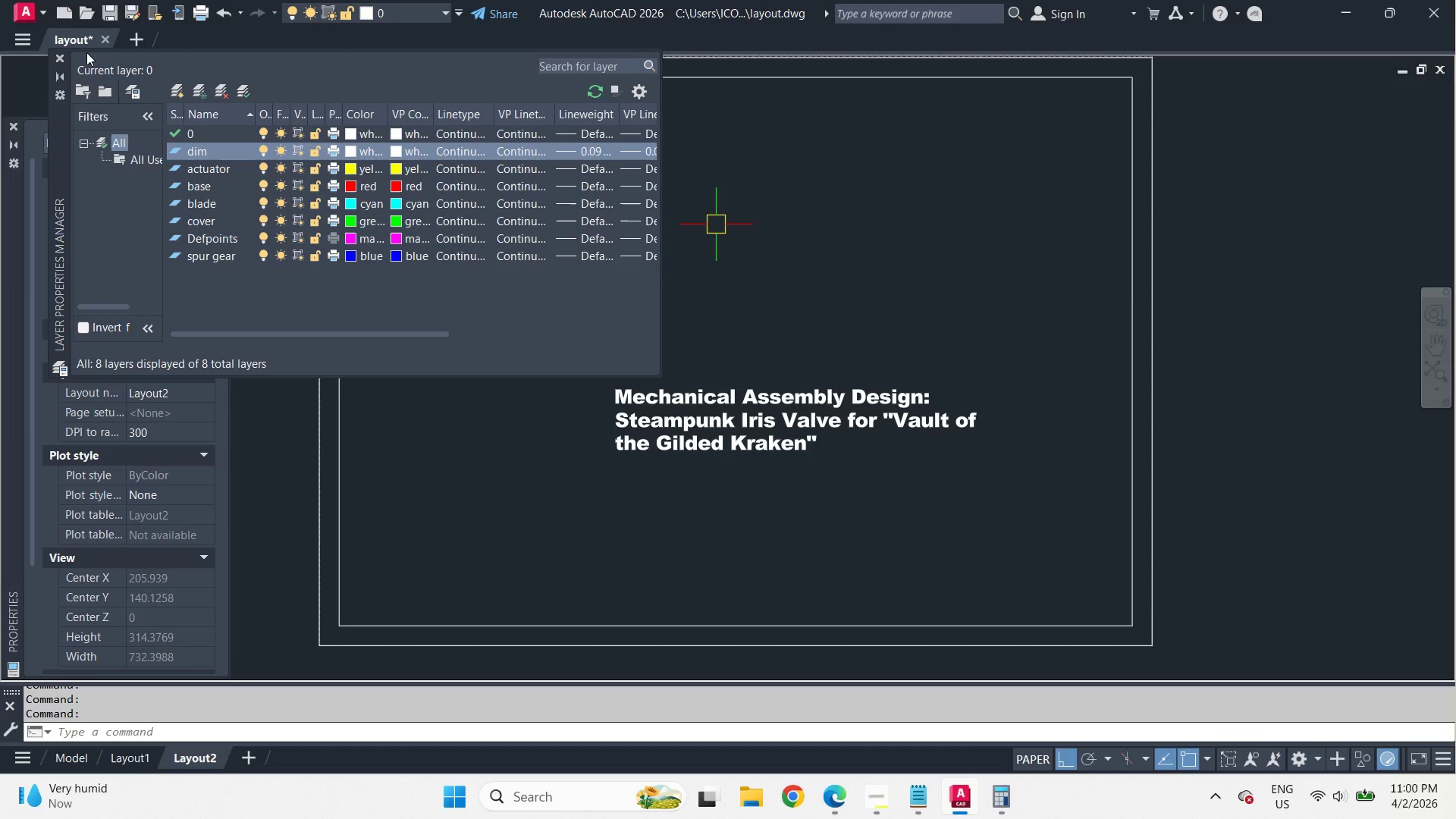 
left_click([56, 59])
 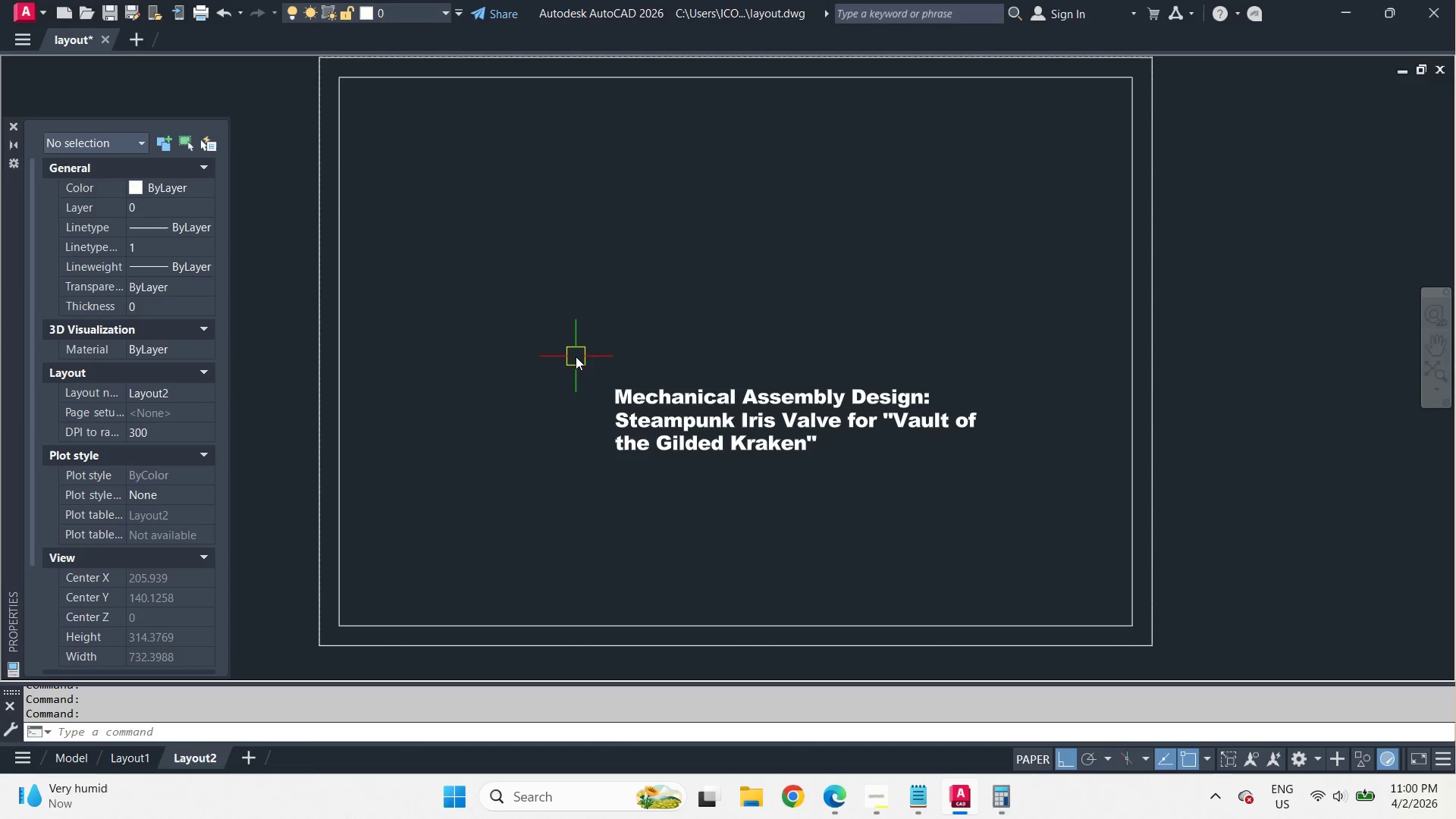 
type(dimla)
 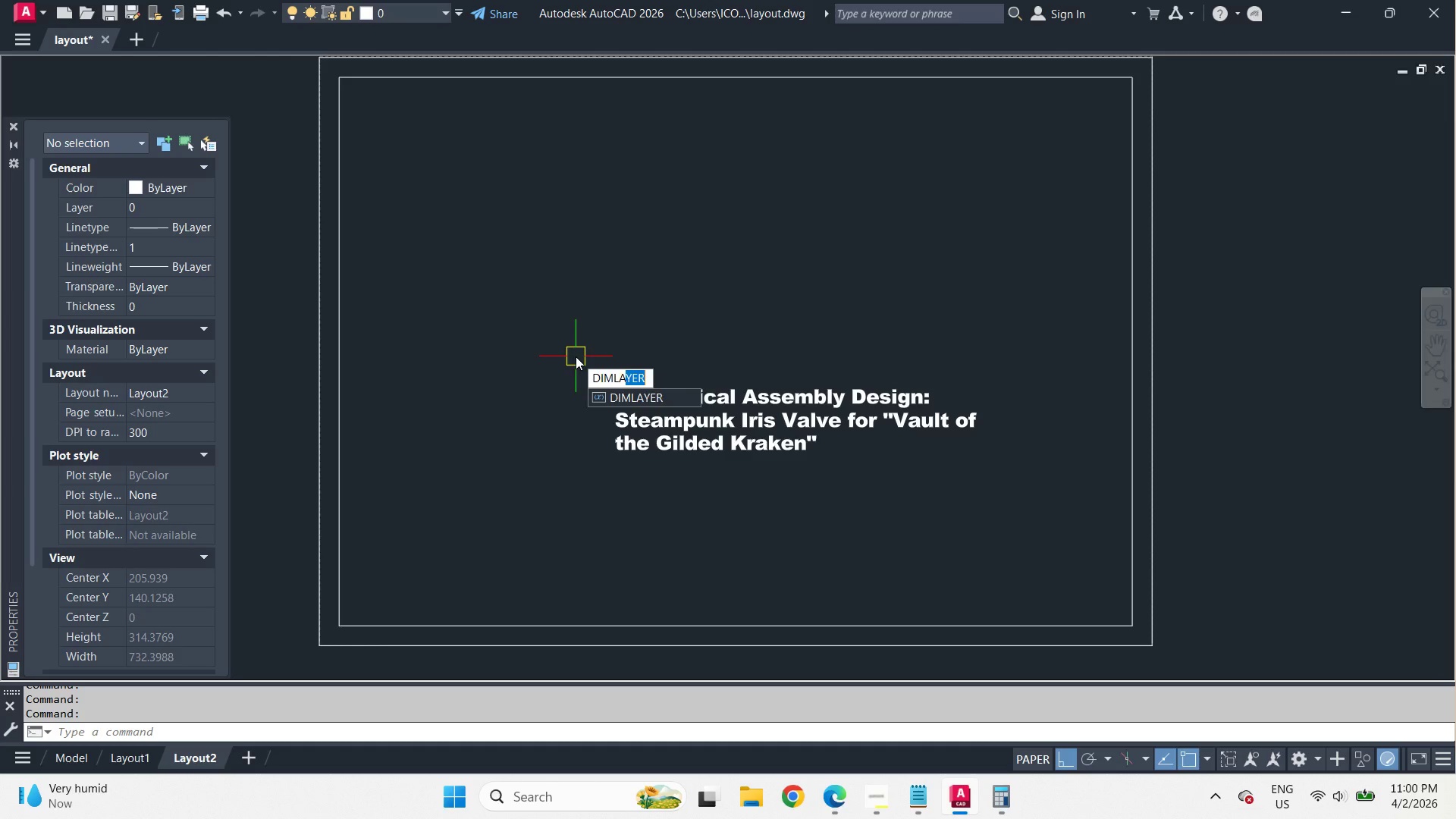 
key(Enter)
 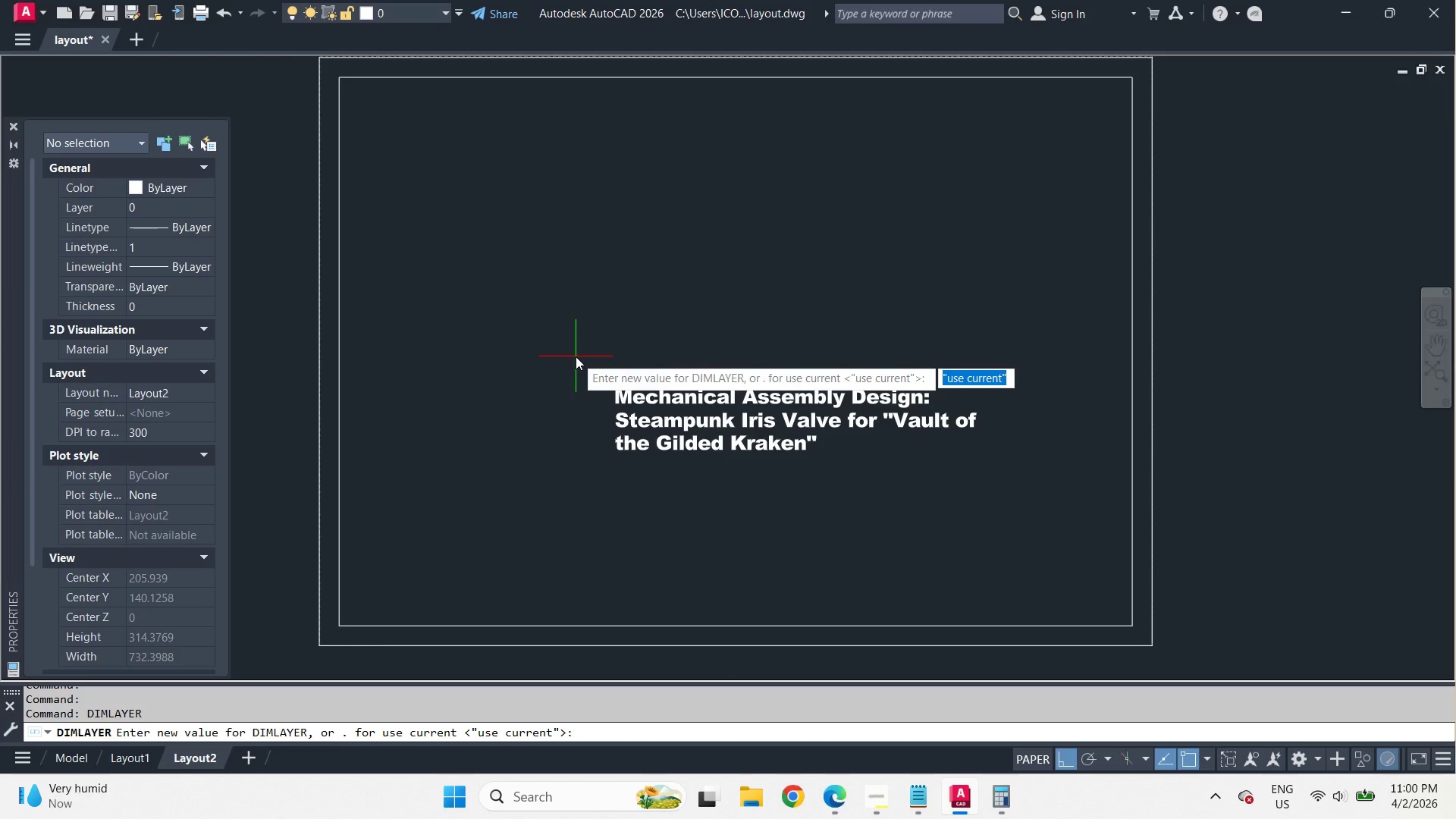 
type(dim)
 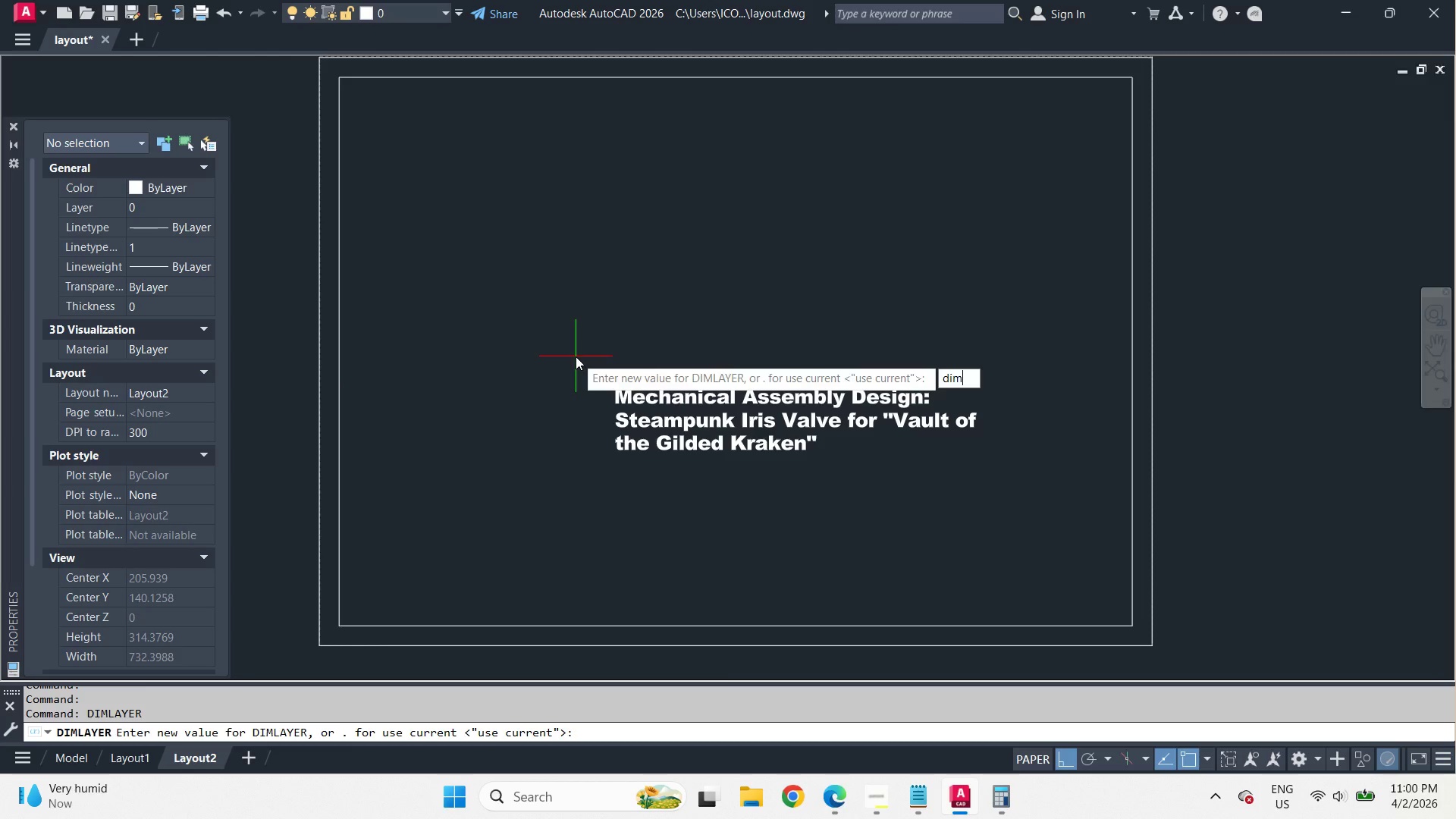 
key(Enter)
 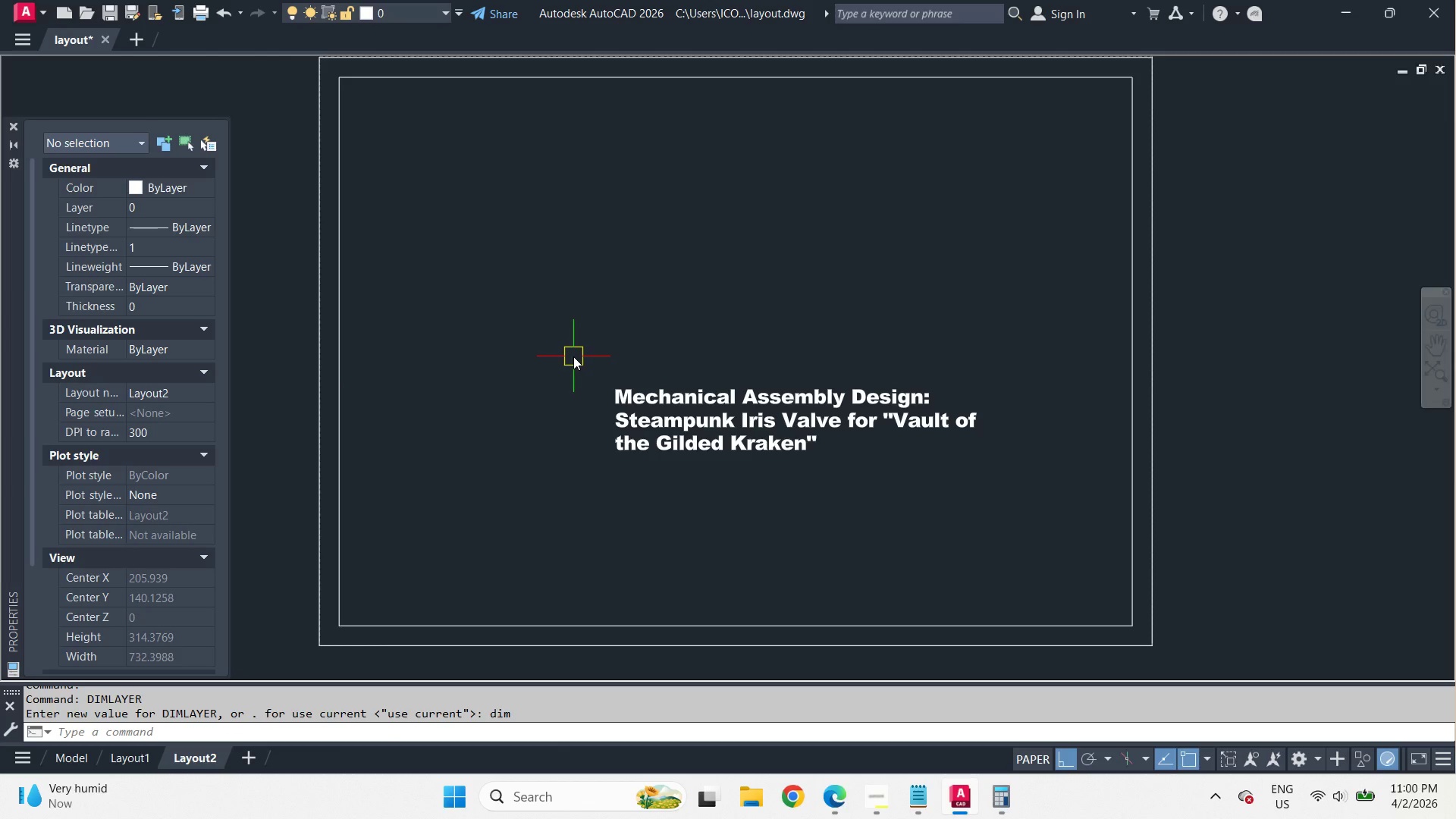 
type(re )
 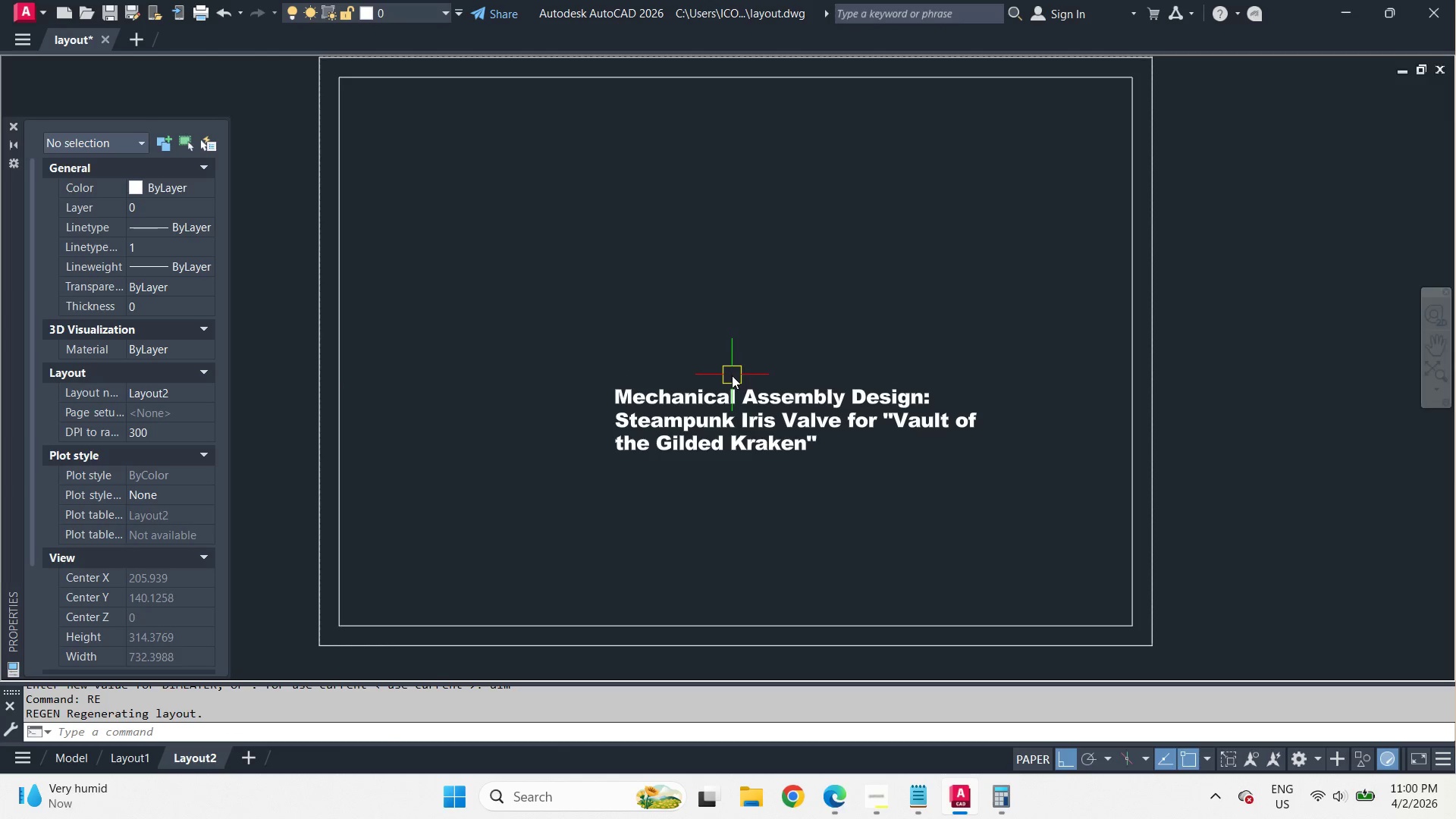 
left_click([730, 389])
 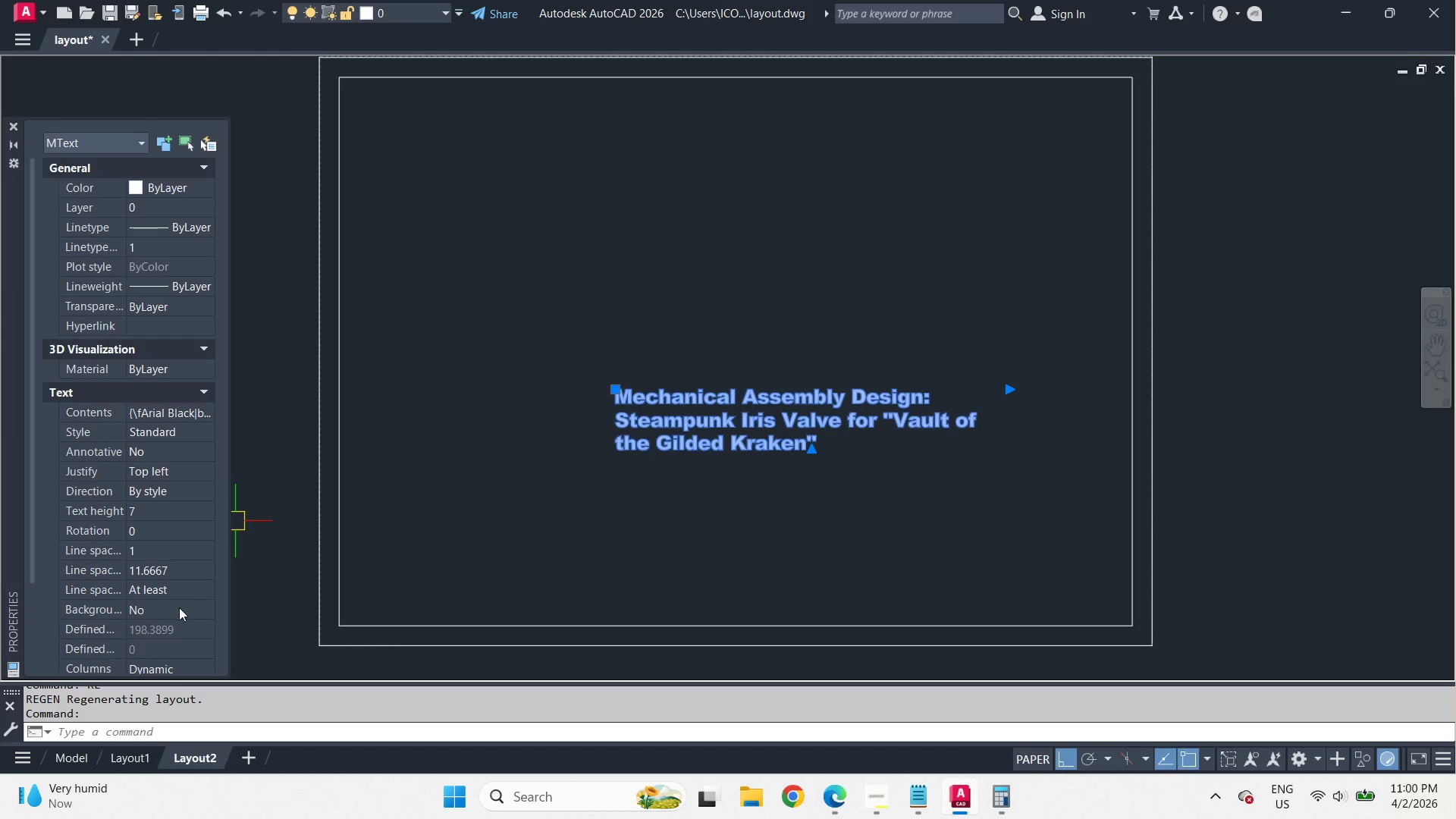 
scroll: coordinate [175, 628], scroll_direction: down, amount: 1.0
 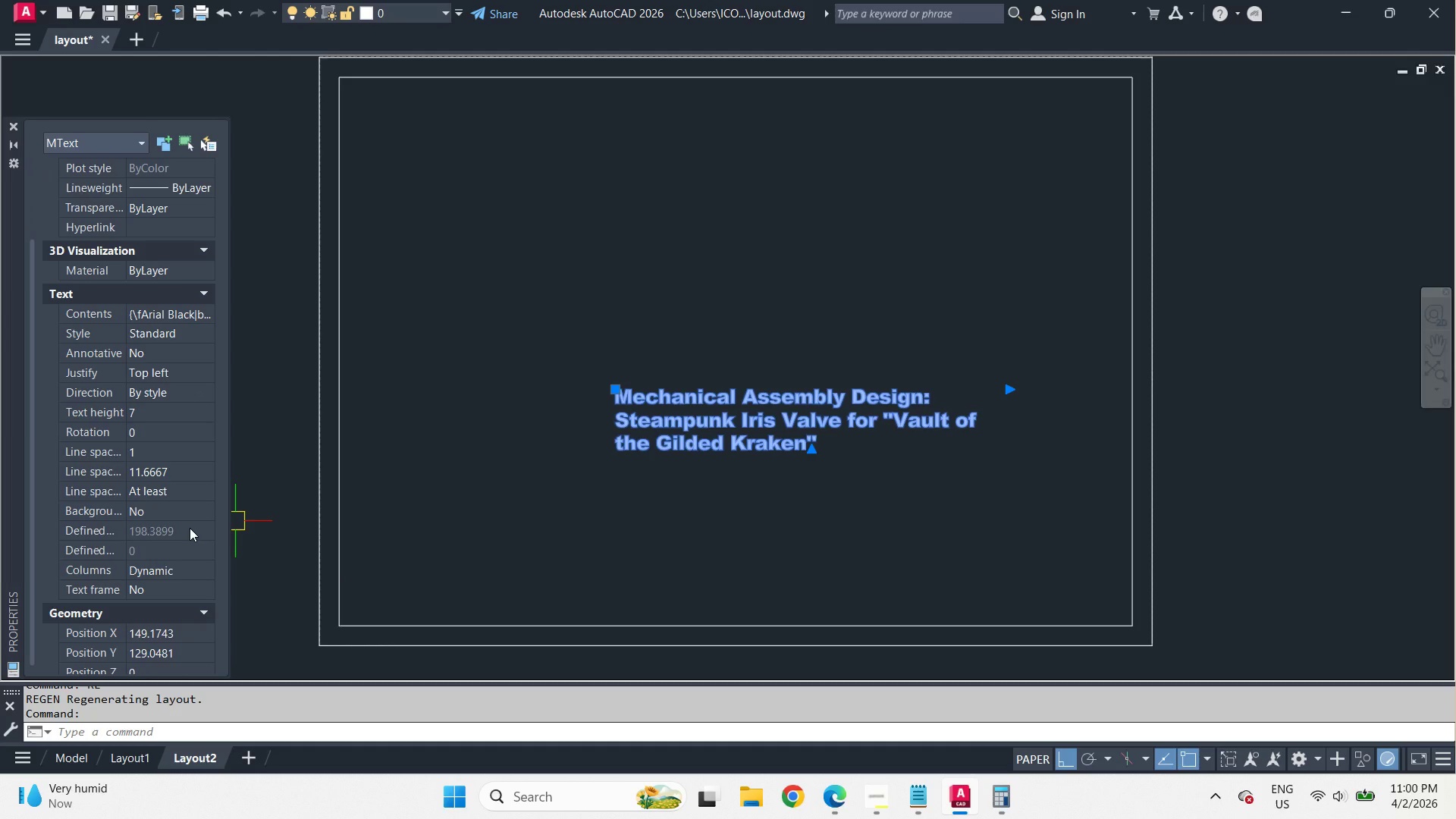 
double_click([190, 528])
 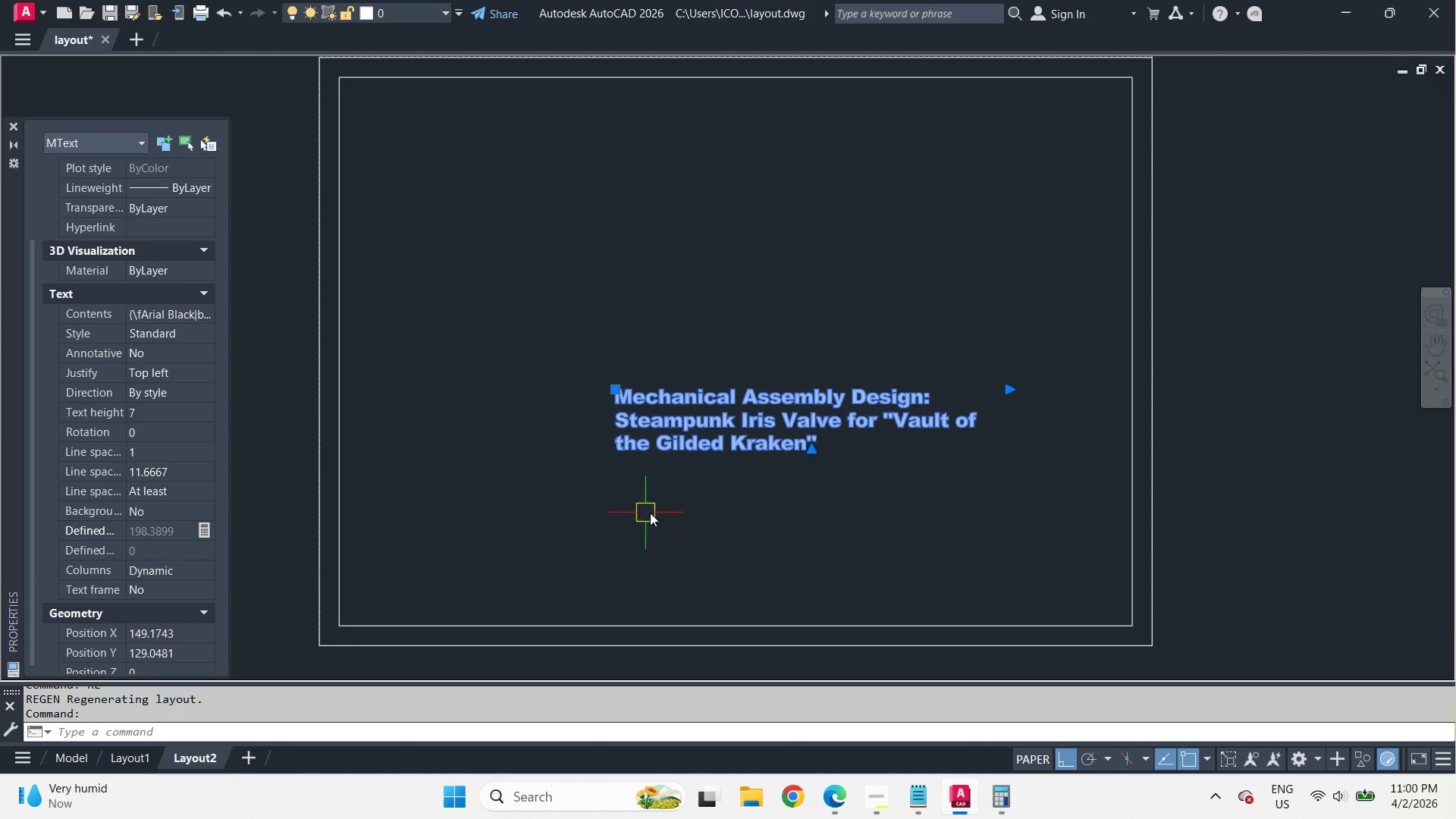 
left_click([686, 499])
 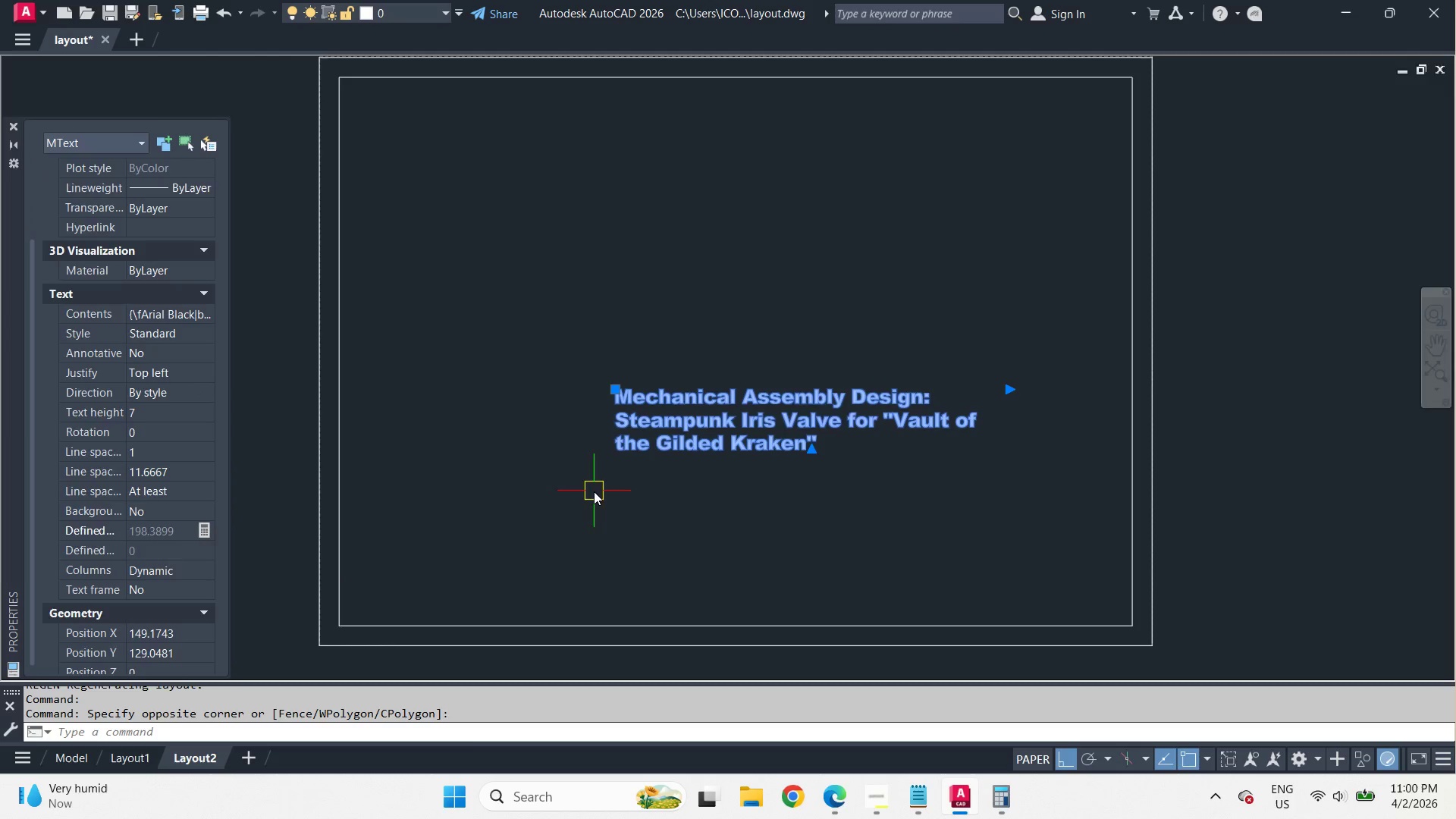 
key(Escape)
 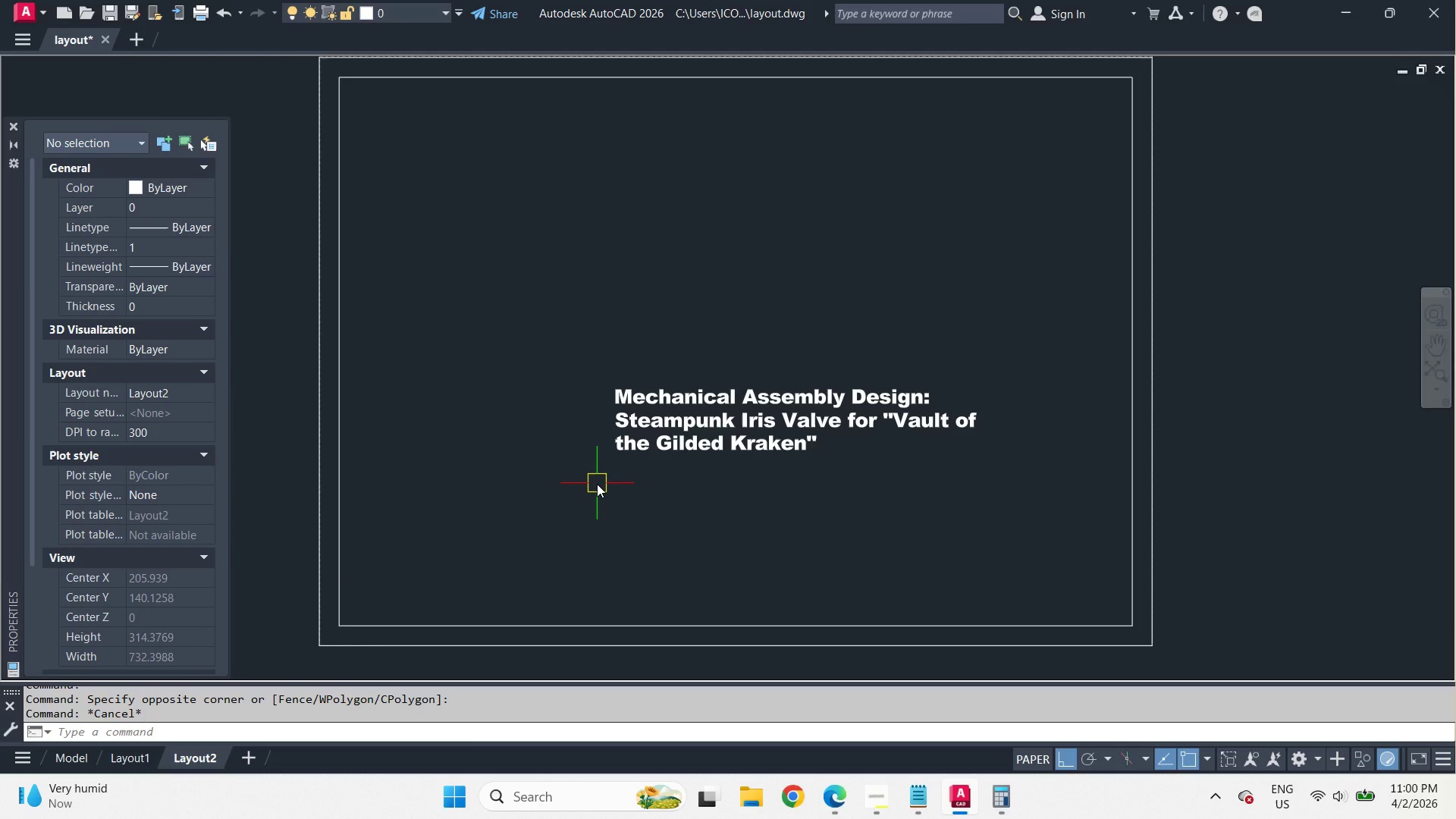 
type(t)
key(Escape)
type(dt )
 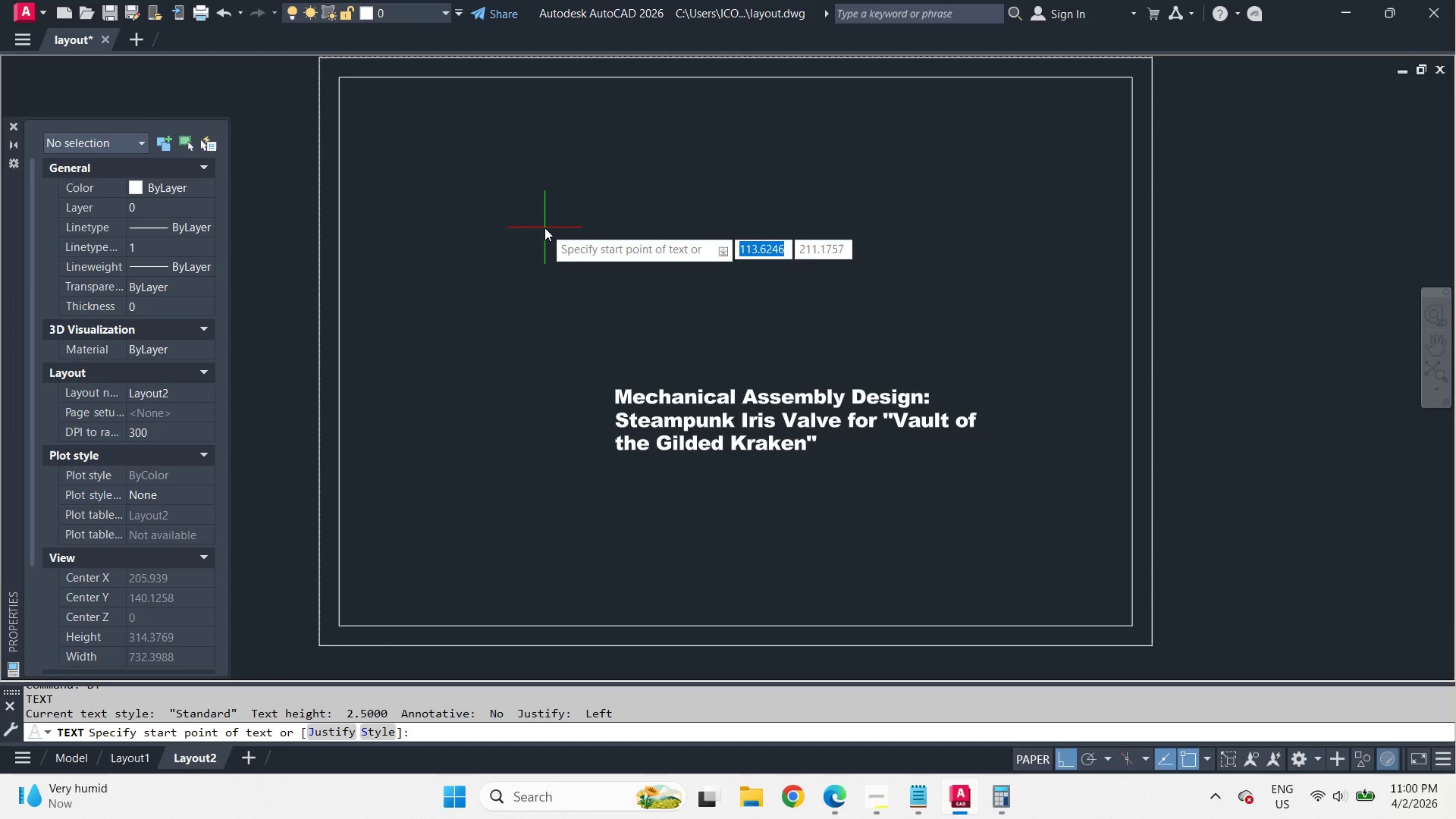 
left_click([544, 227])
 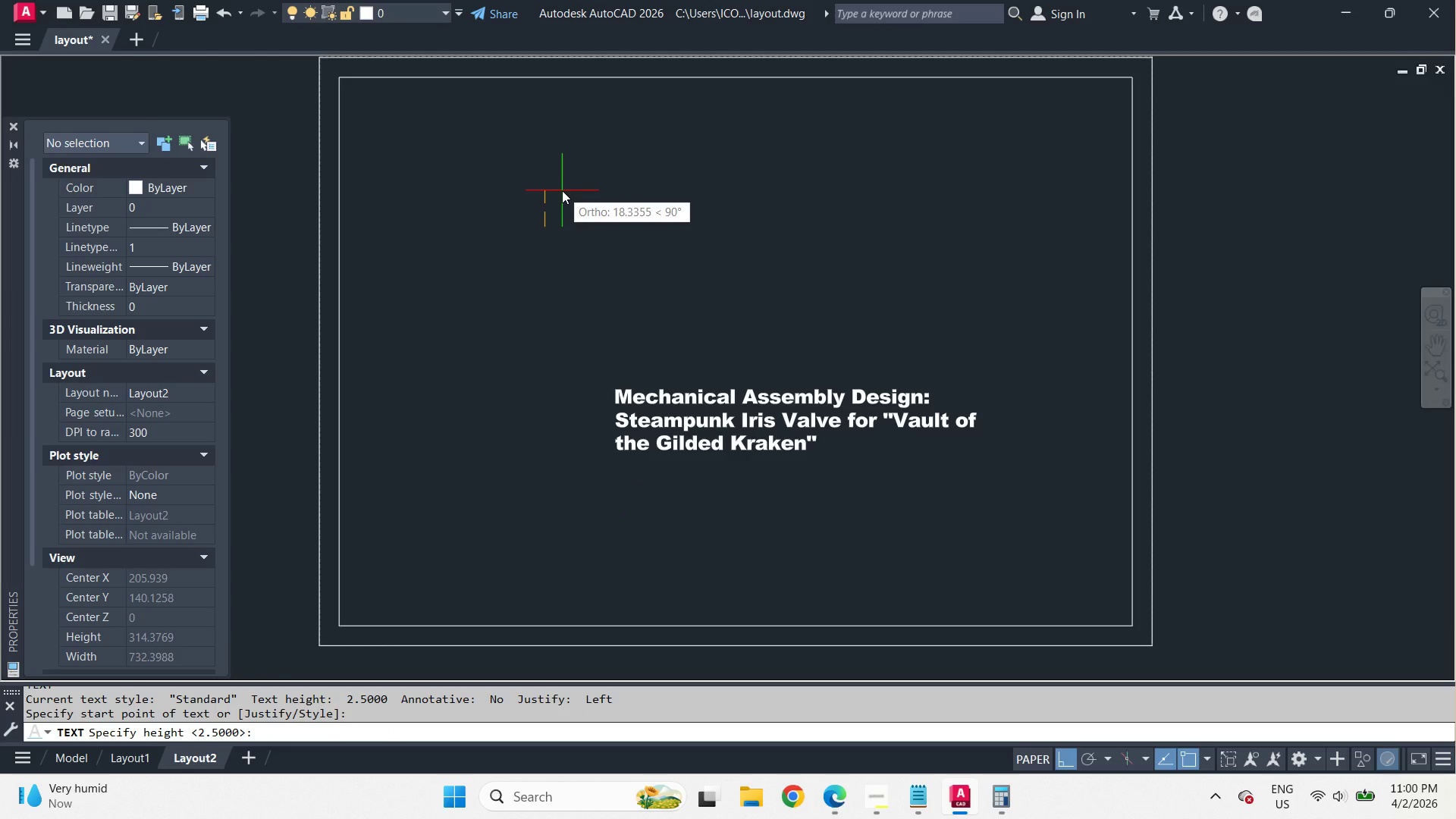 
type(7)
key(NumpadEnter)
key(NumpadEnter)
type(asdads)
 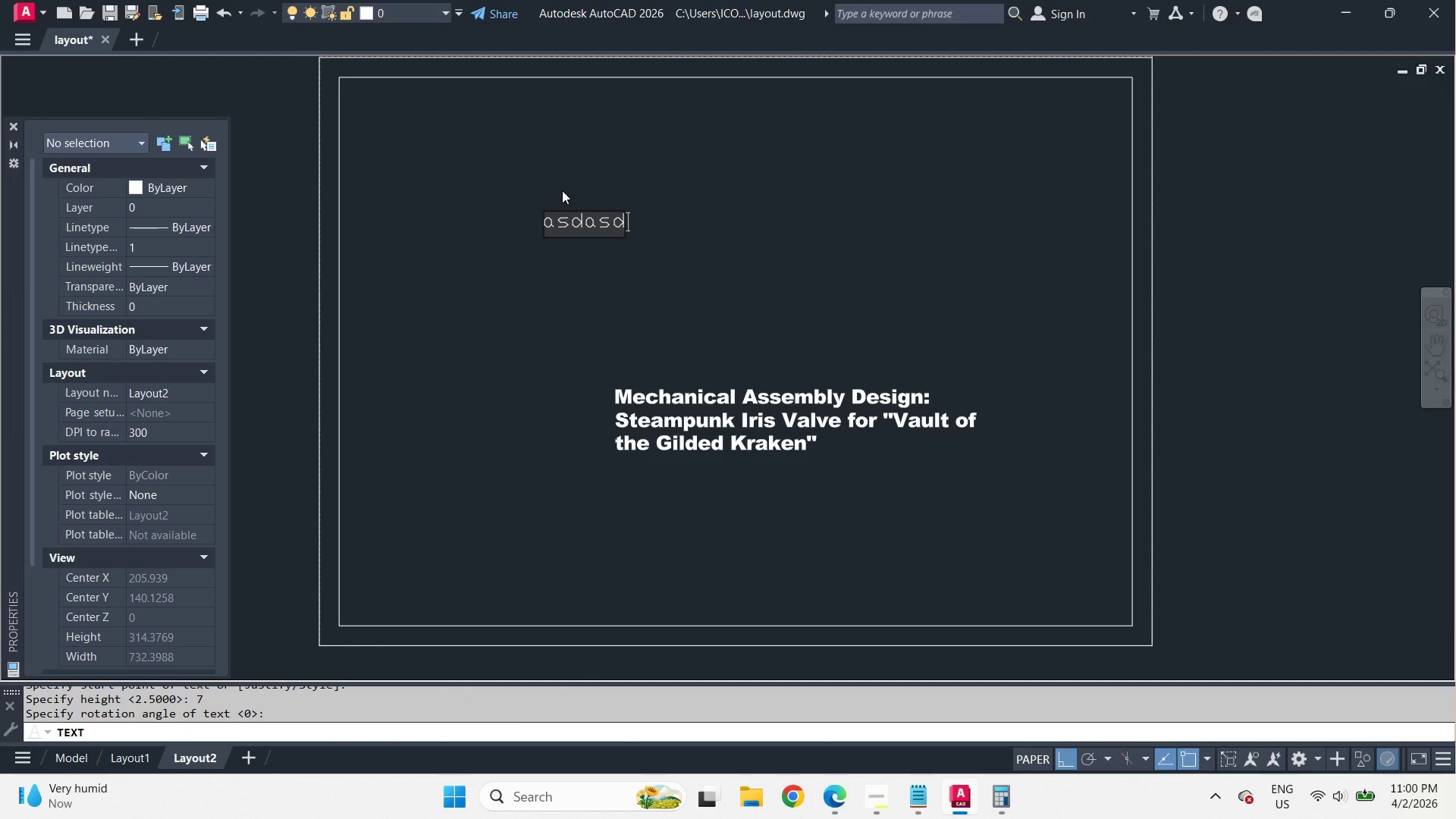 
key(Control+ControlLeft)
 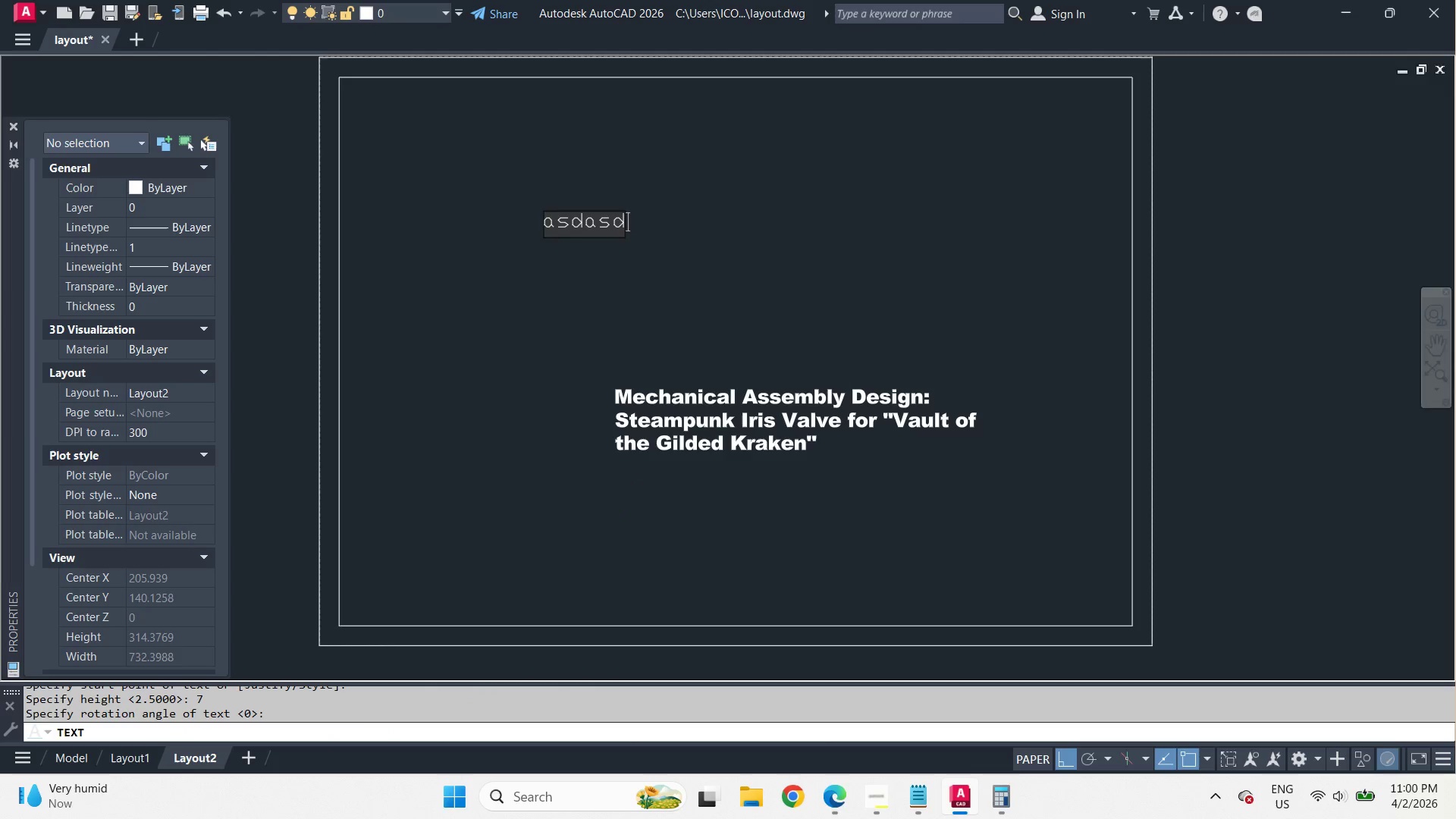 
key(Control+NumpadEnter)
 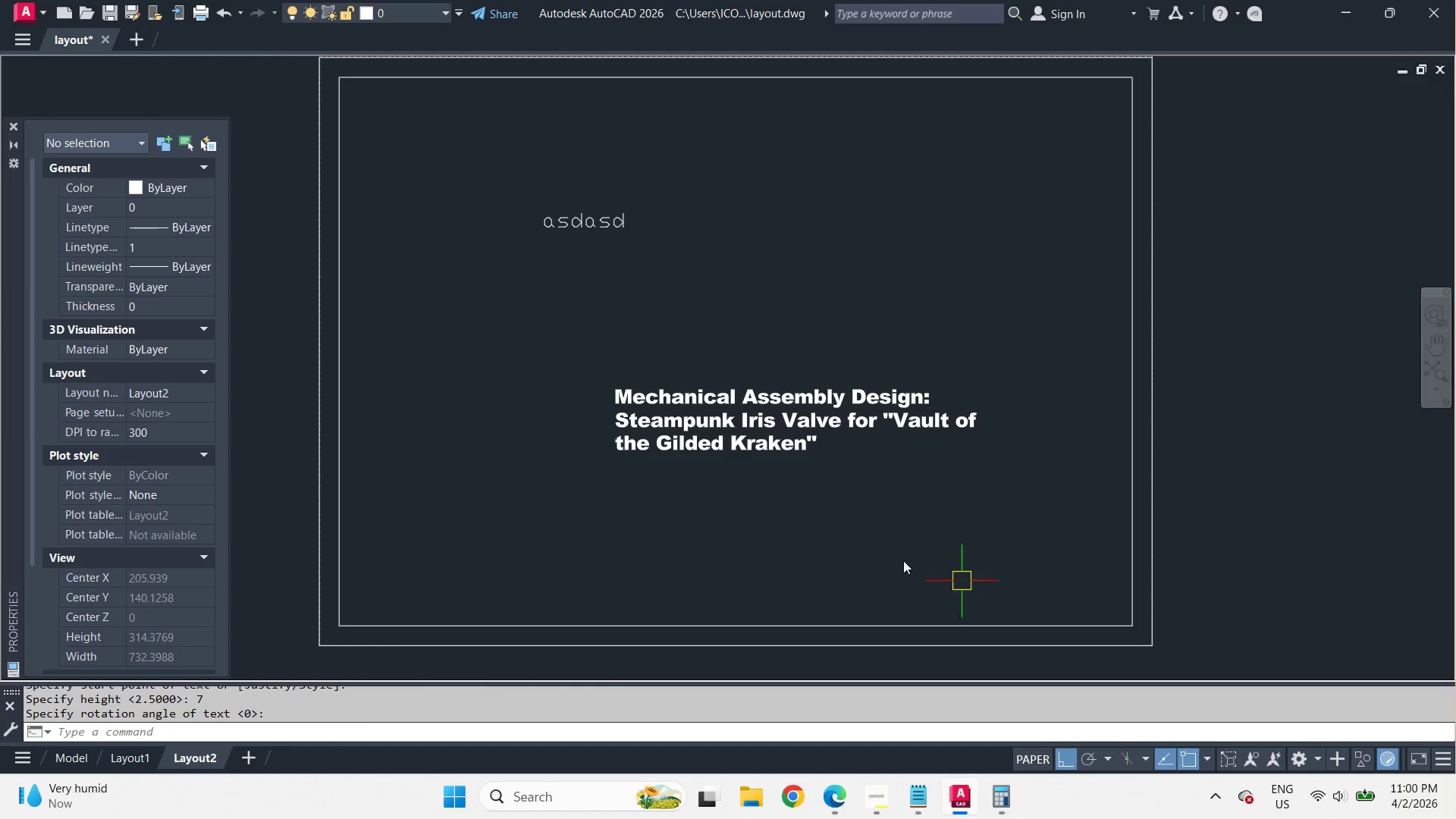 
type(txt2)
 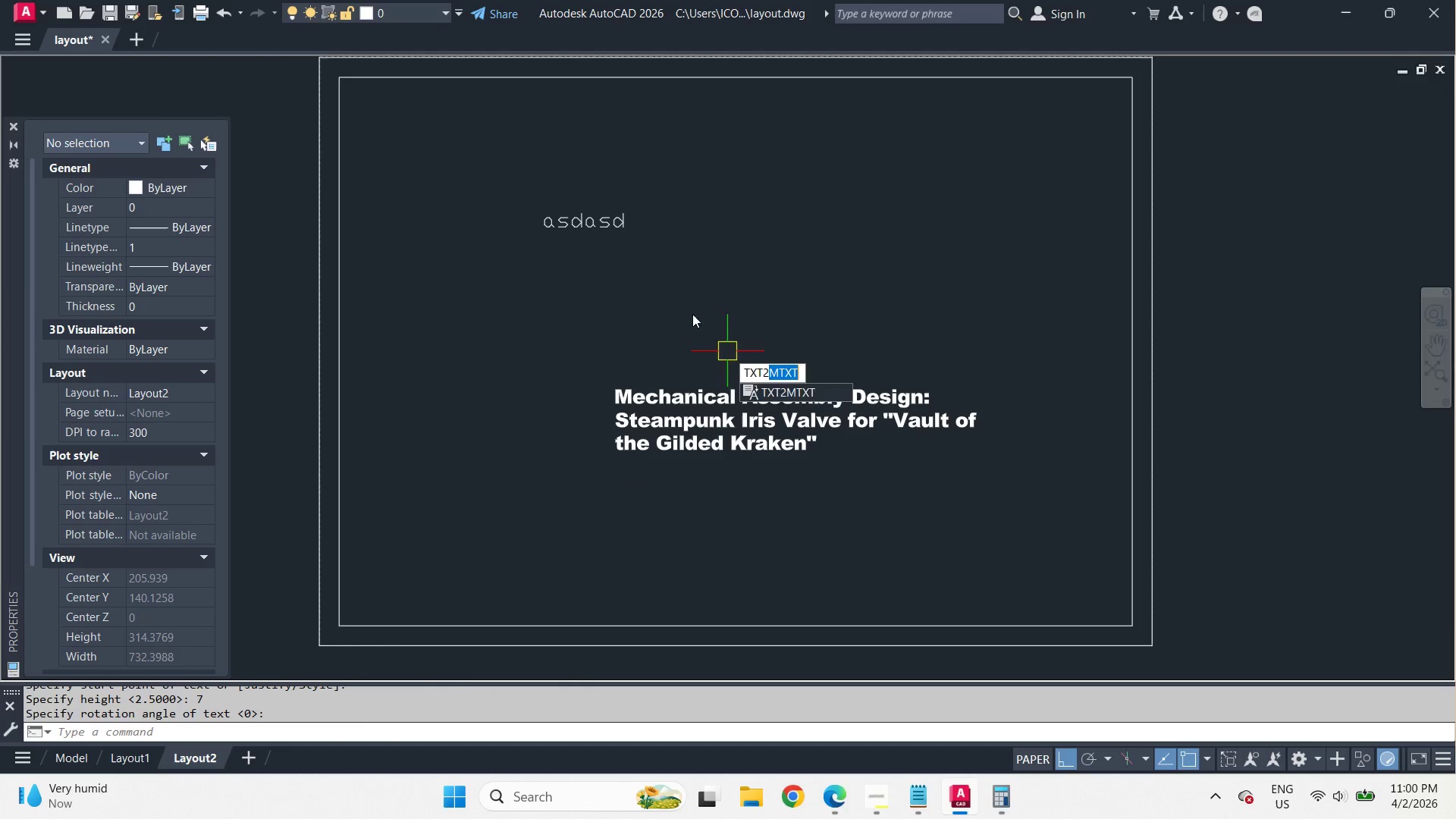 
key(Space)
 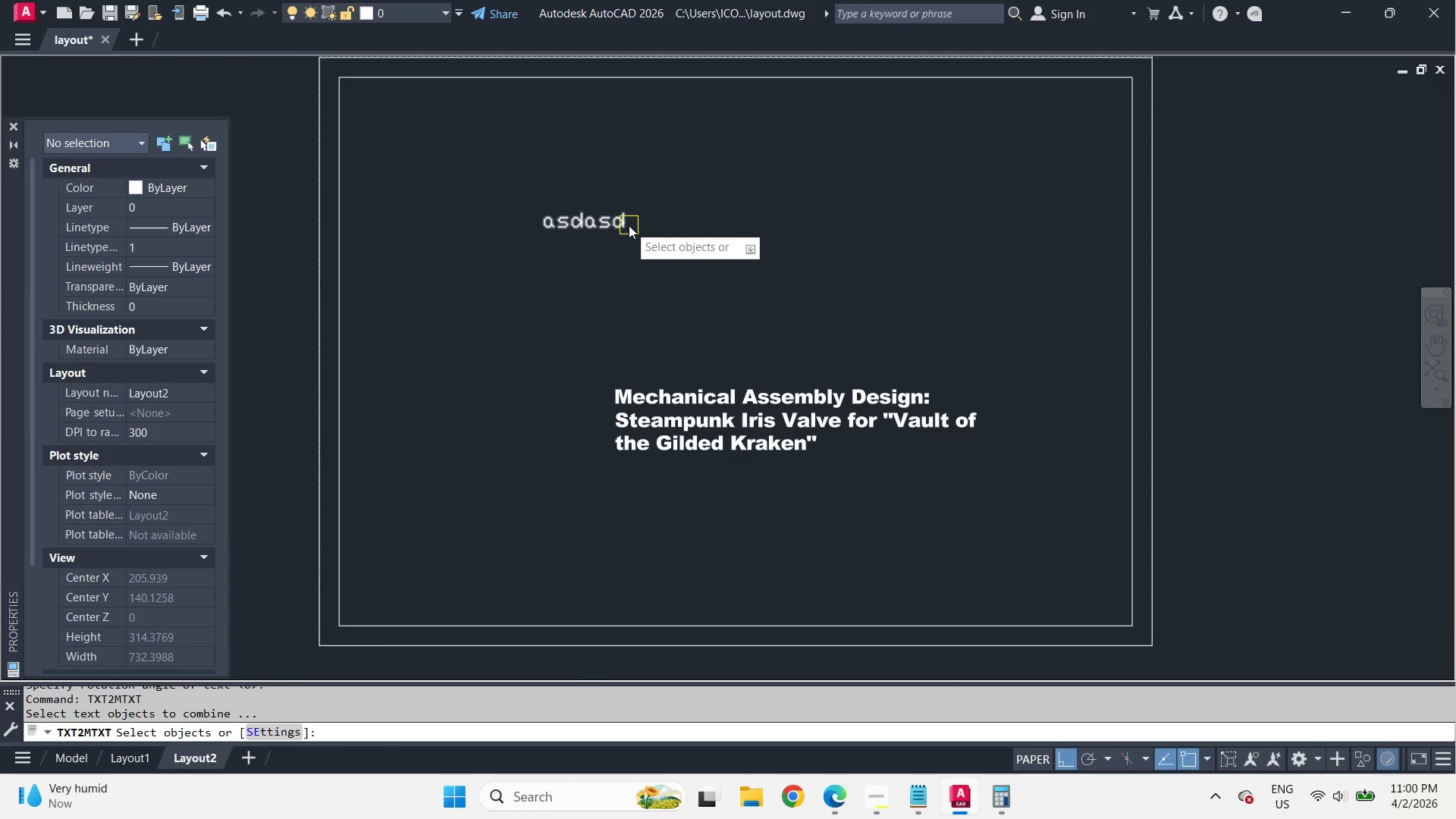 
left_click([629, 225])
 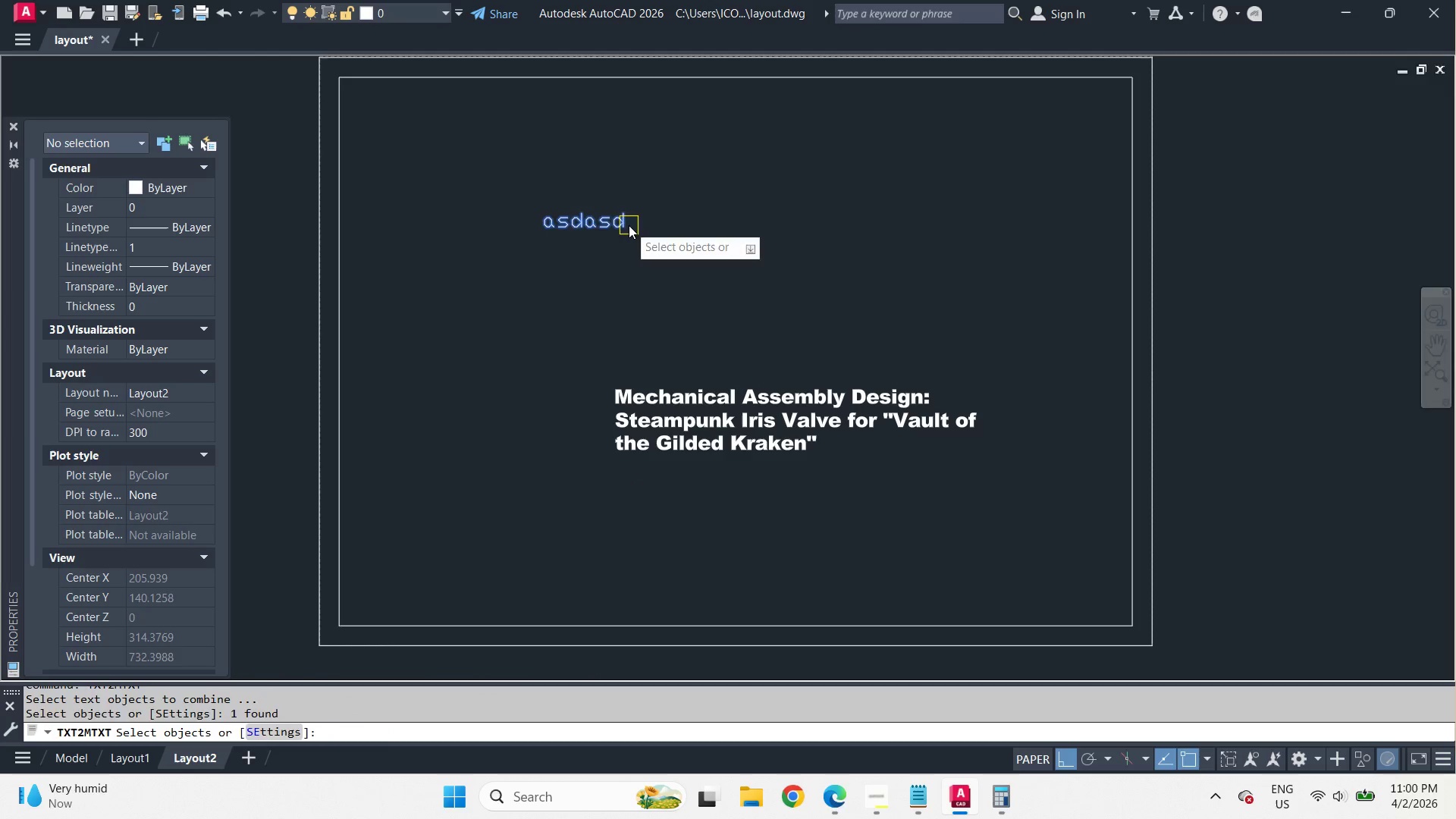 
key(Space)
 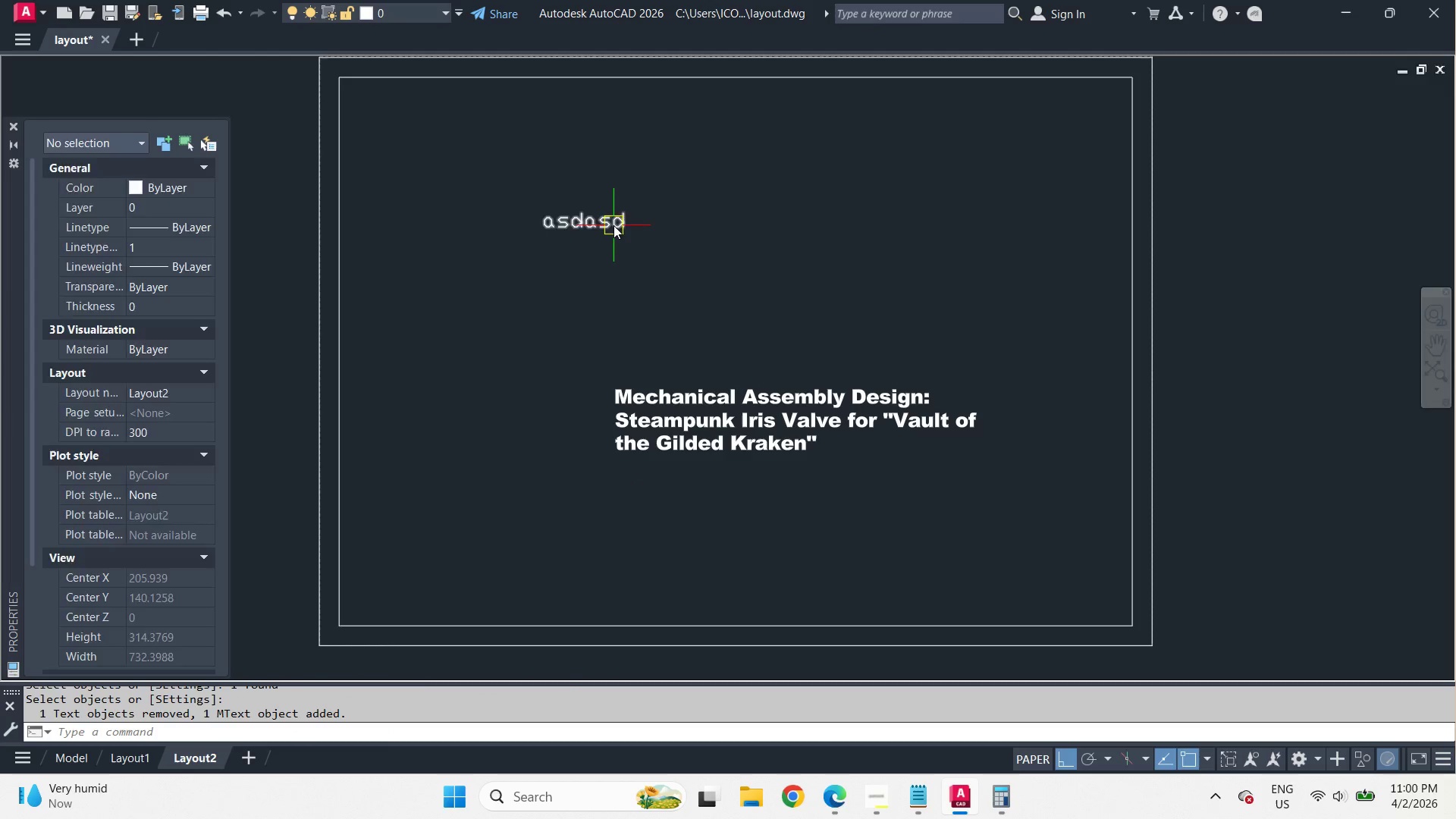 
left_click([613, 225])
 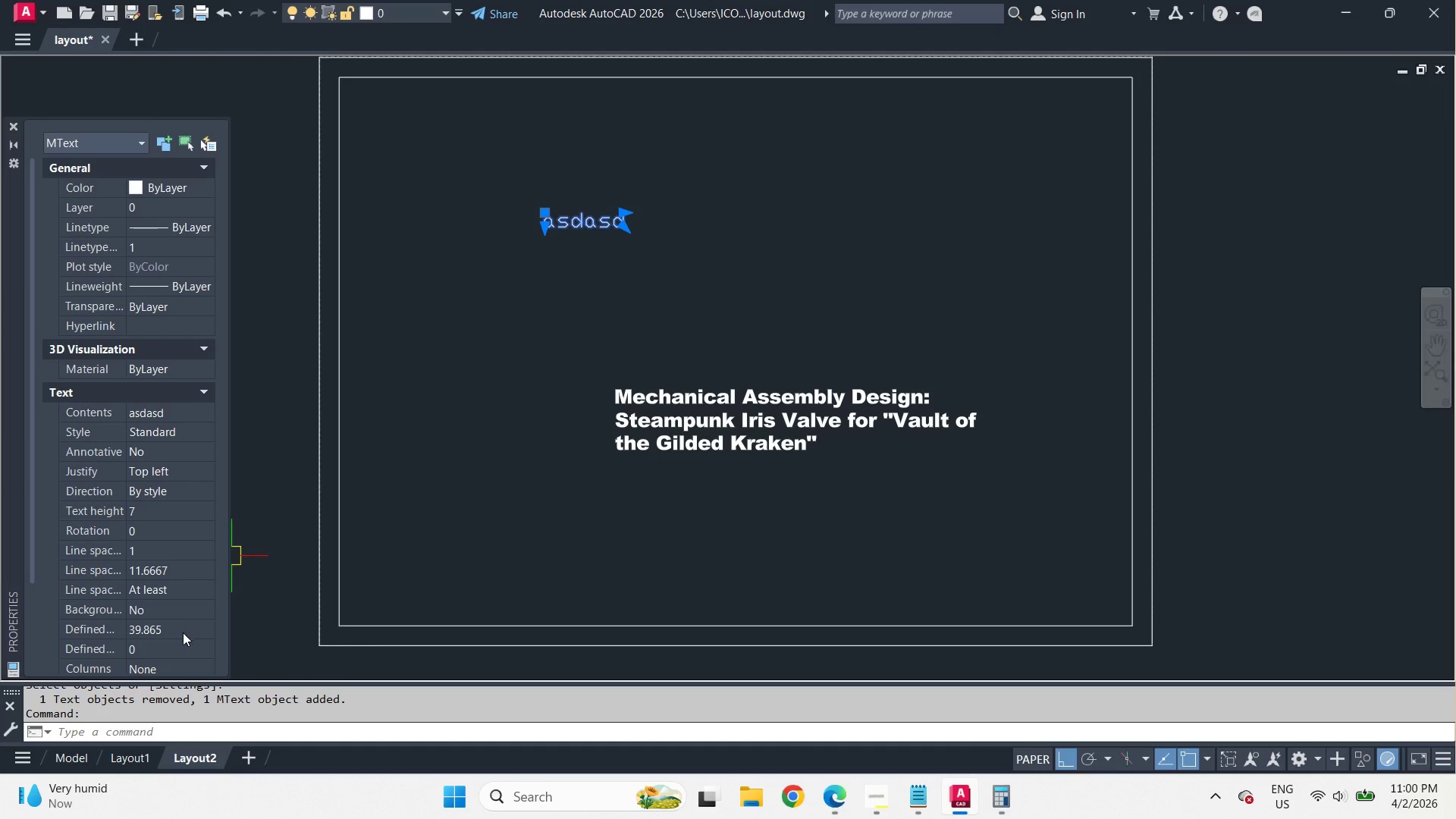 
left_click([183, 629])
 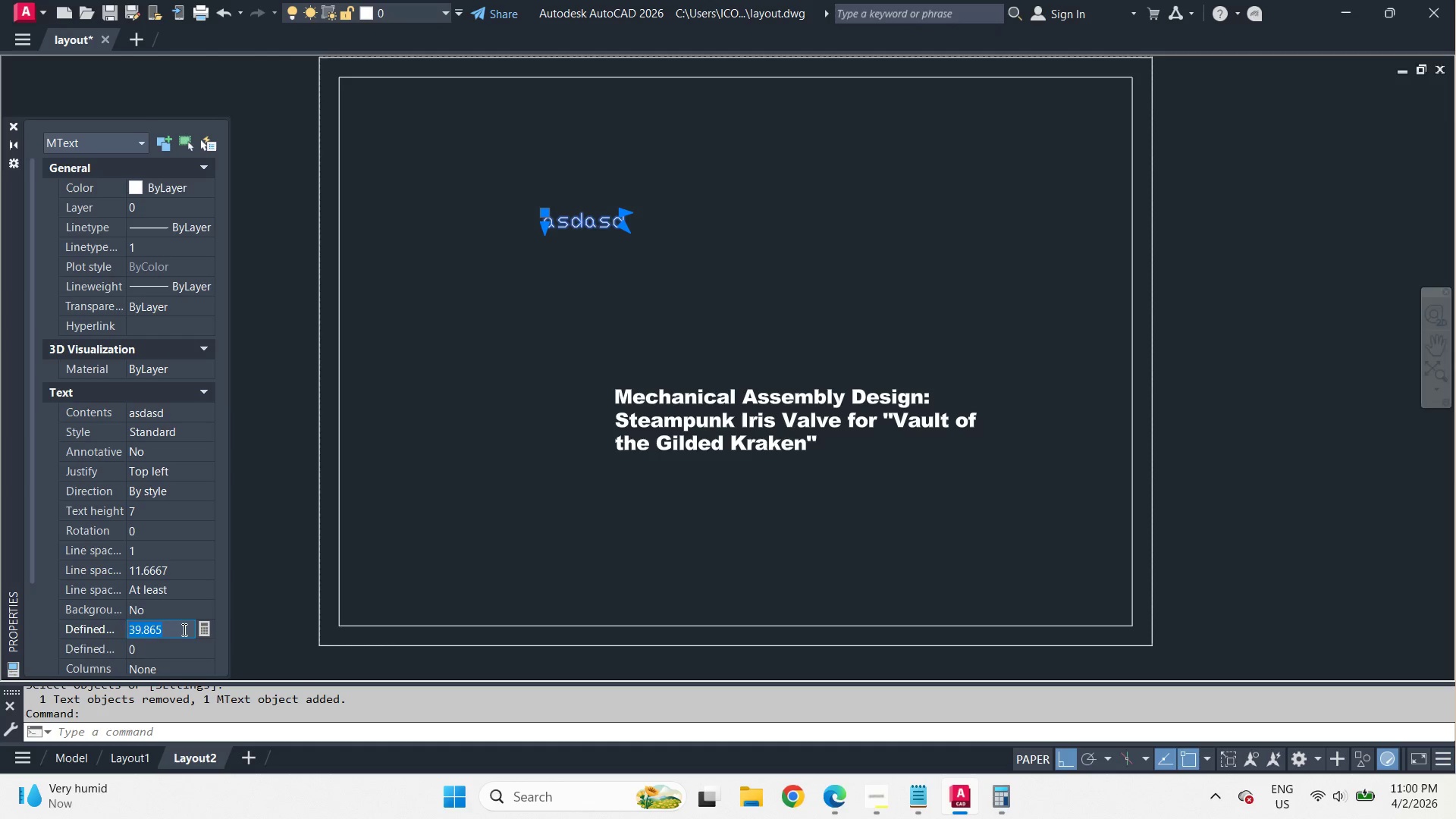 
key(Numpad0)
 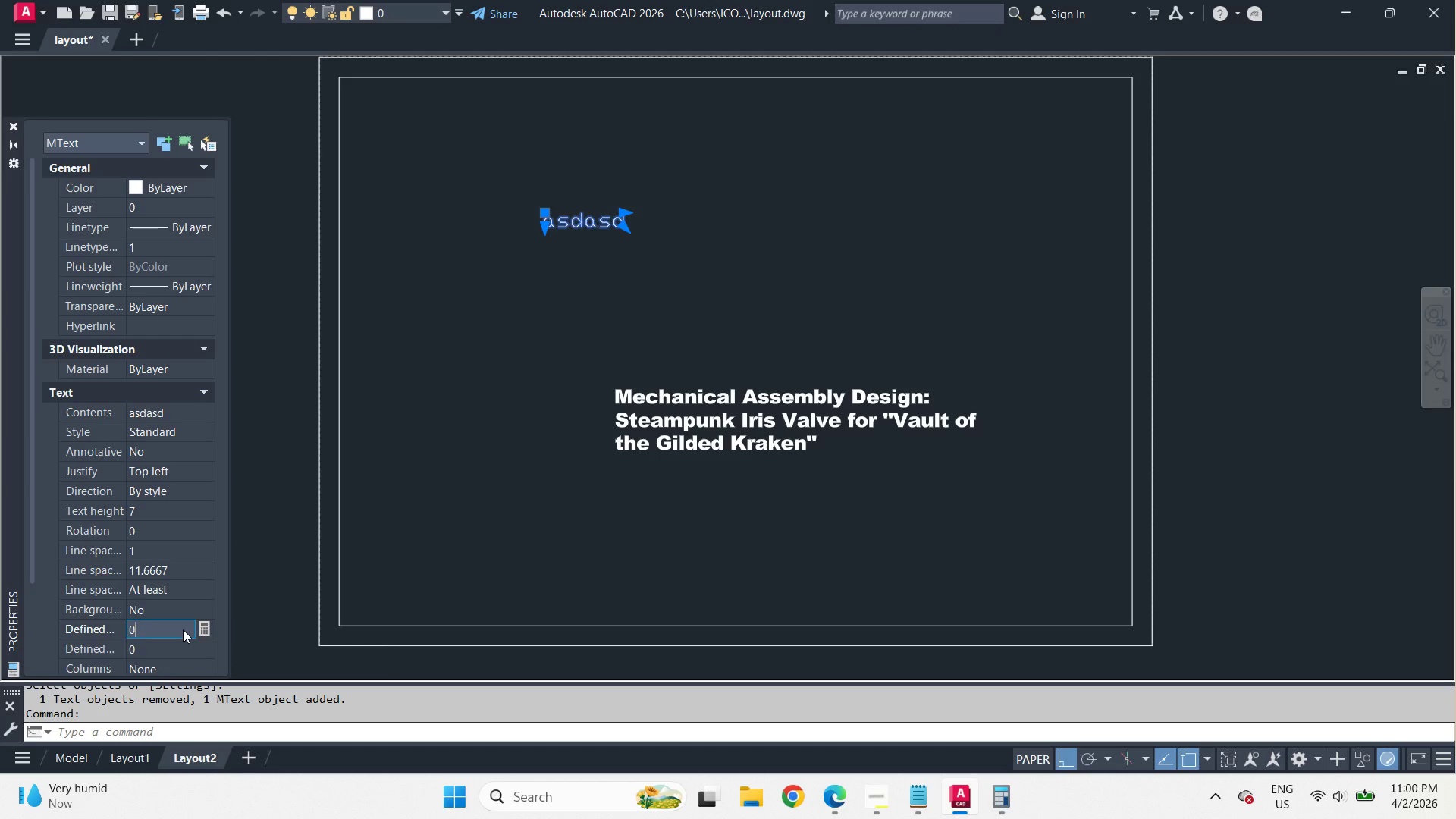 
key(NumpadEnter)
 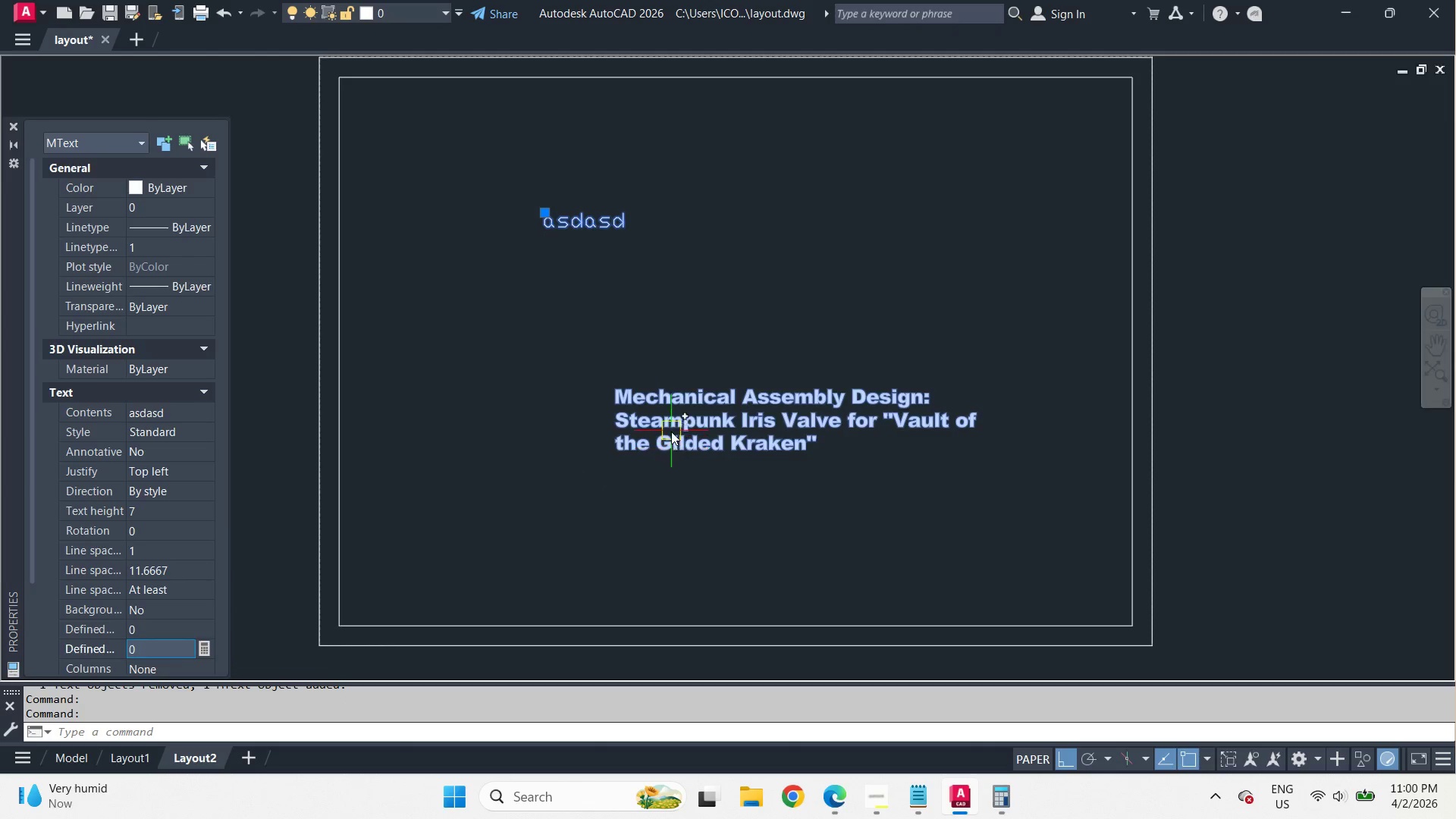 
double_click([671, 431])
 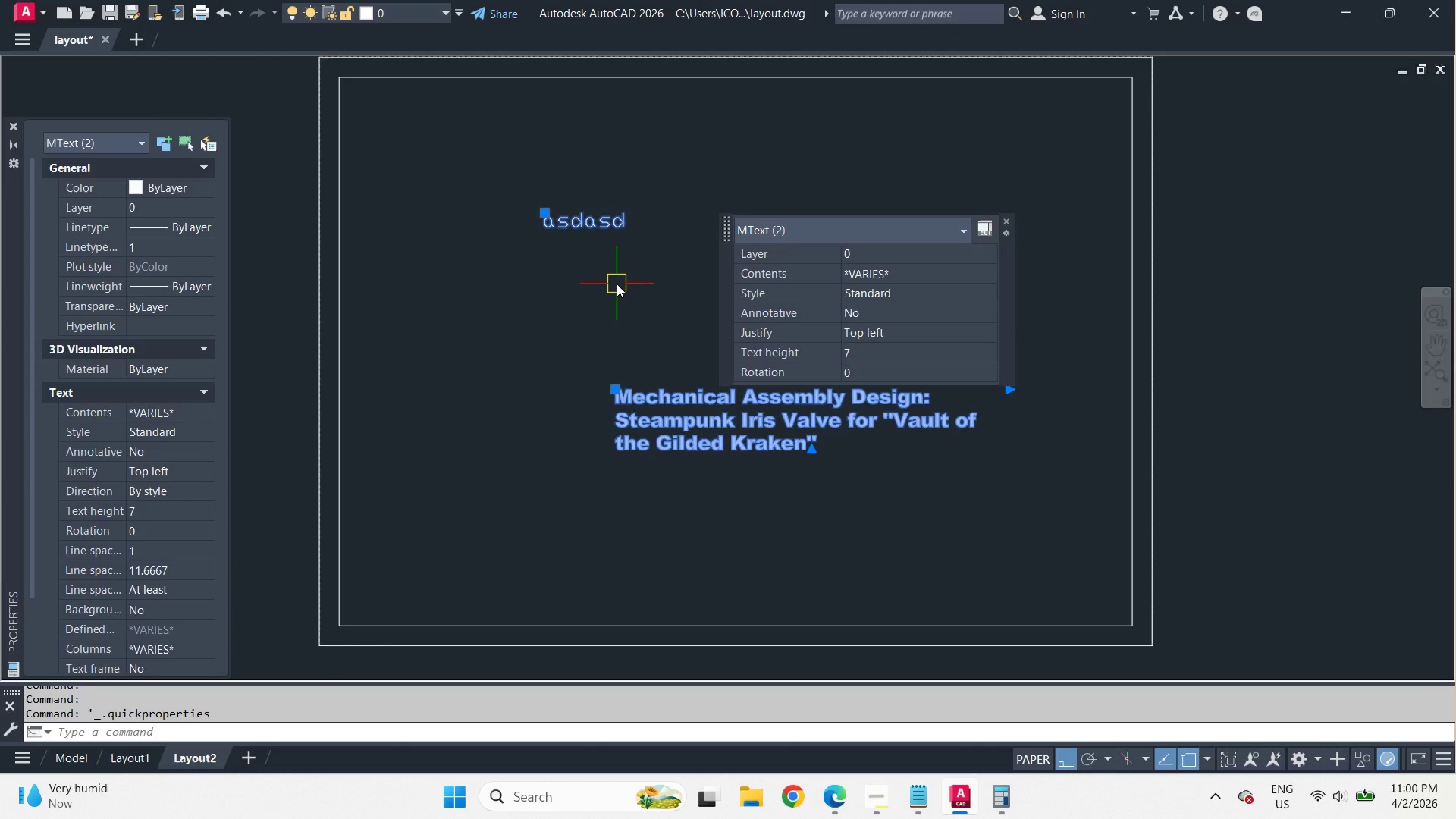 
key(Escape)
 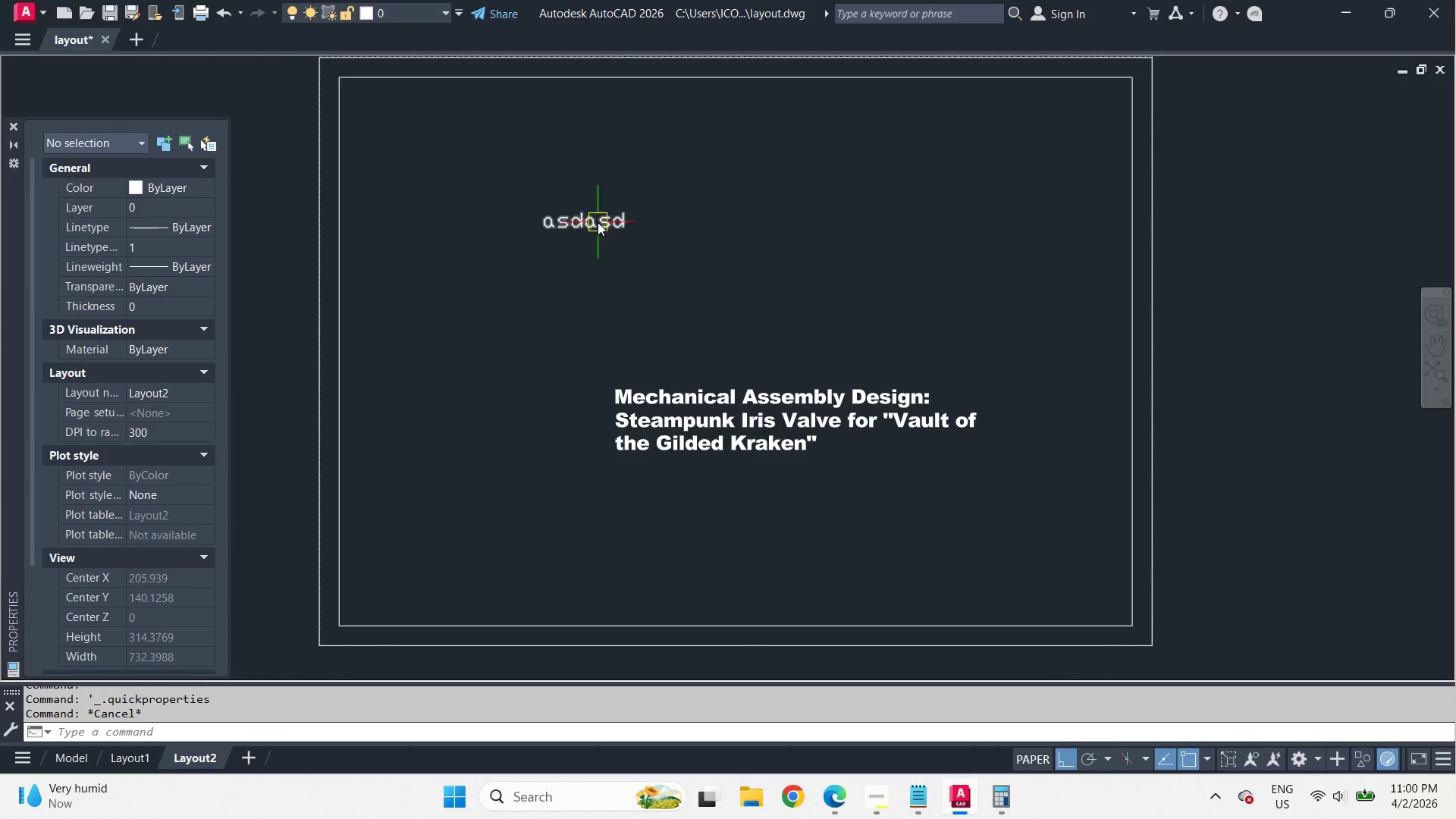 
key(Escape)
 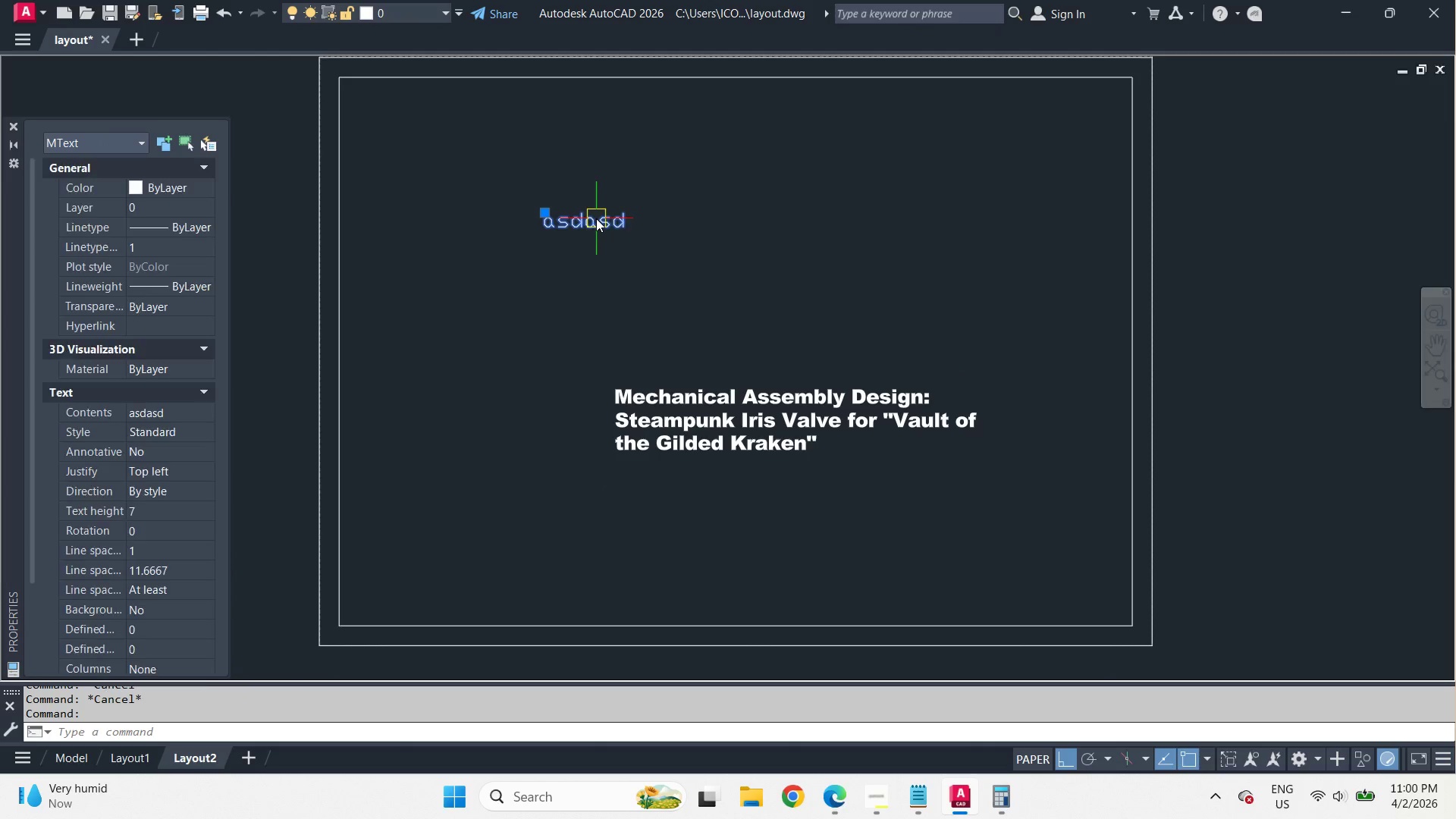 
double_click([596, 218])
 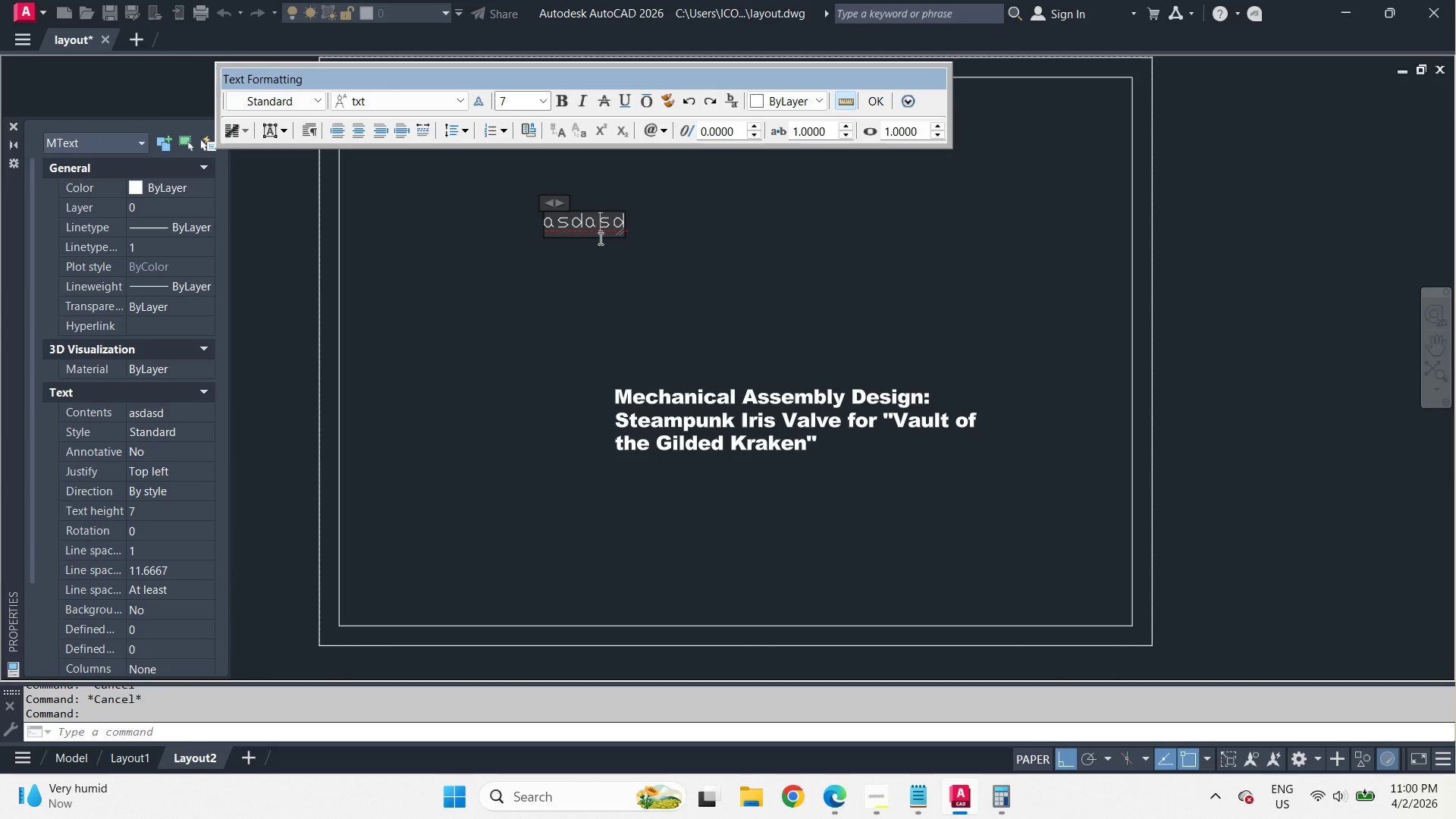 
key(Control+A)
 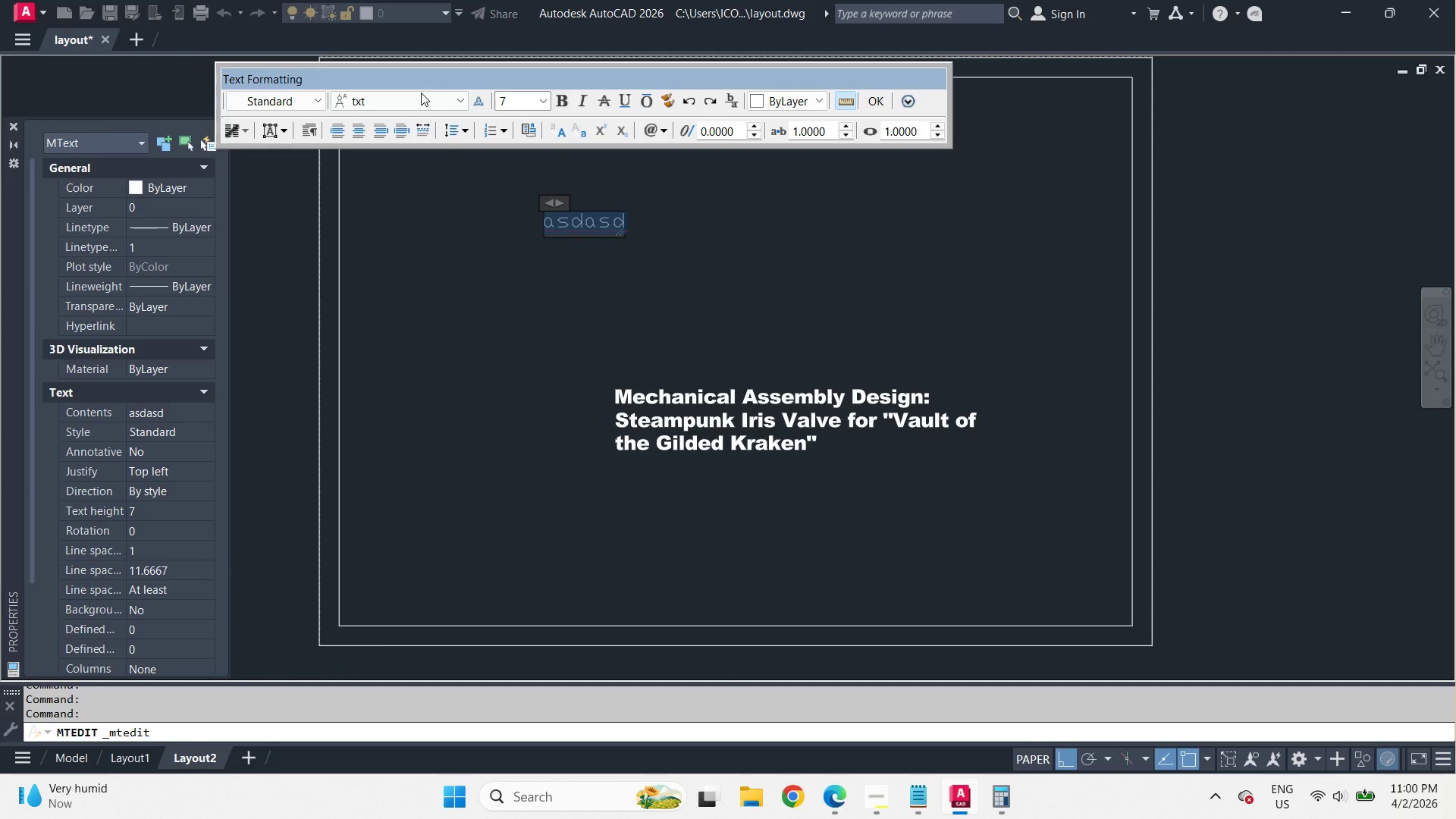 
left_click([421, 93])
 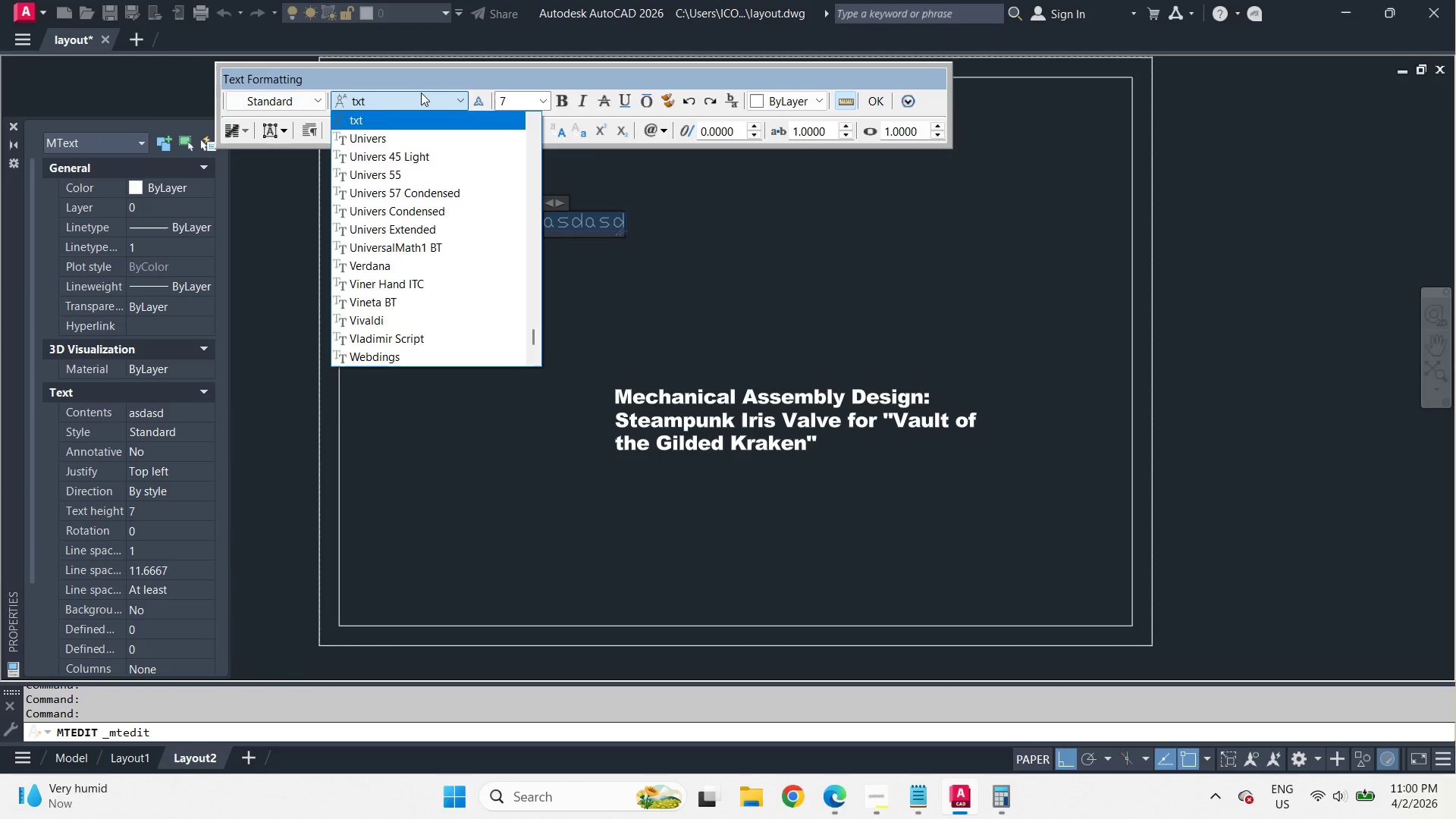 
type(ar)
 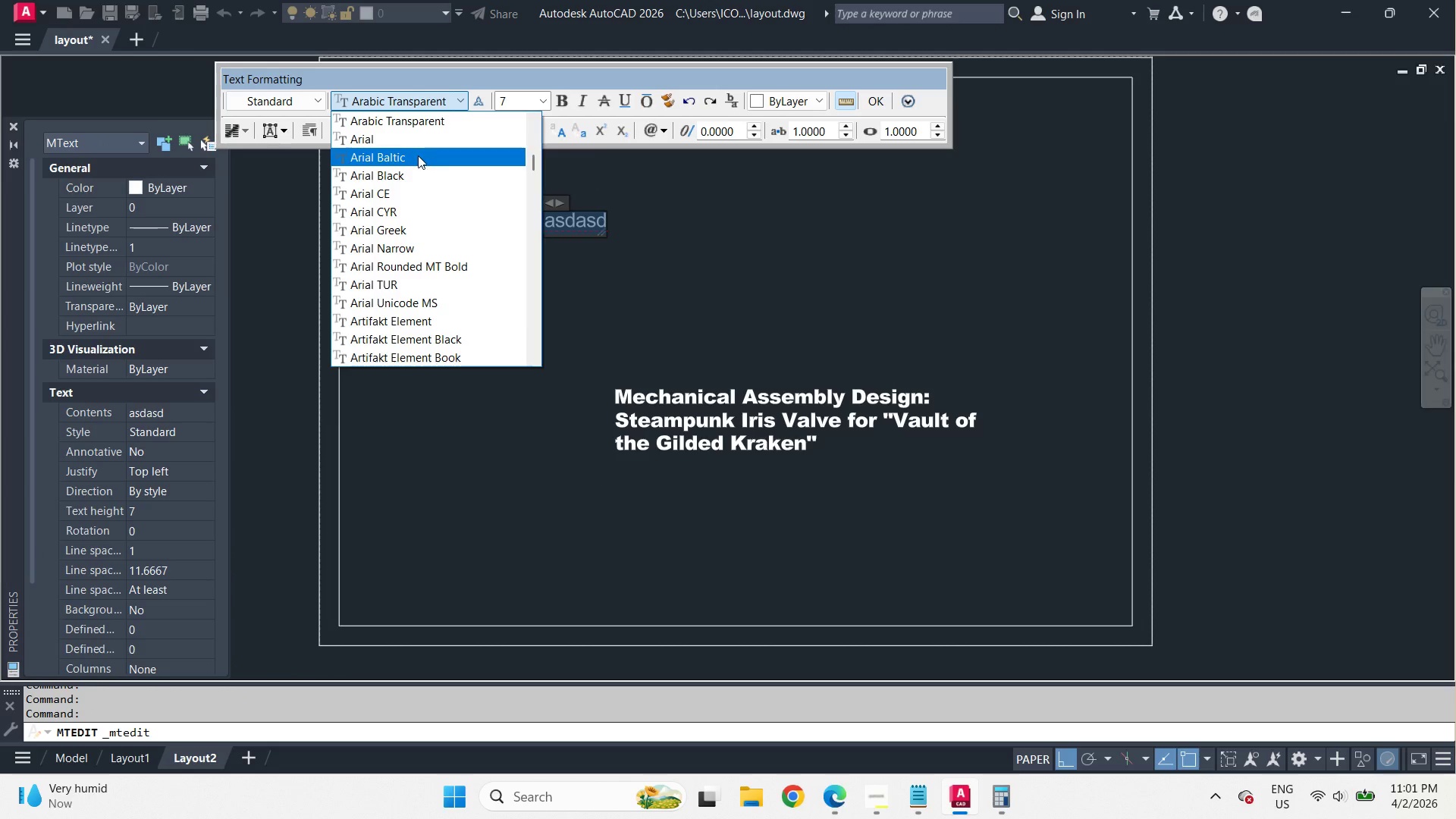 
left_click_drag(start_coordinate=[418, 155], to_coordinate=[419, 172])
 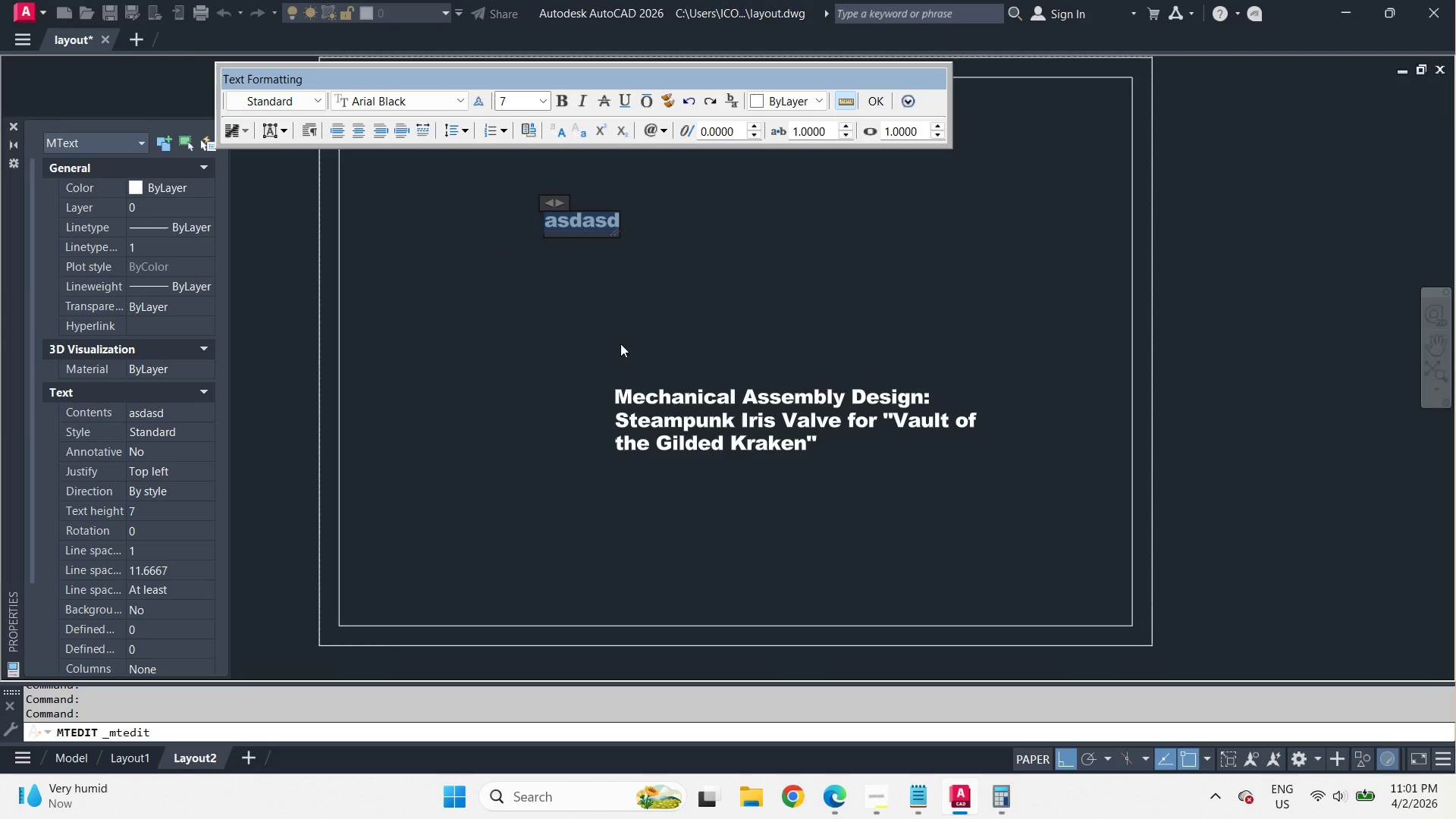 
key(Control+V)
 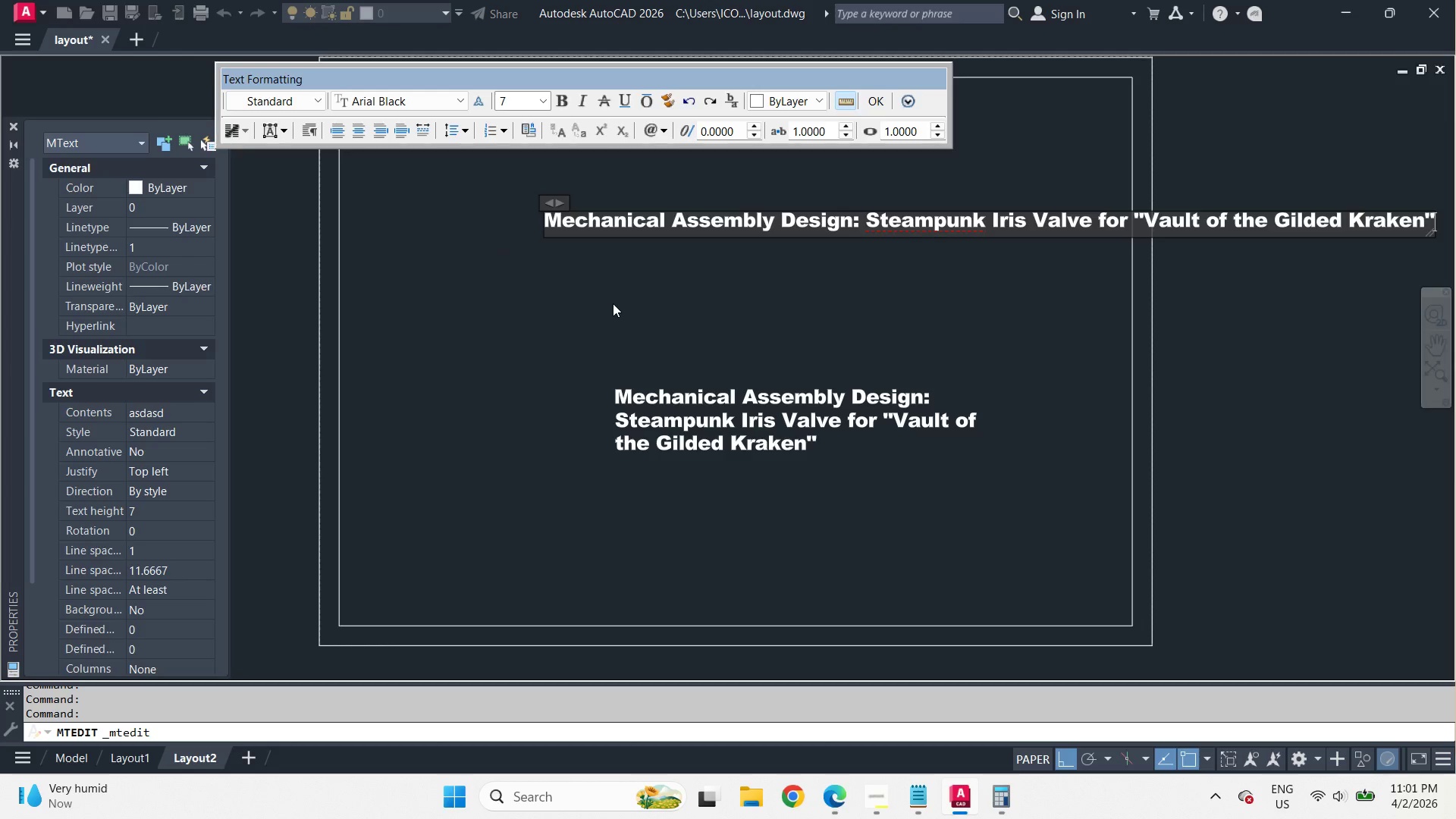 
left_click([613, 303])
 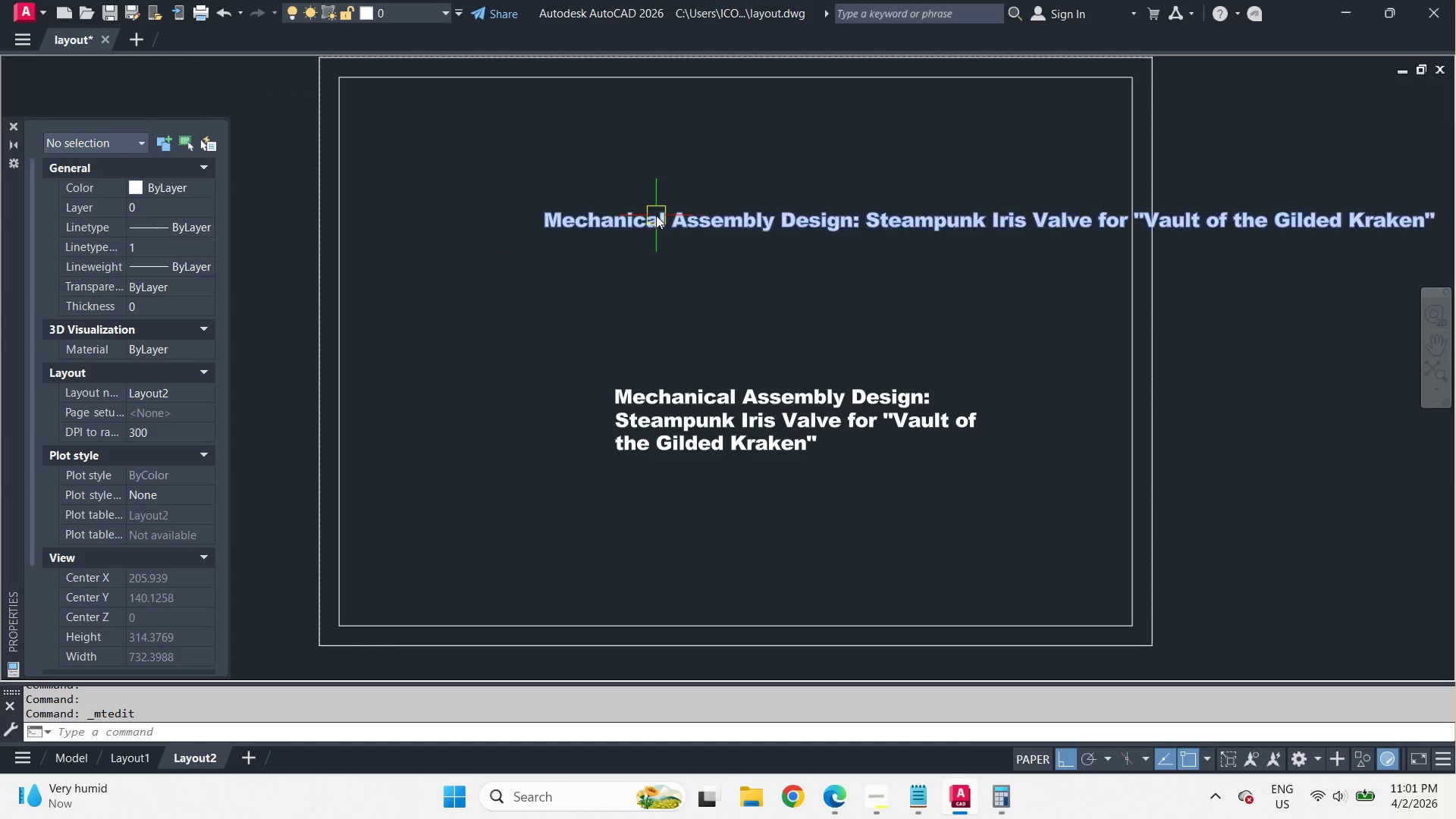 
left_click([656, 203])
 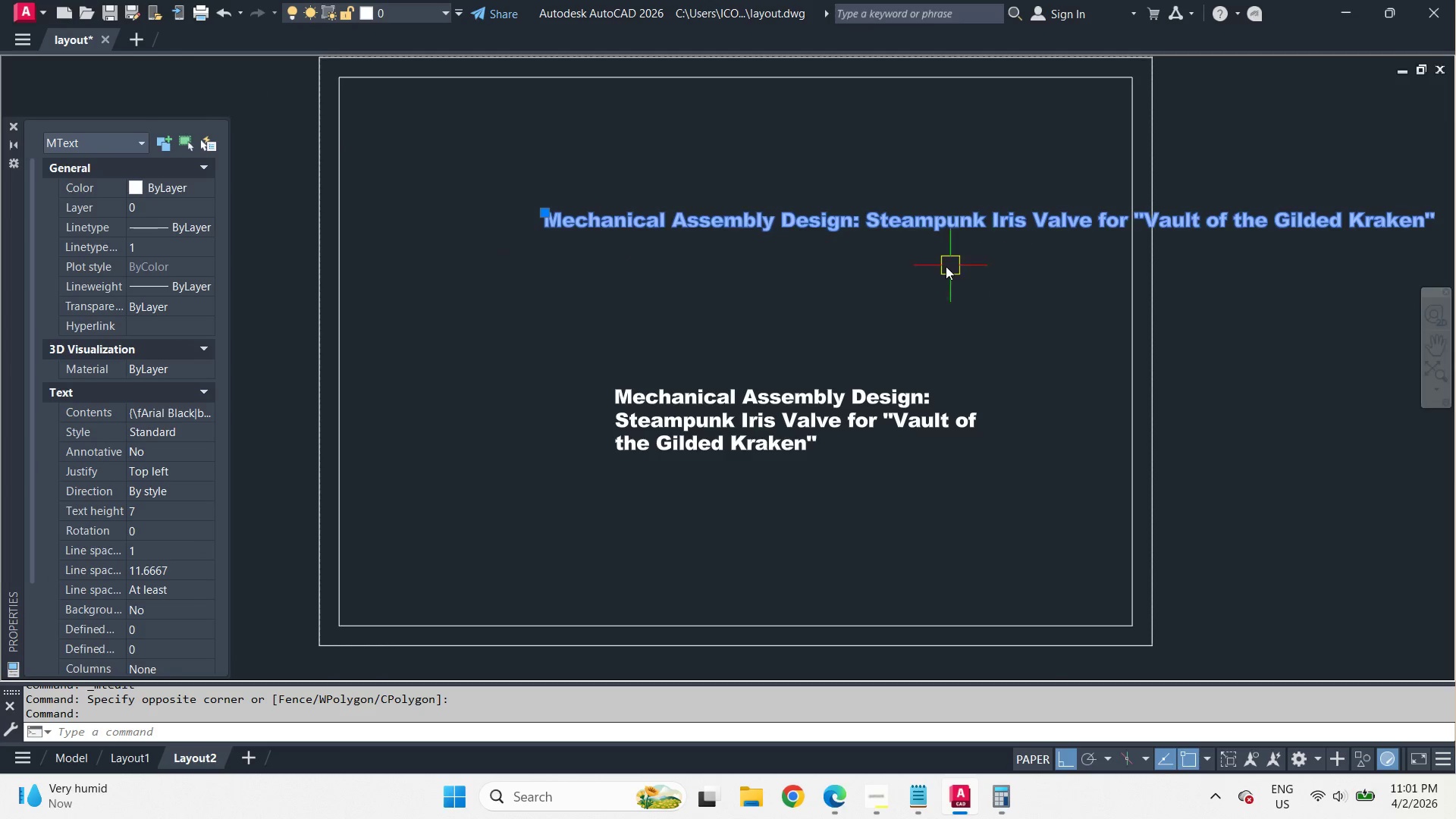 
key(Control+1)
 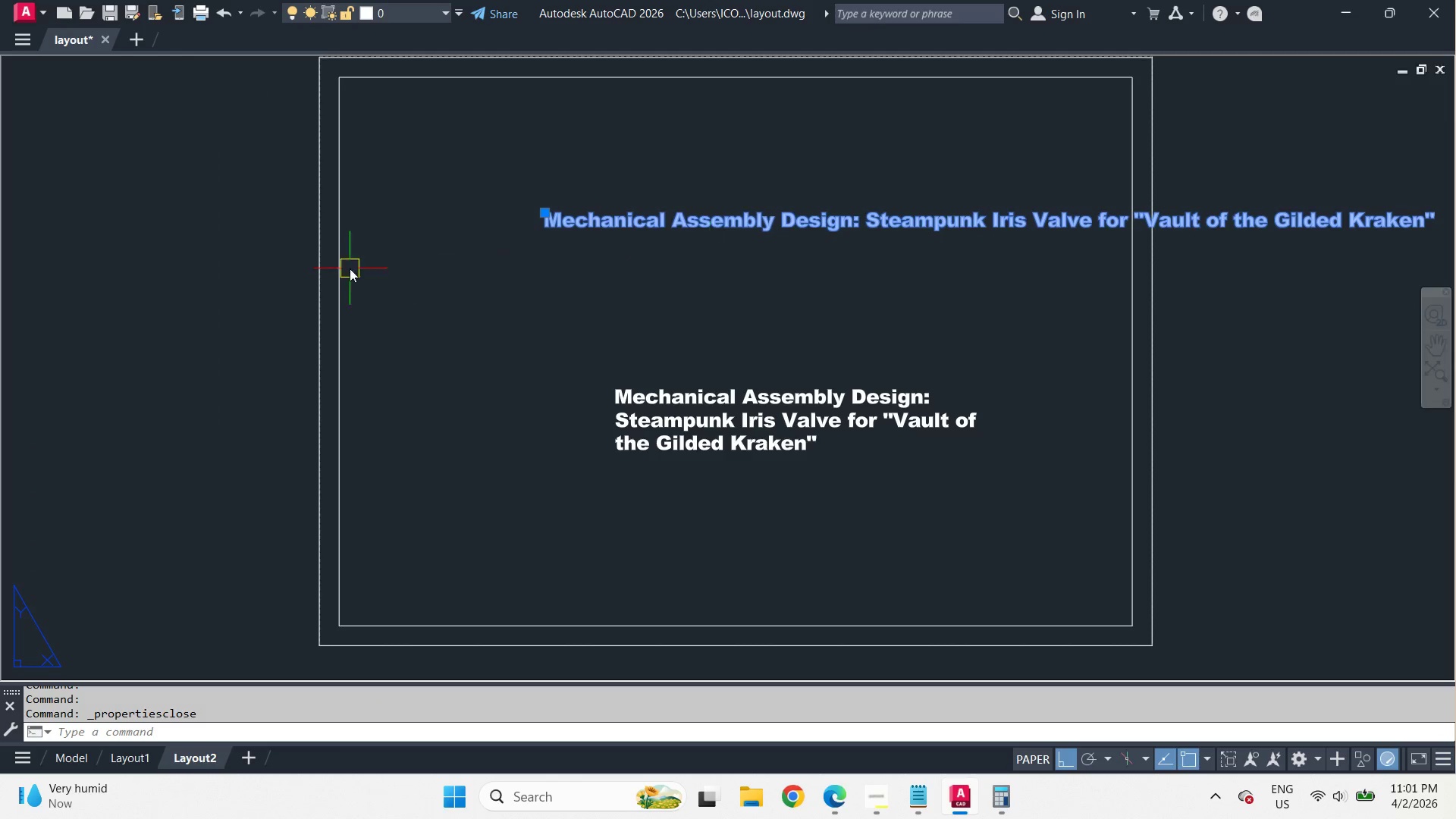 
key(Control+ControlLeft)
 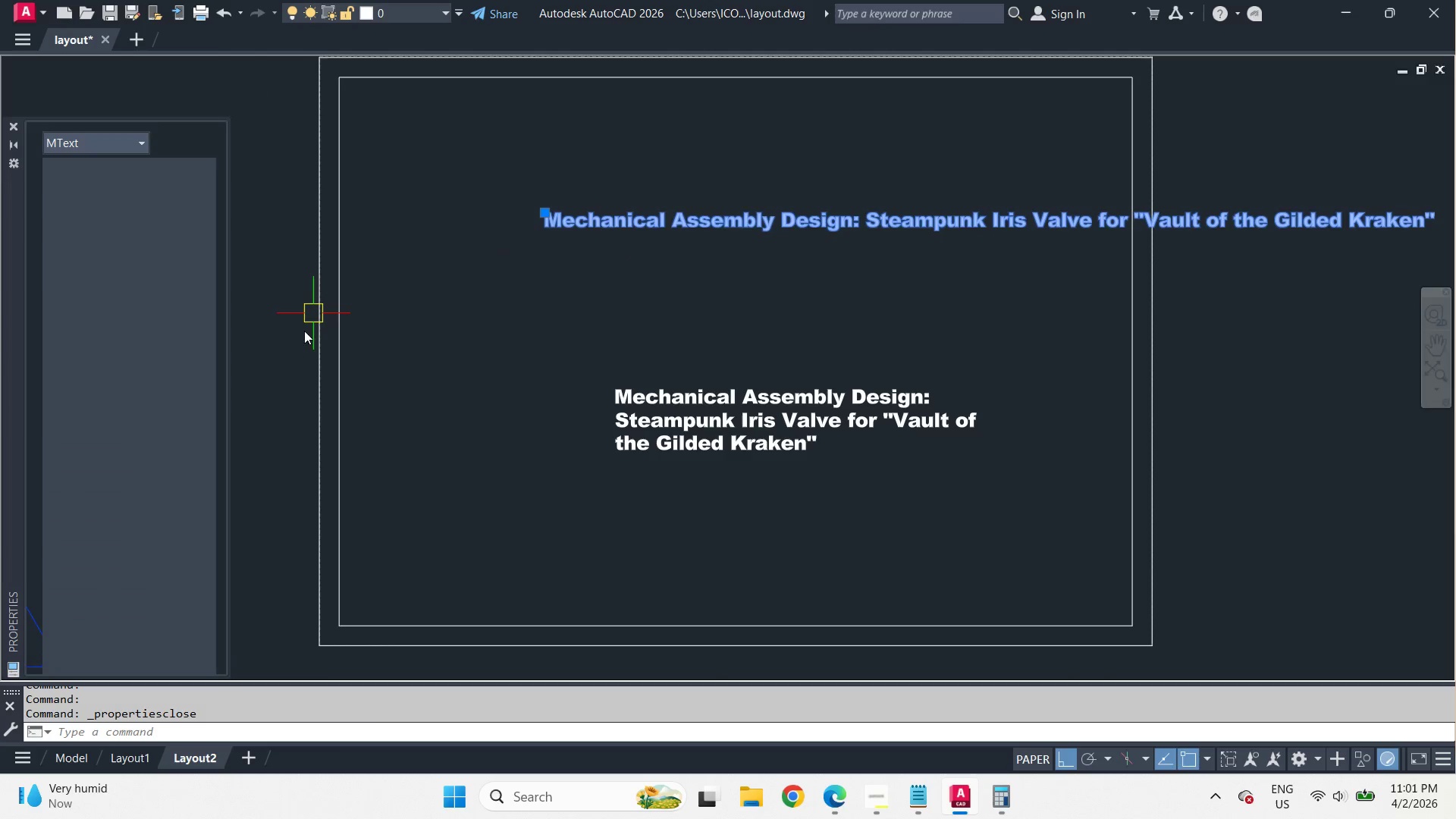 
key(Control+1)
 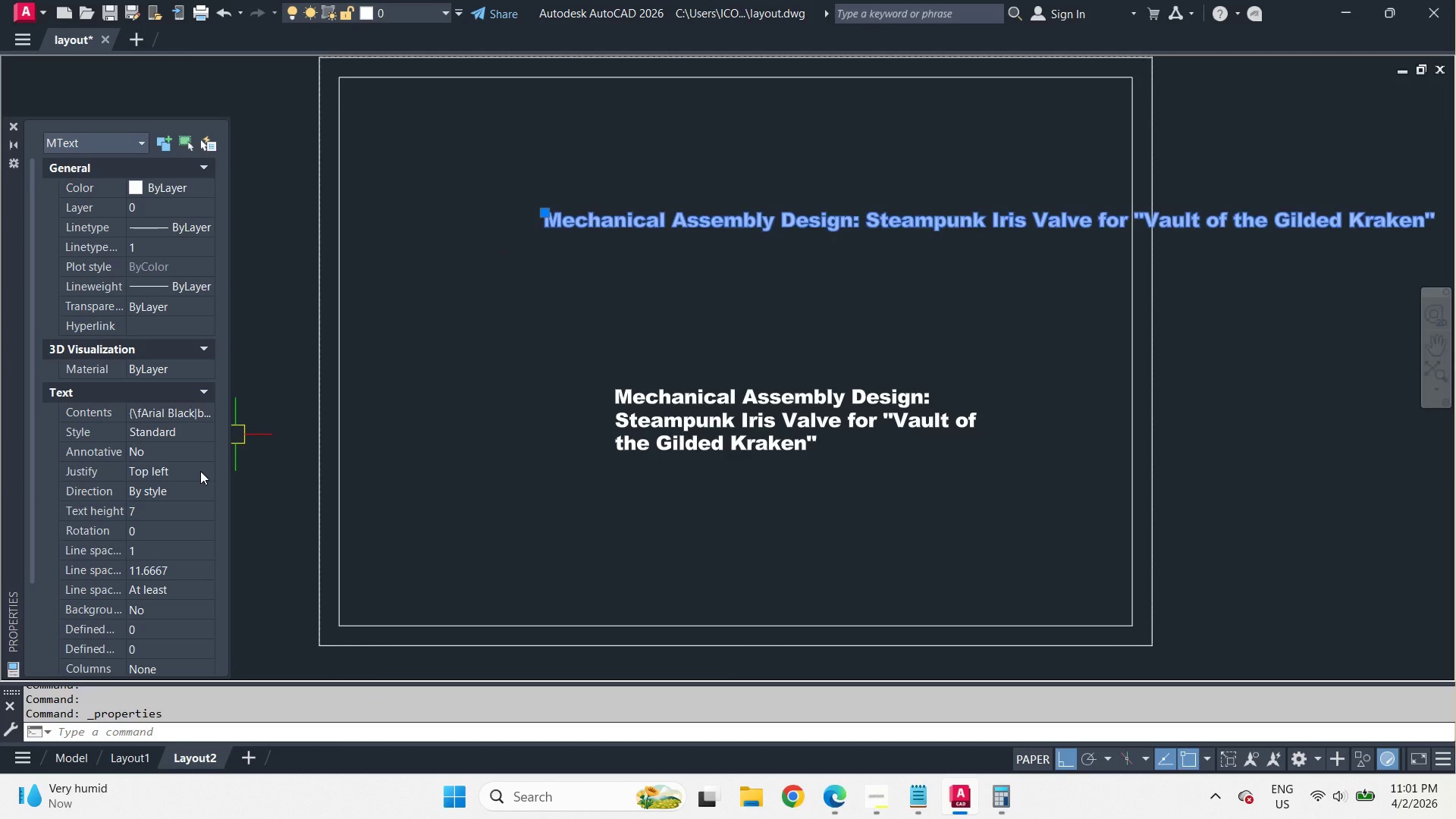 
double_click([200, 471])
 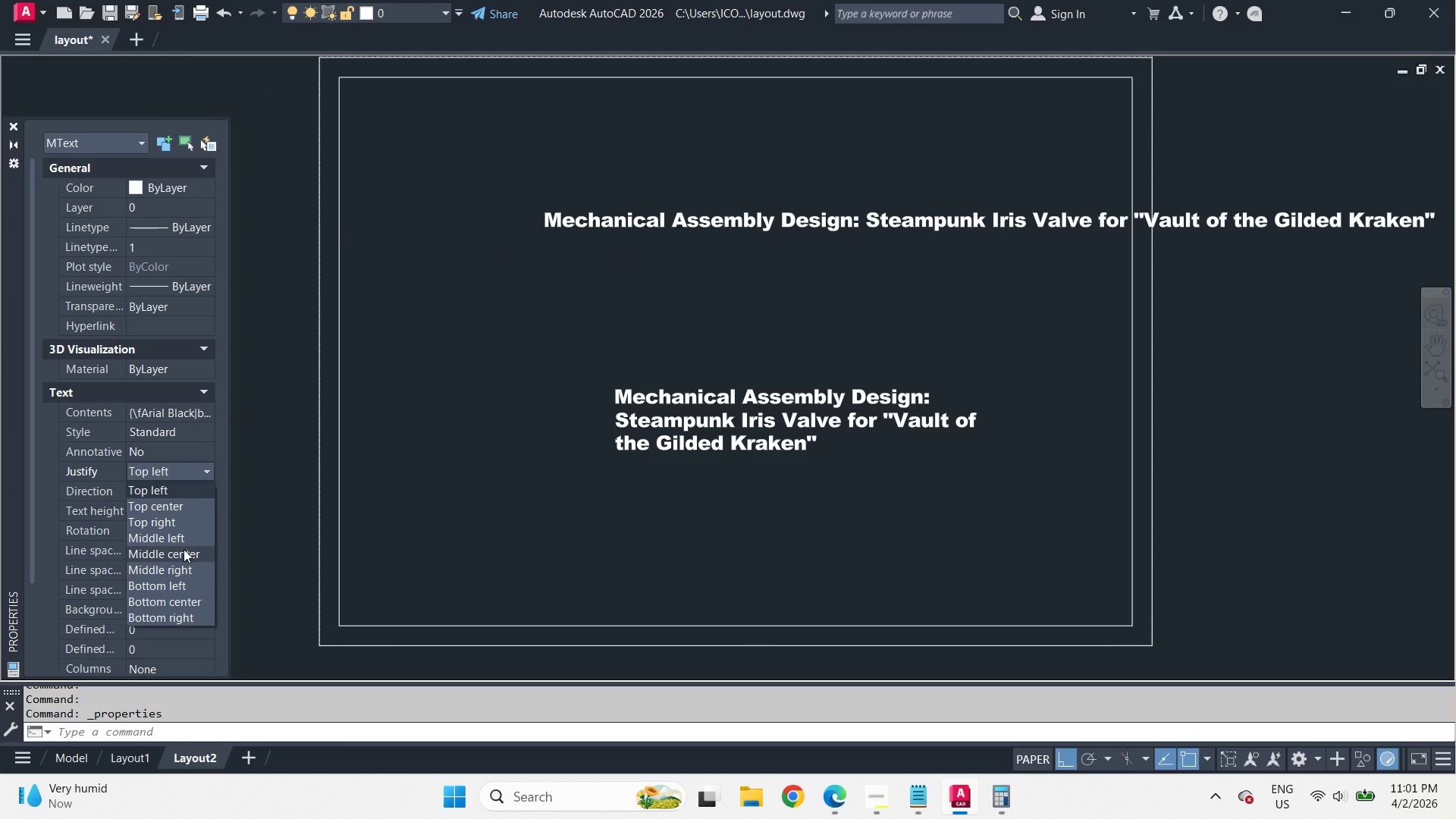 
left_click([184, 553])
 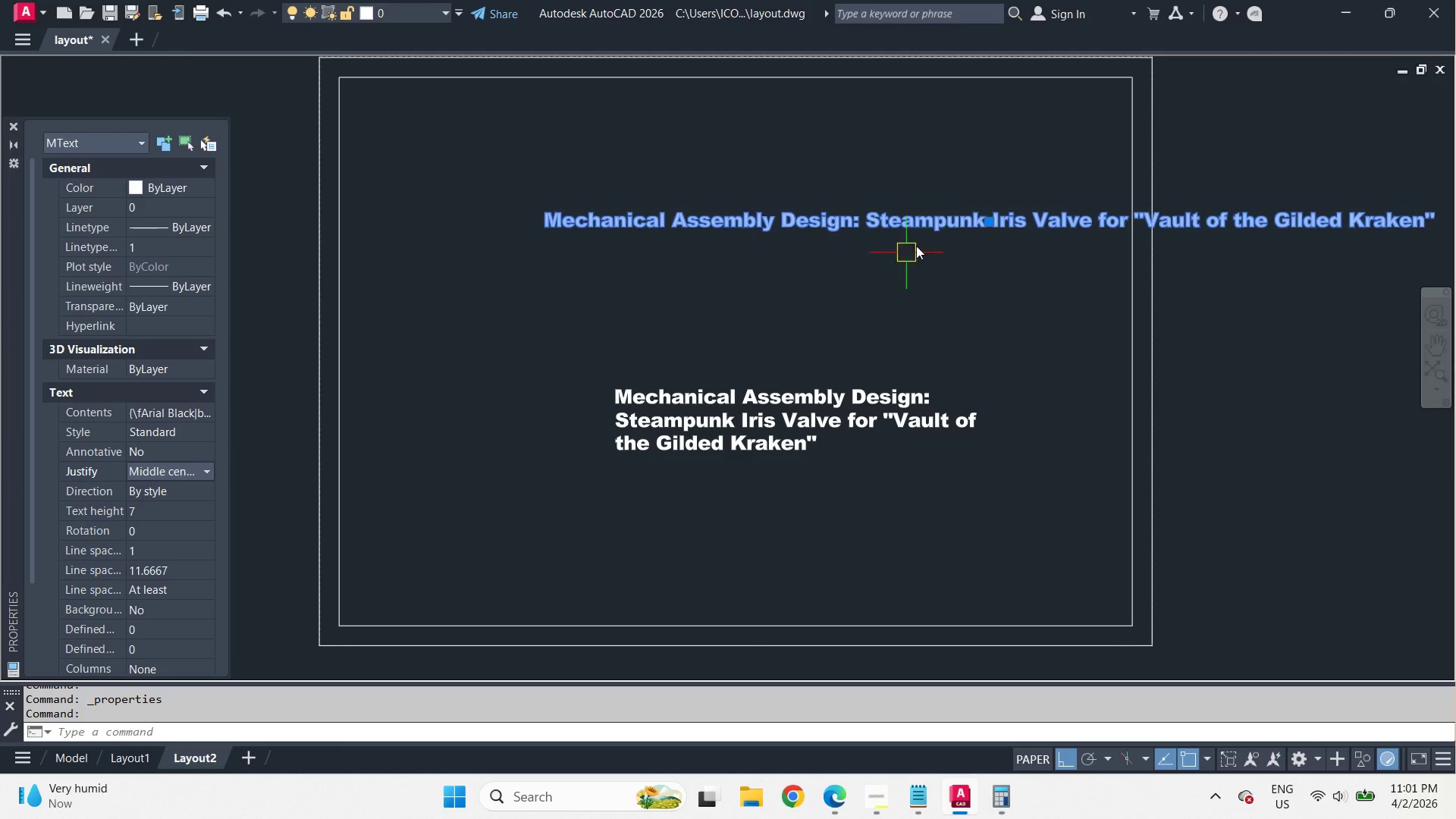 
key(Control+1)
 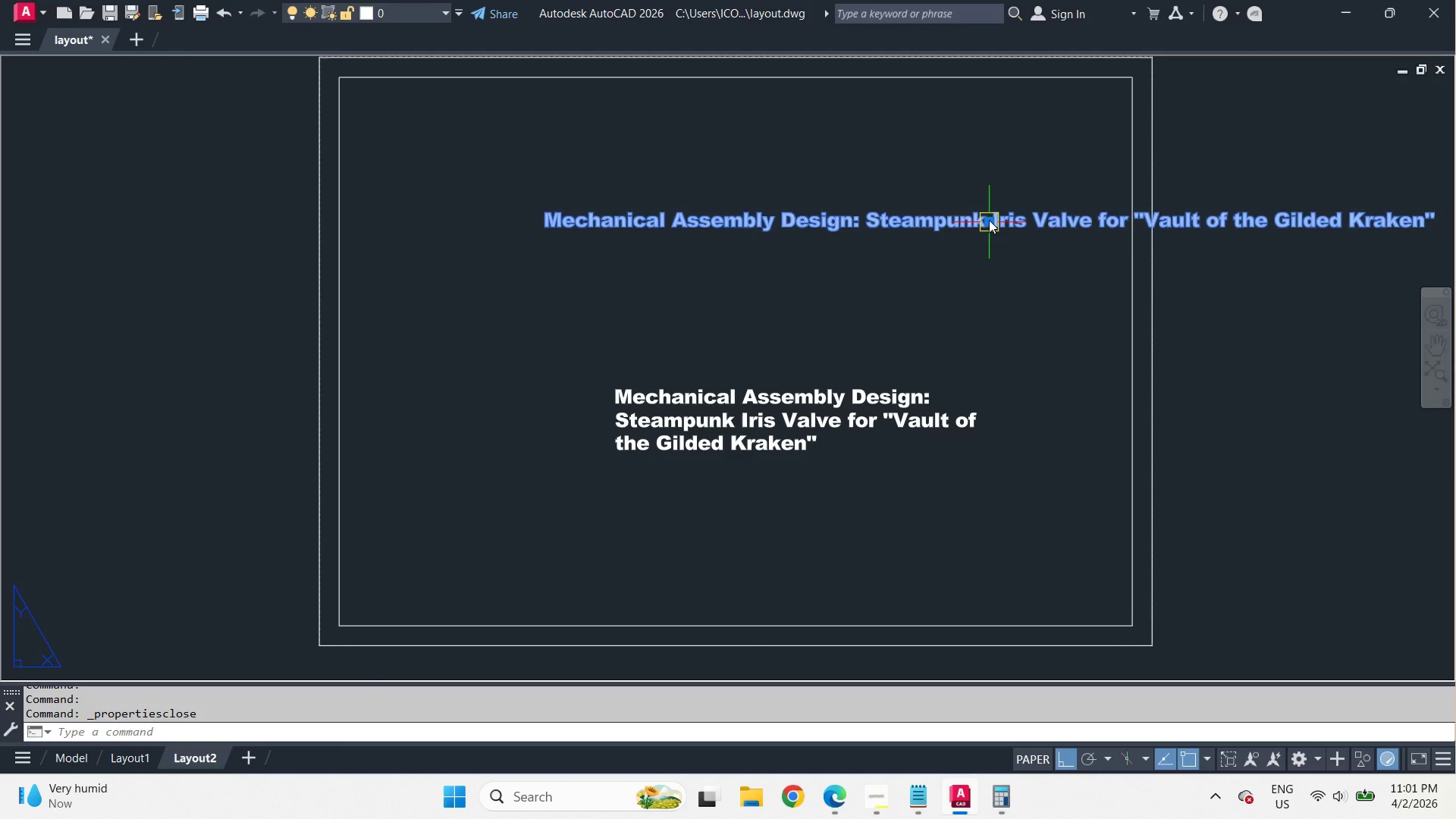 
left_click([989, 220])
 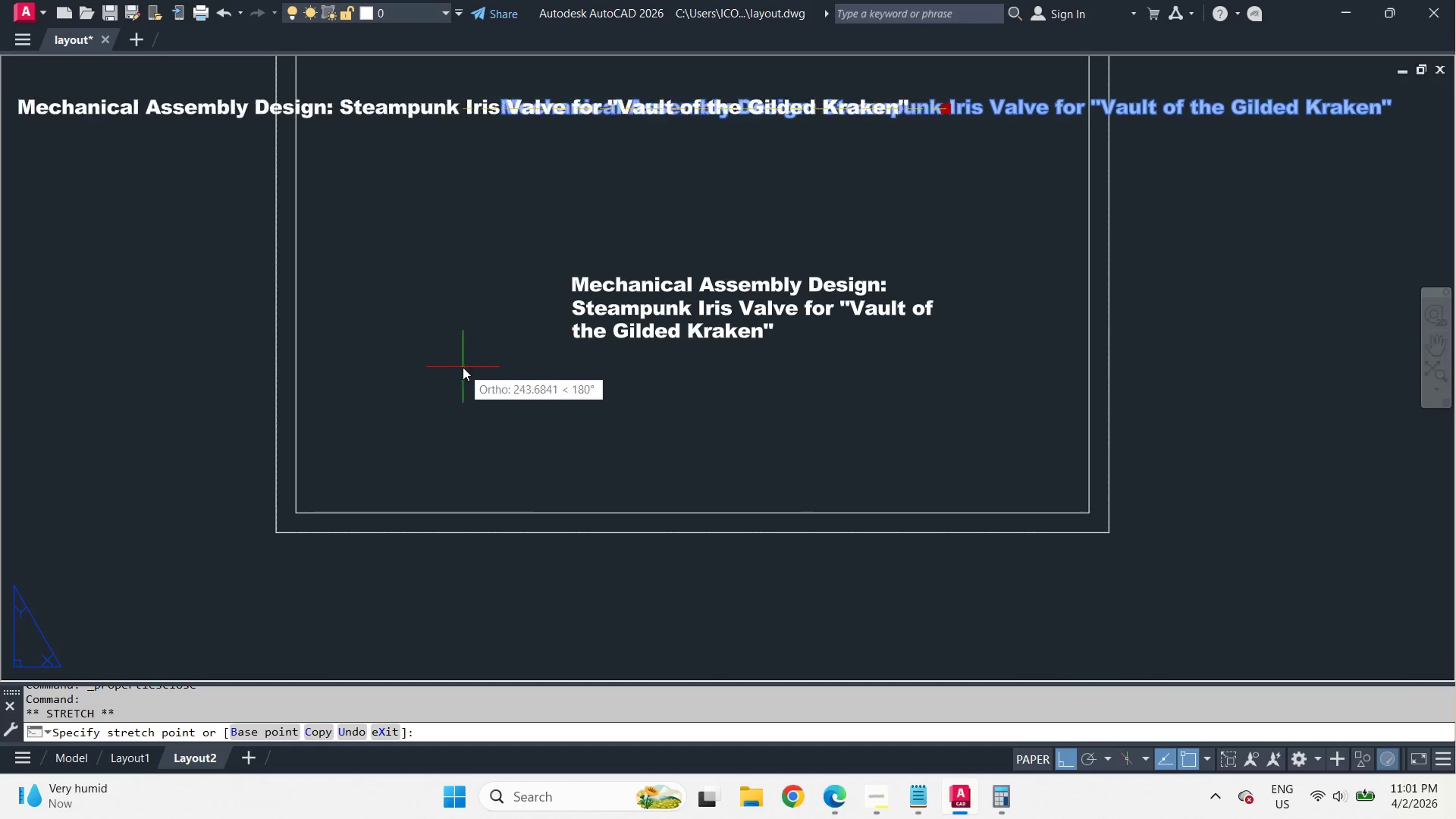 
hold_key(key=ShiftLeft, duration=1.61)
 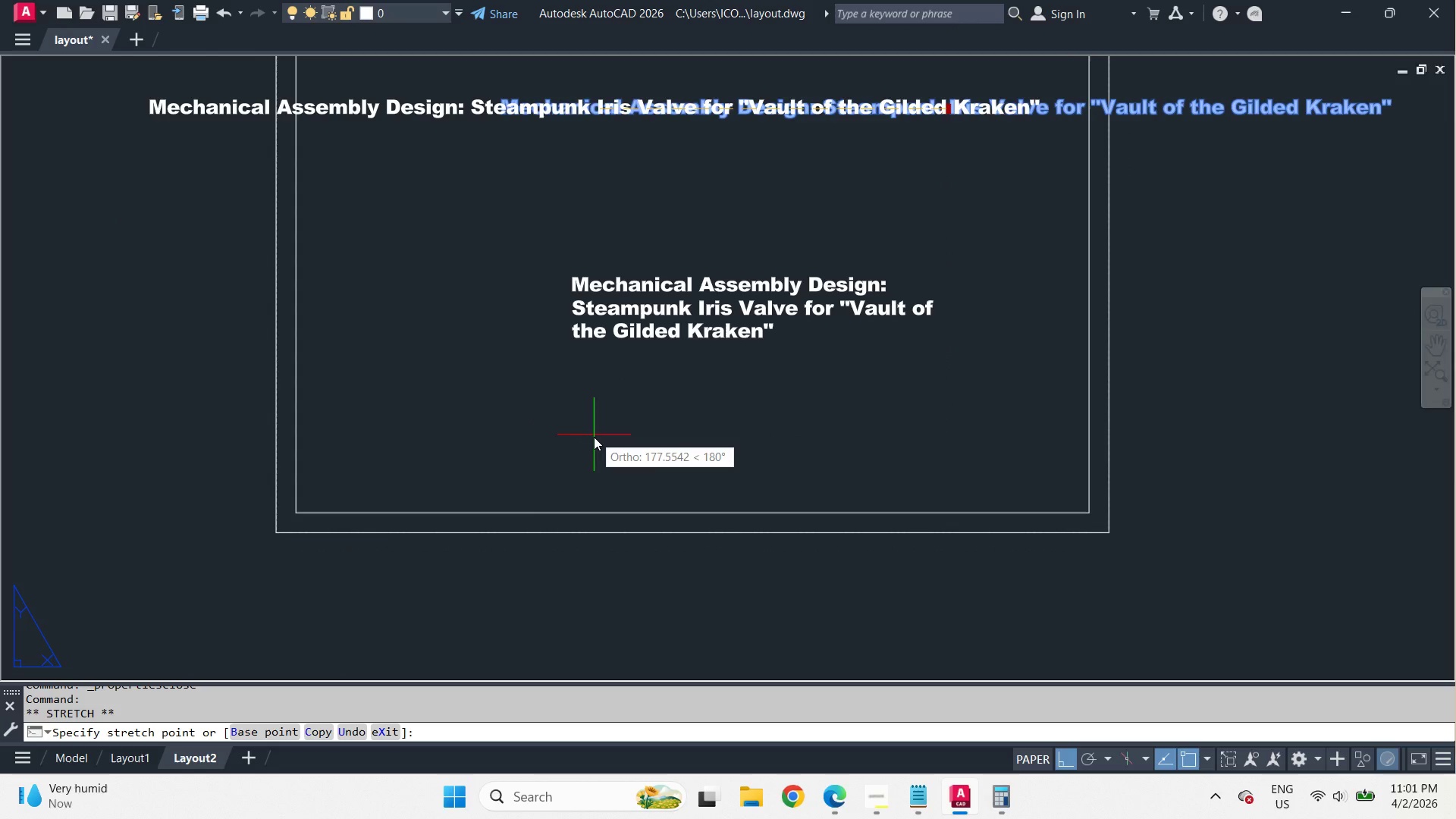 
key(Shift+ShiftLeft)
 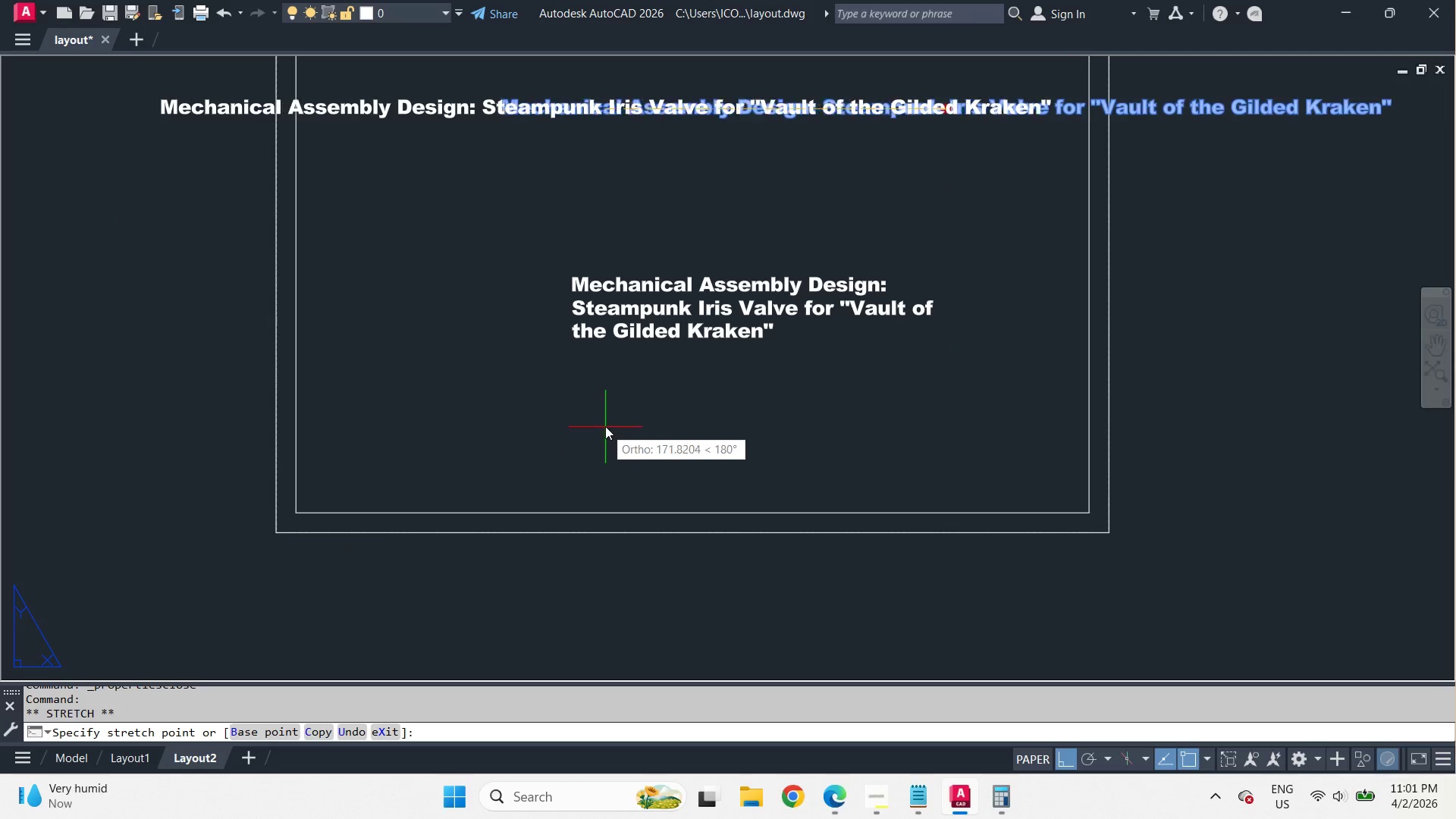 
left_click([605, 425])
 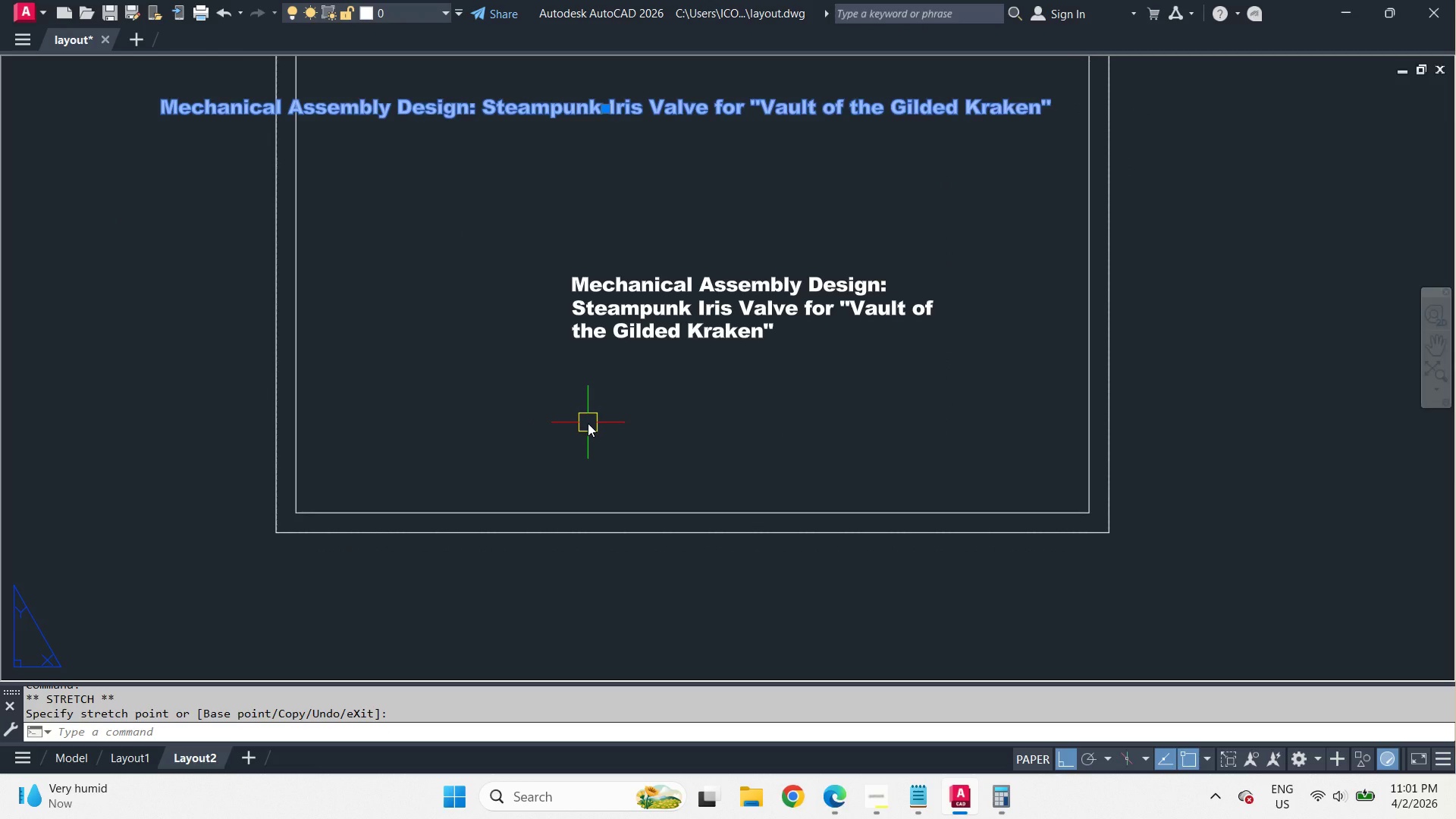 
key(Escape)
 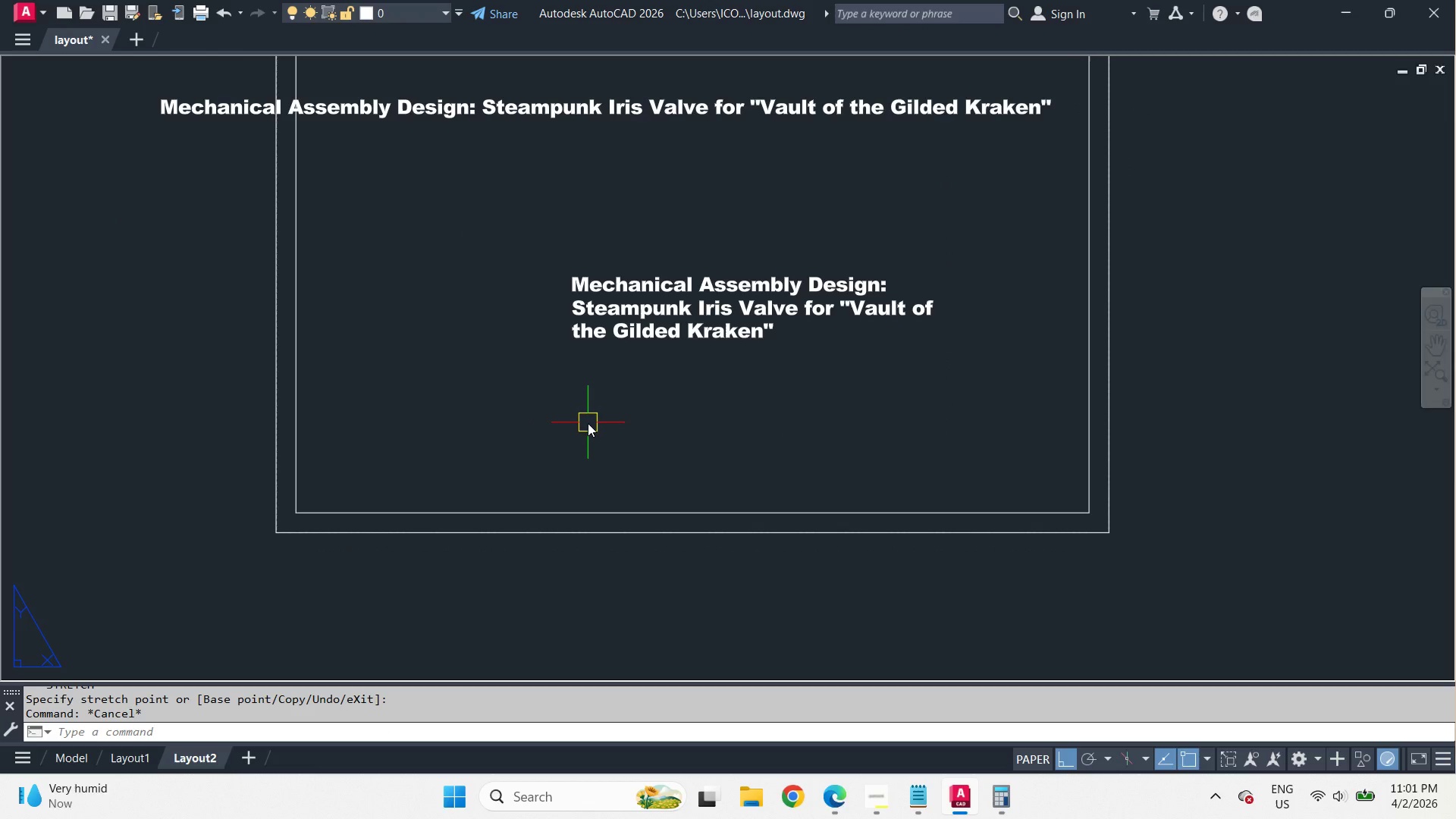 
key(O)
 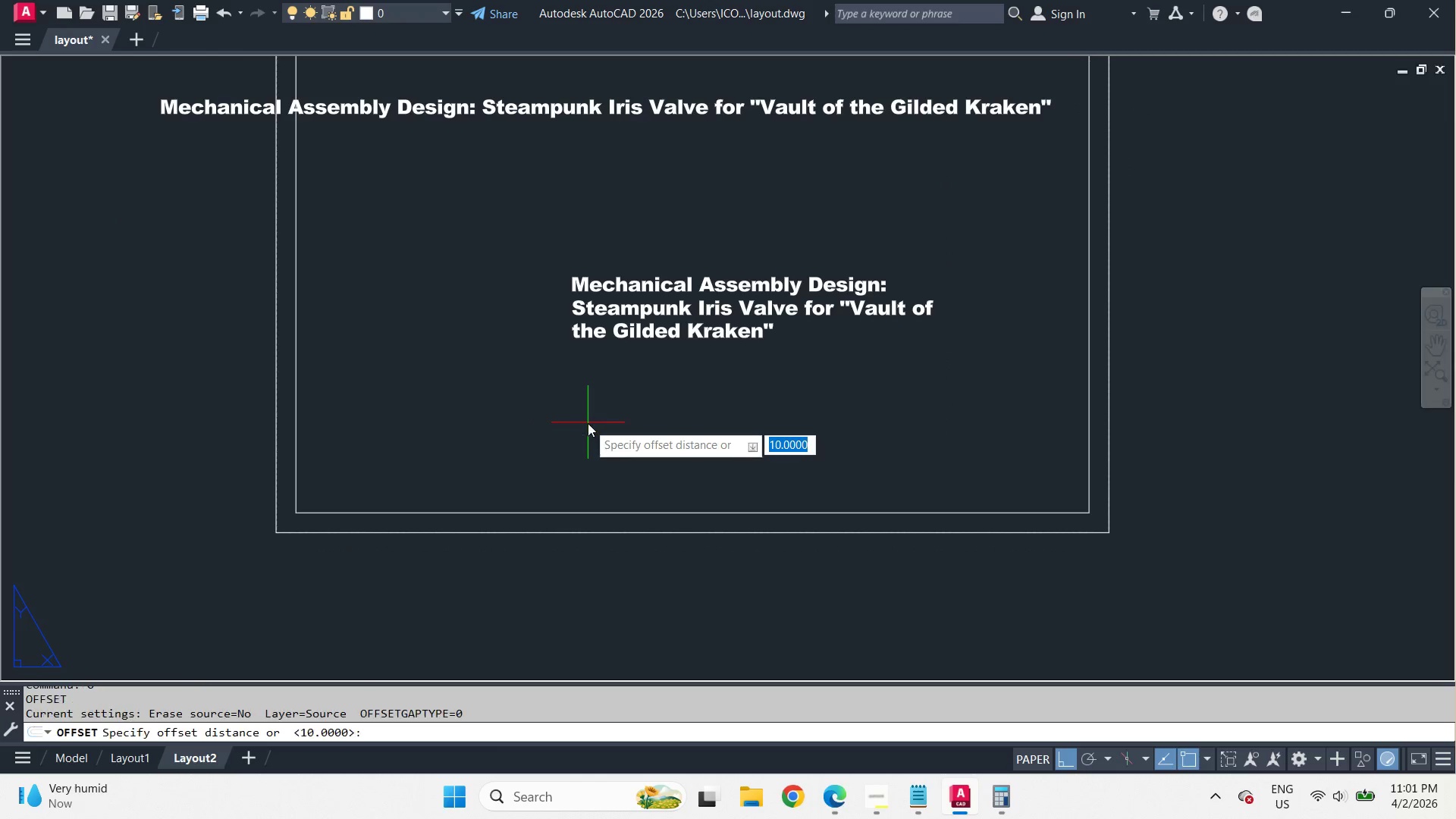 
key(Space)
 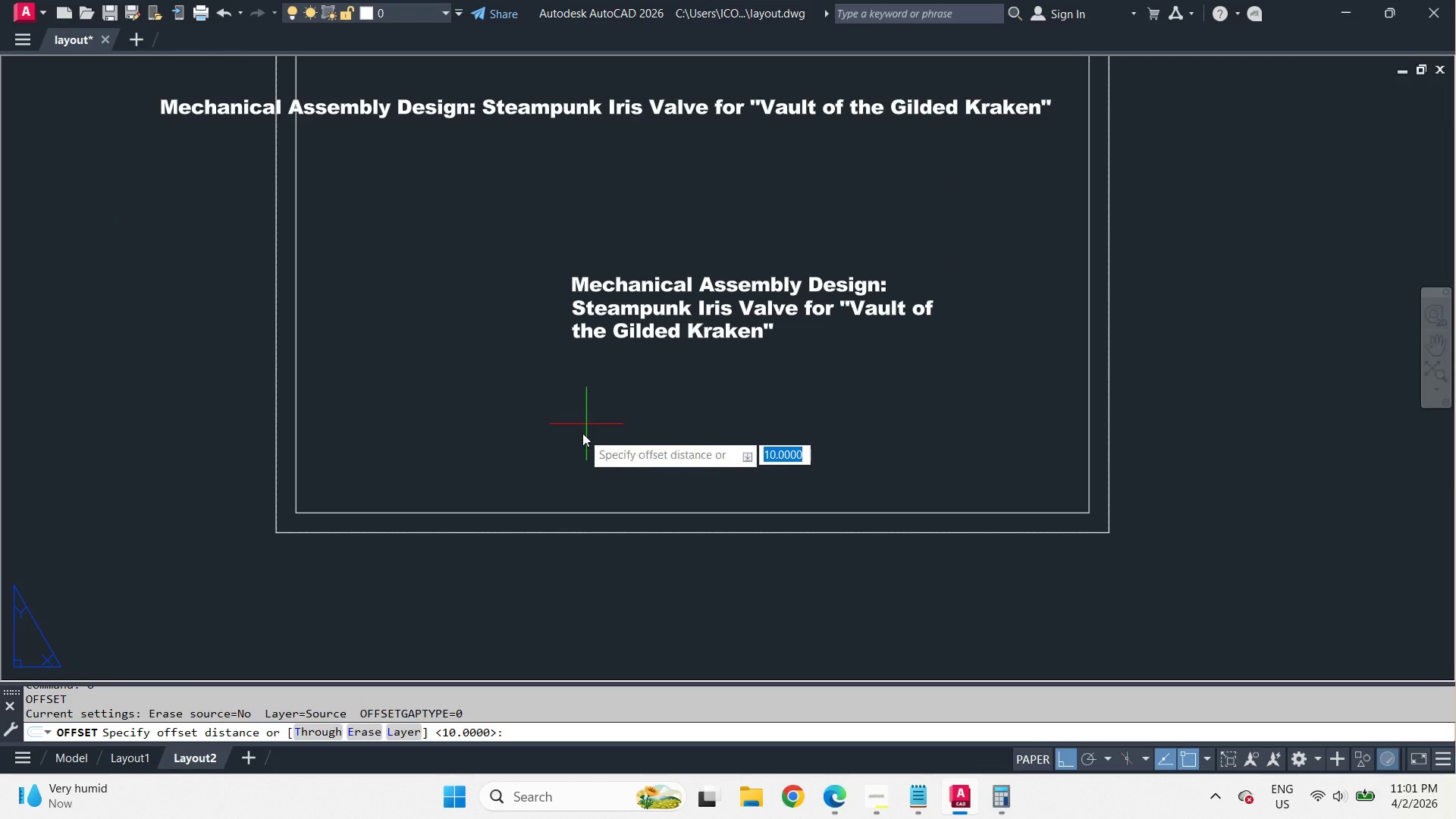 
key(Escape)
 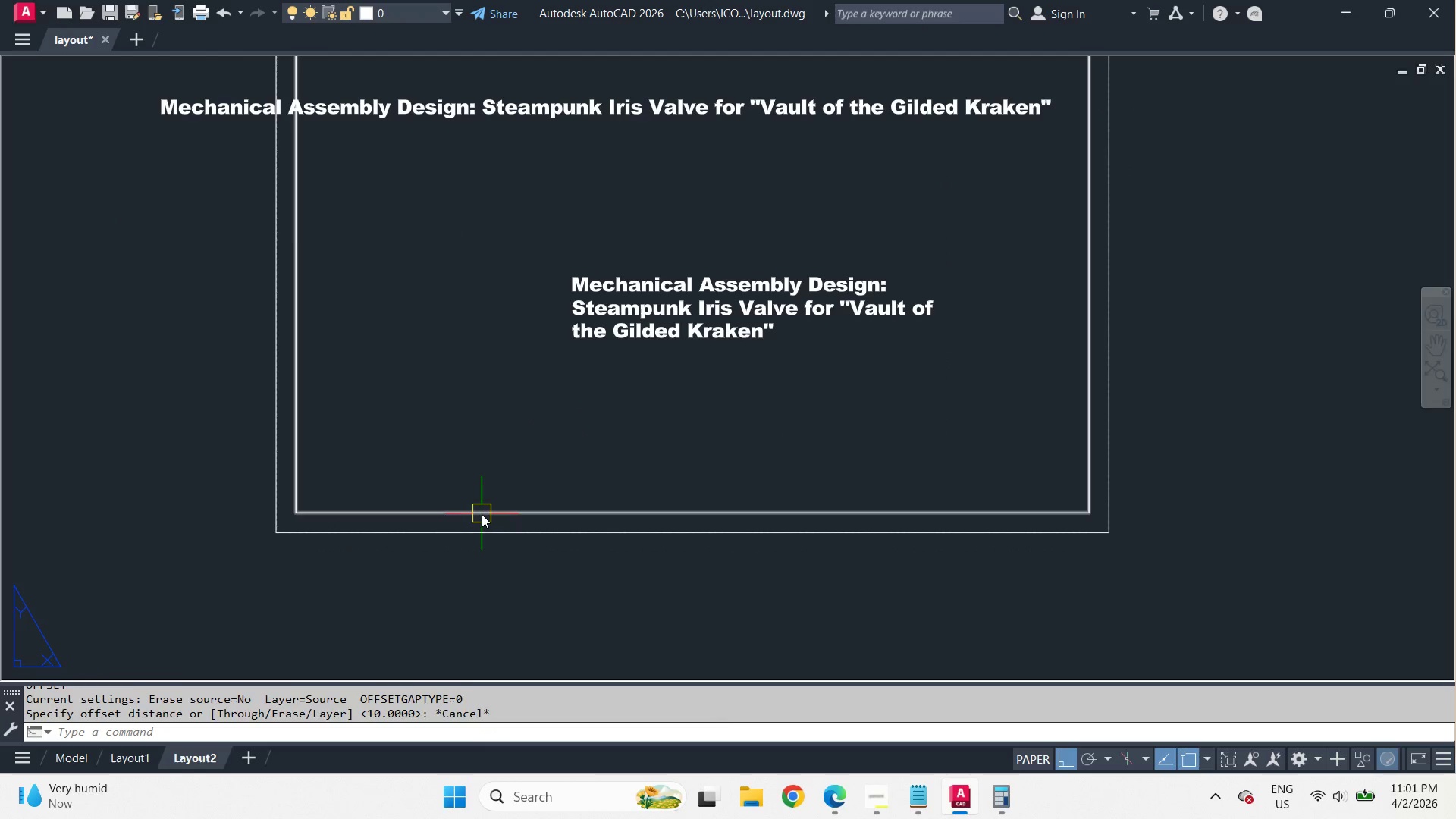 
left_click([482, 514])
 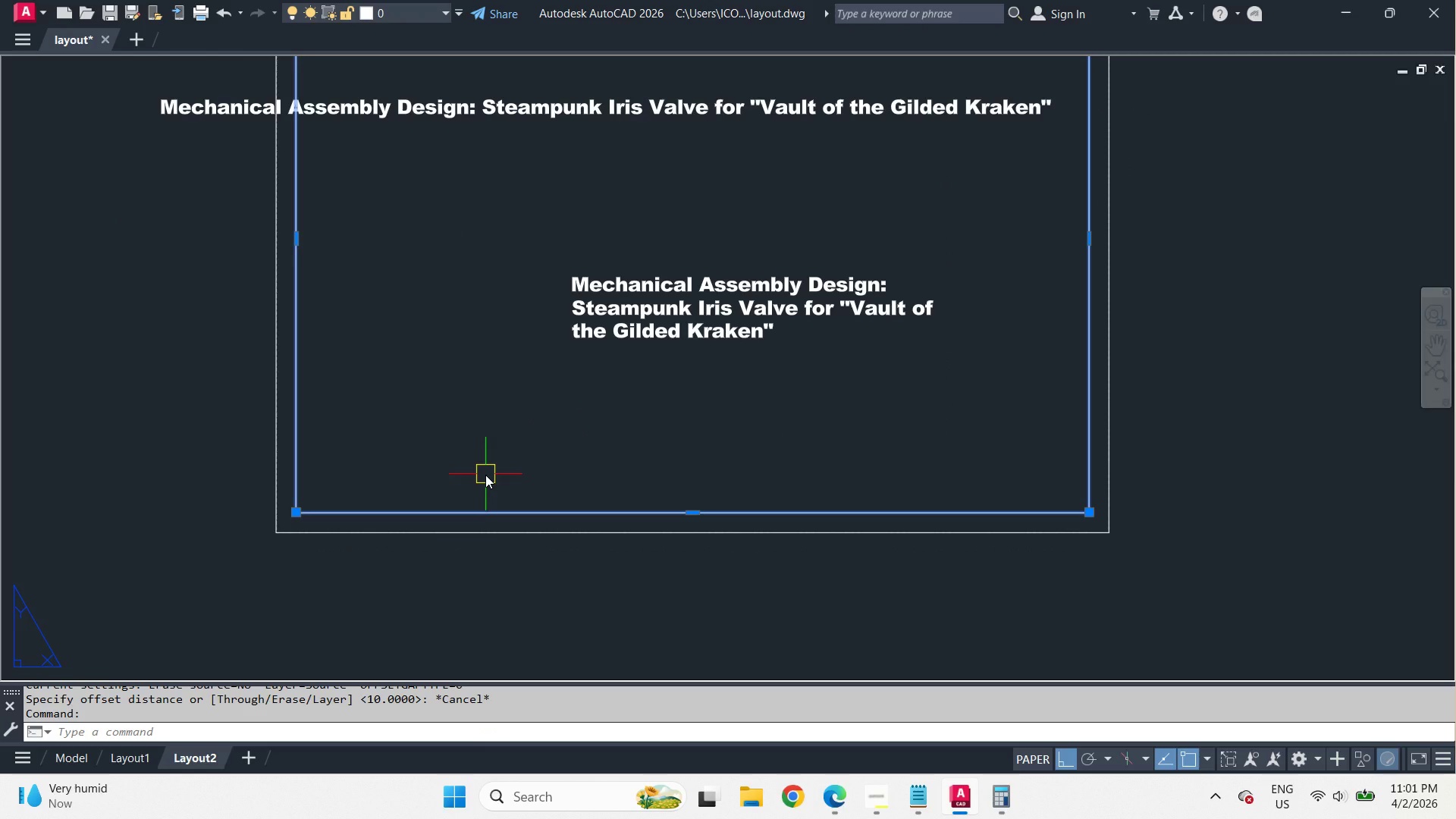 
key(X)
 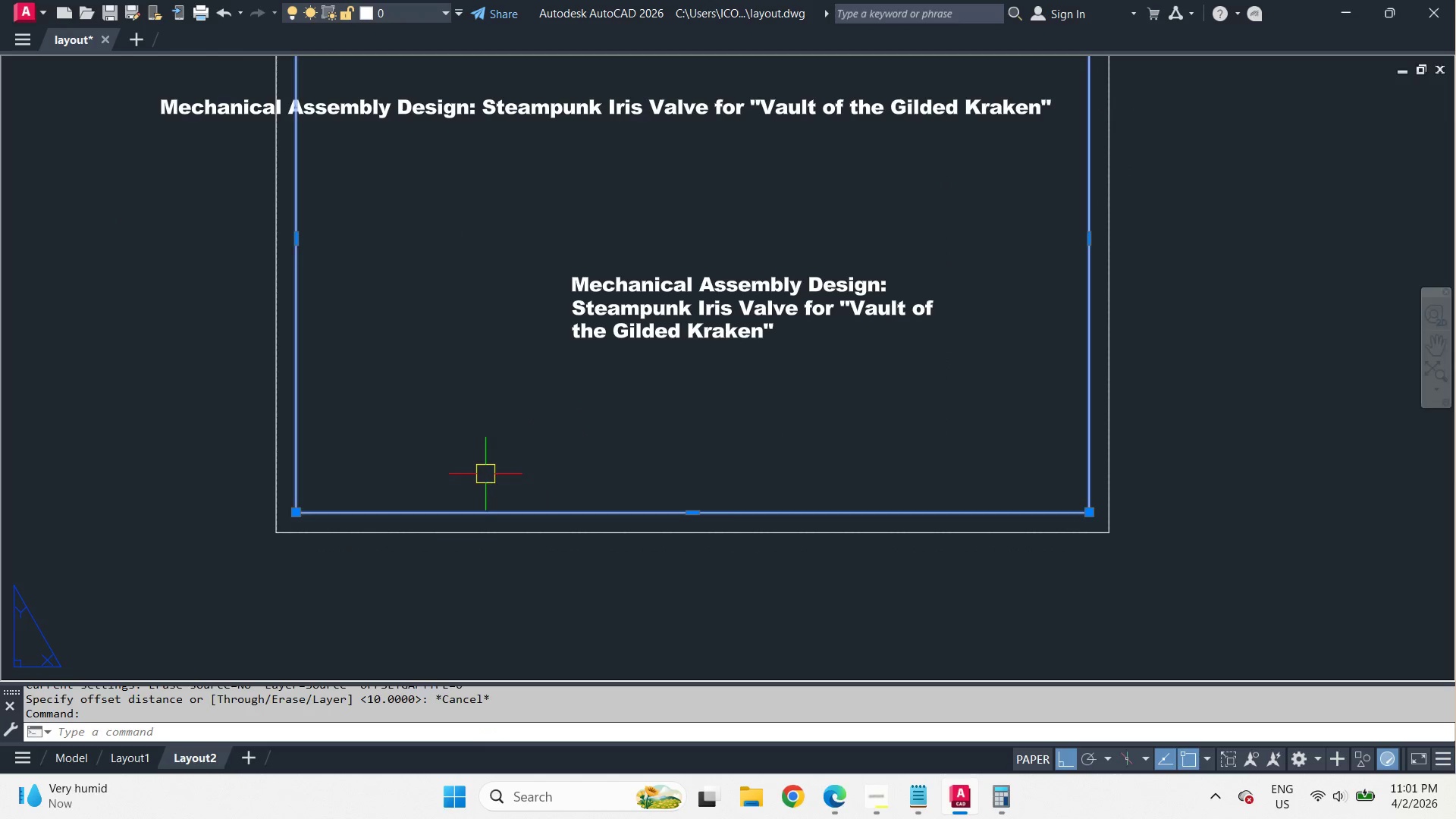 
key(Space)
 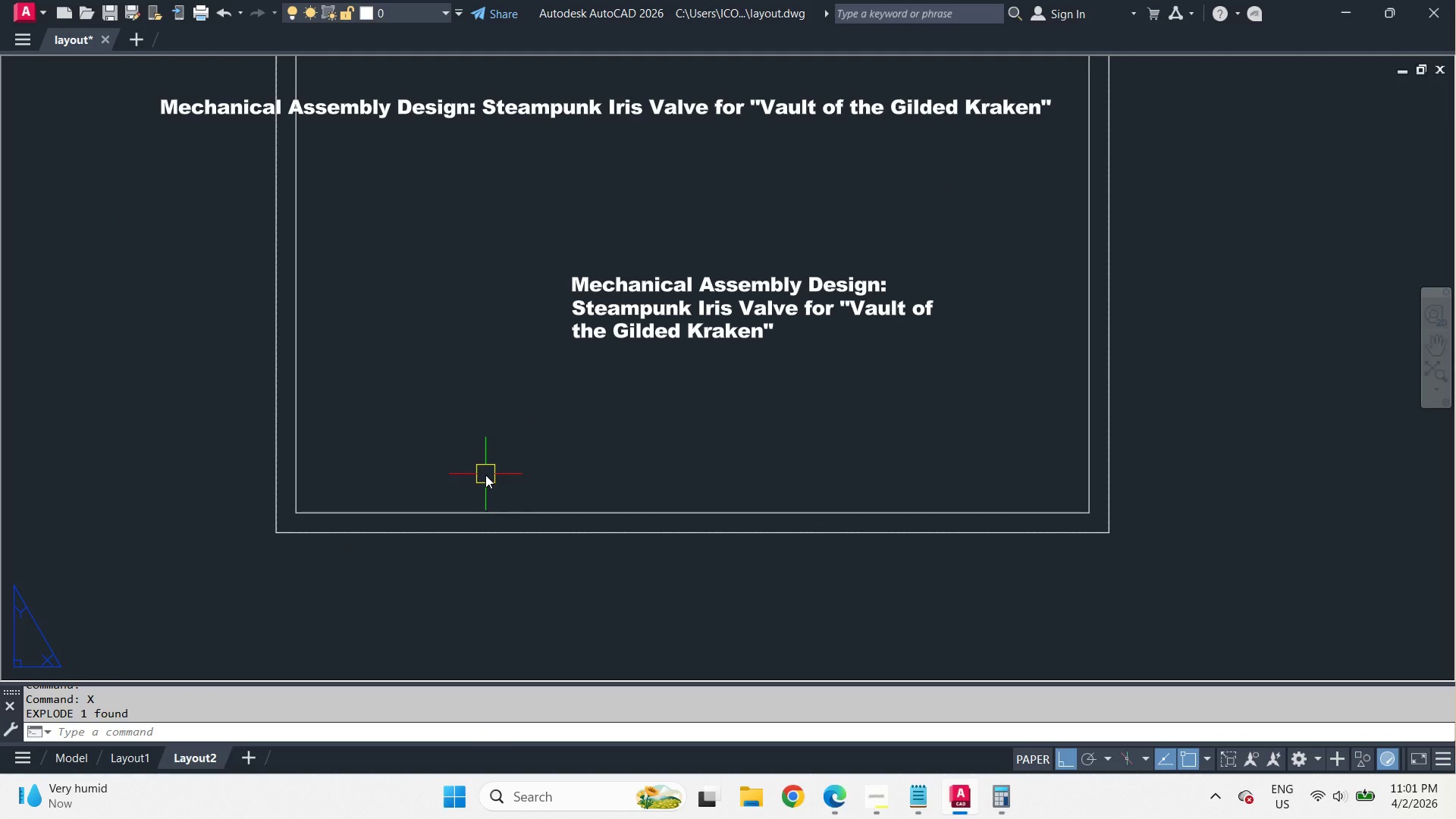 
key(O)
 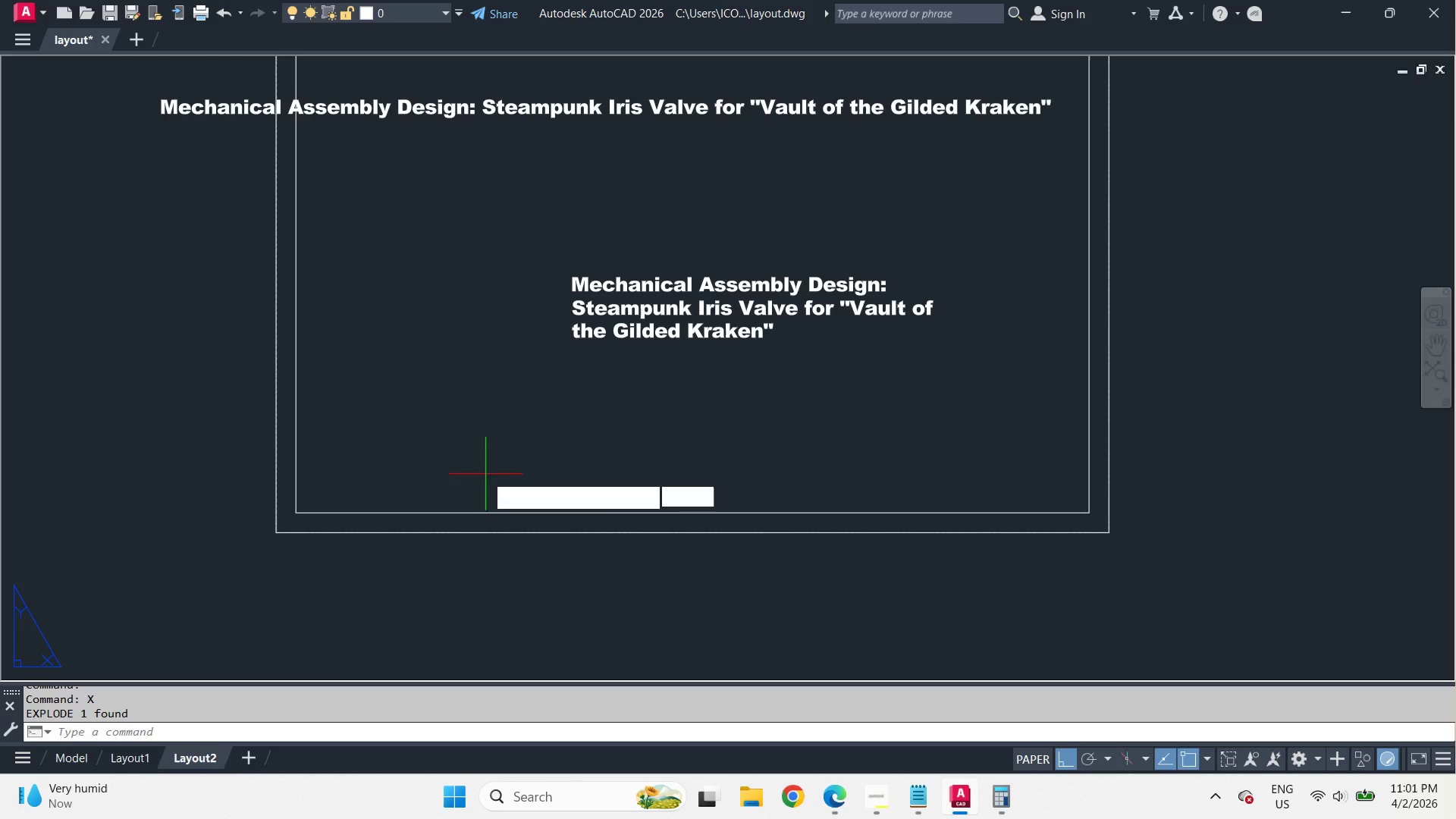 
key(Space)
 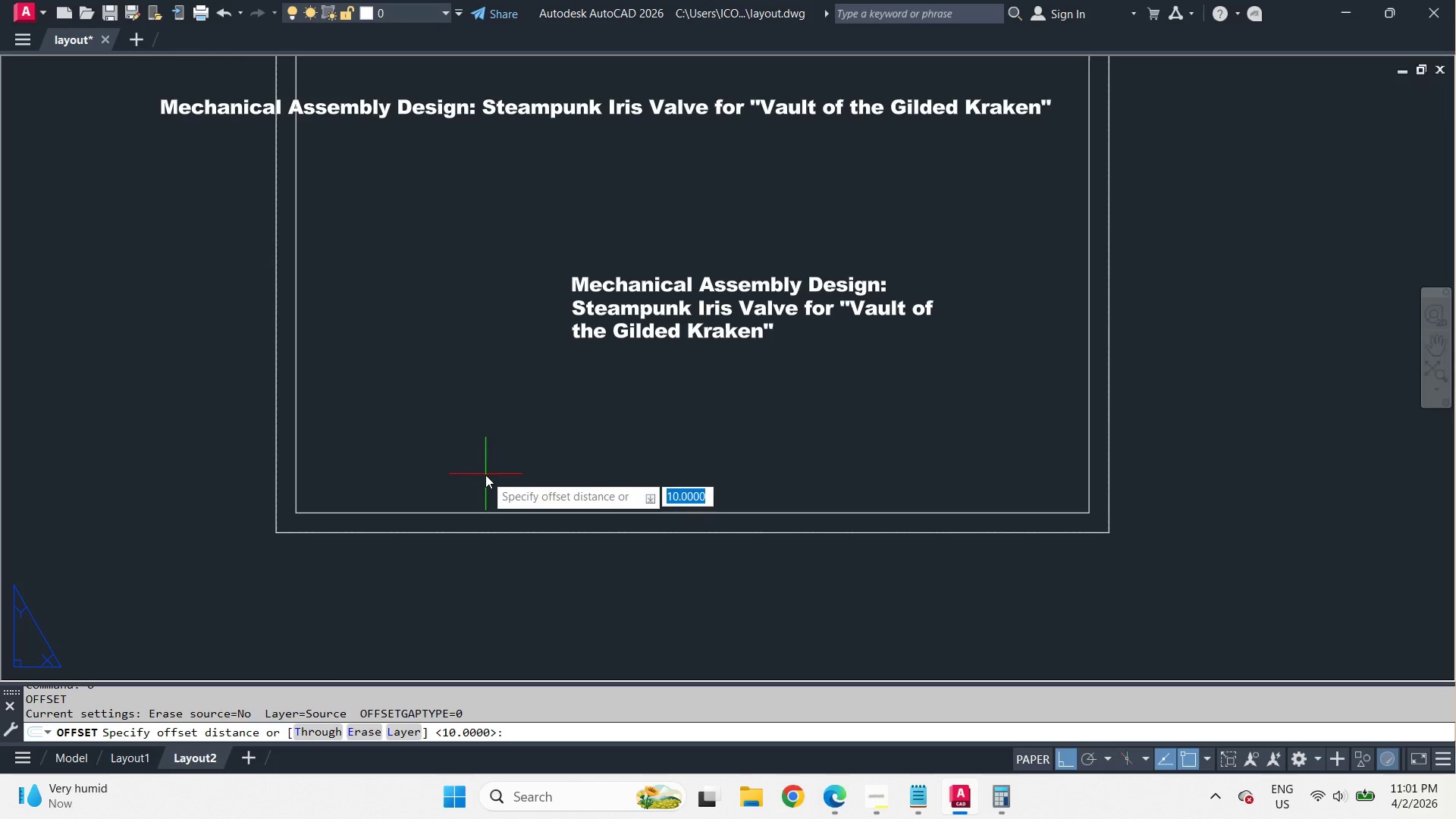 
key(Space)
 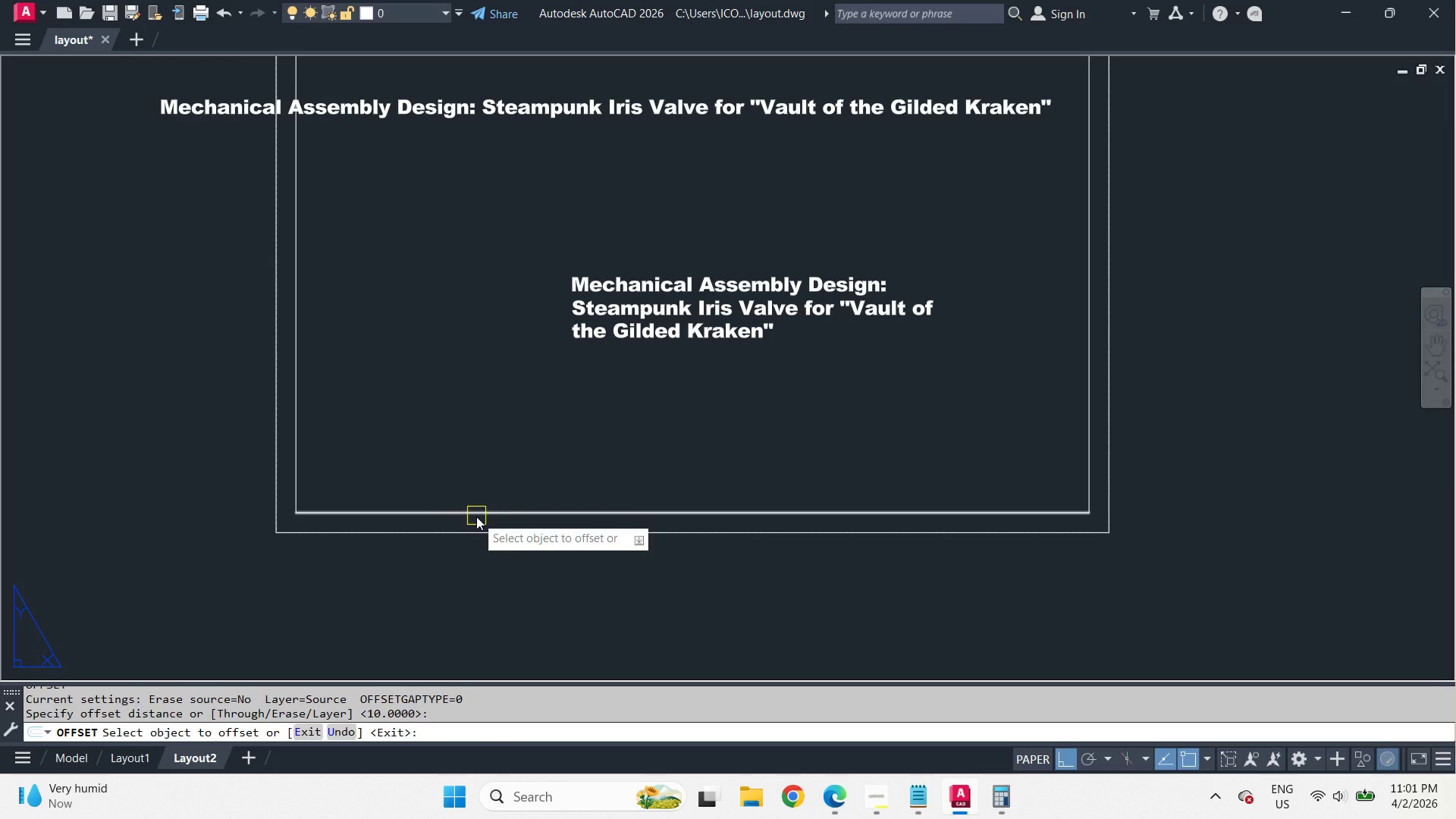 
left_click_drag(start_coordinate=[476, 516], to_coordinate=[476, 509])
 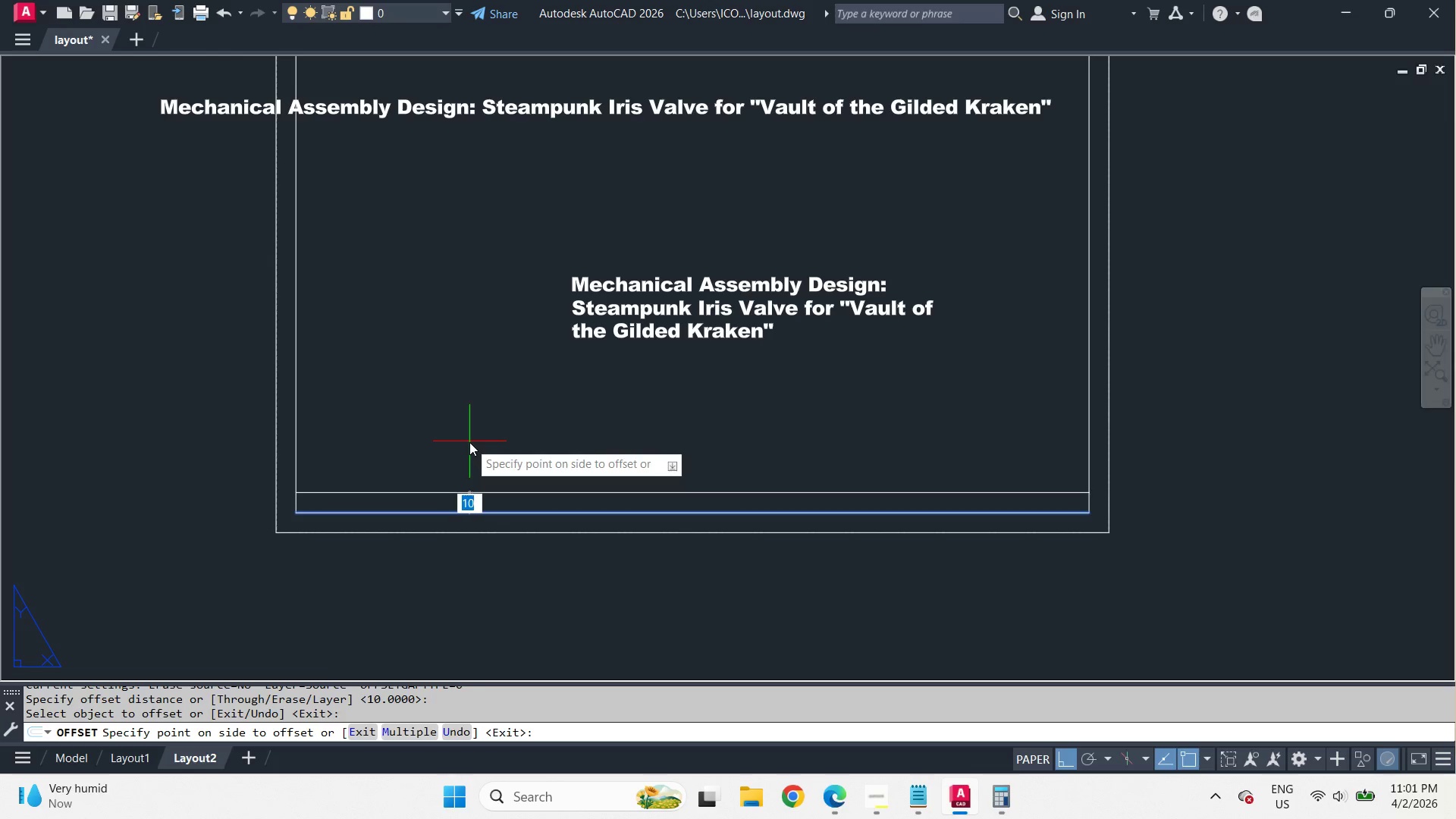 
double_click([469, 442])
 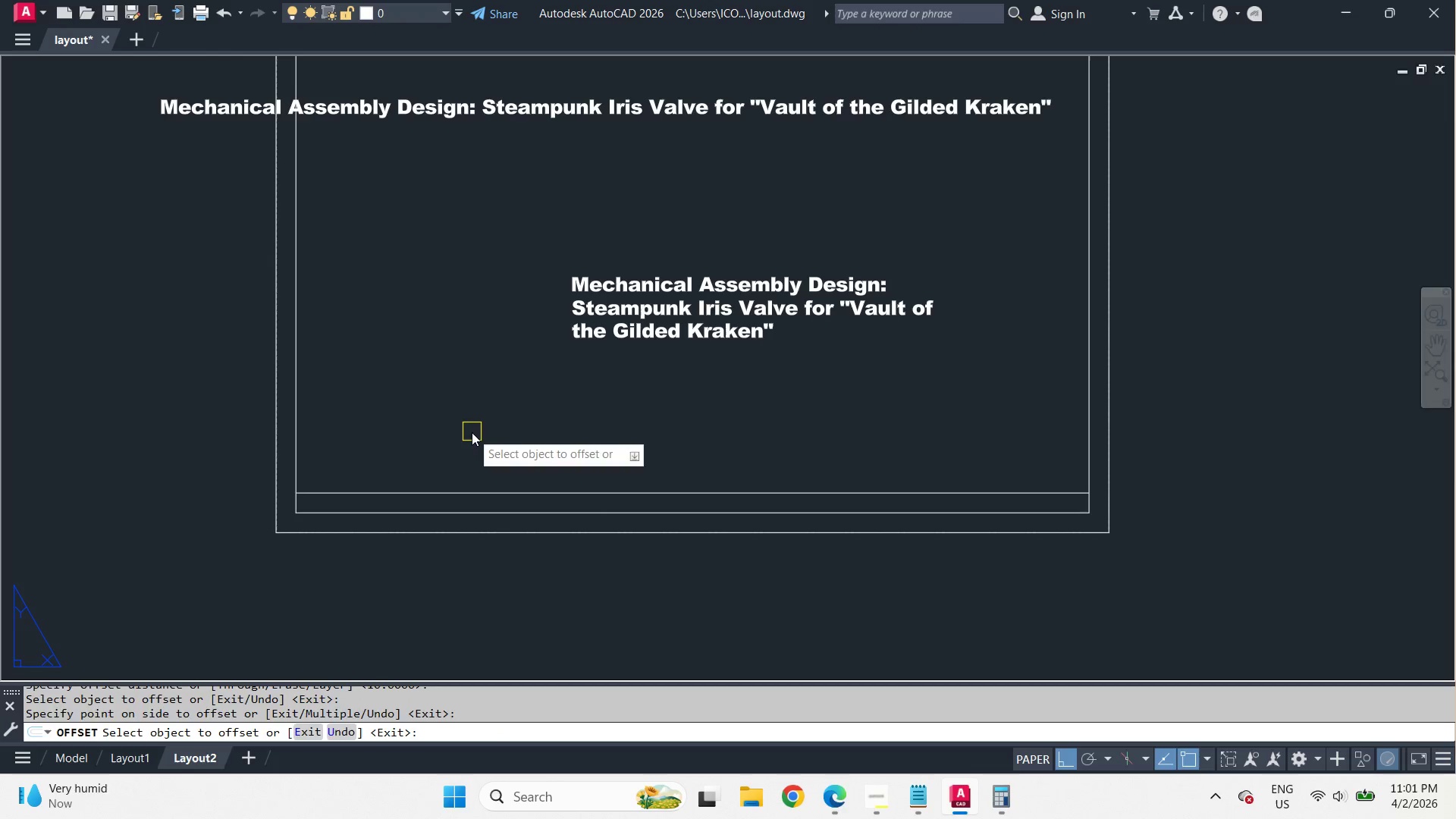 
key(Space)
 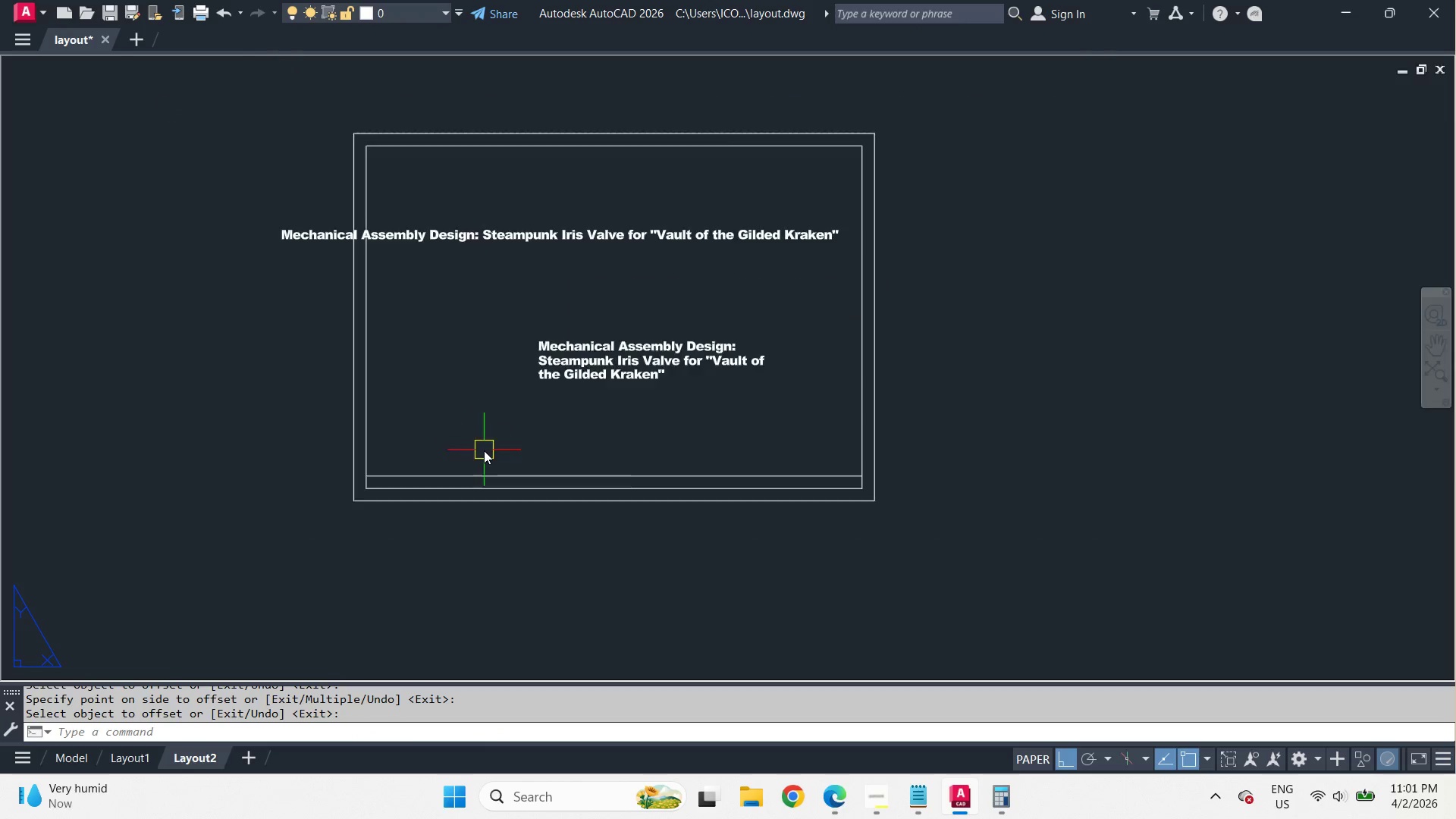 
left_click([296, 345])
 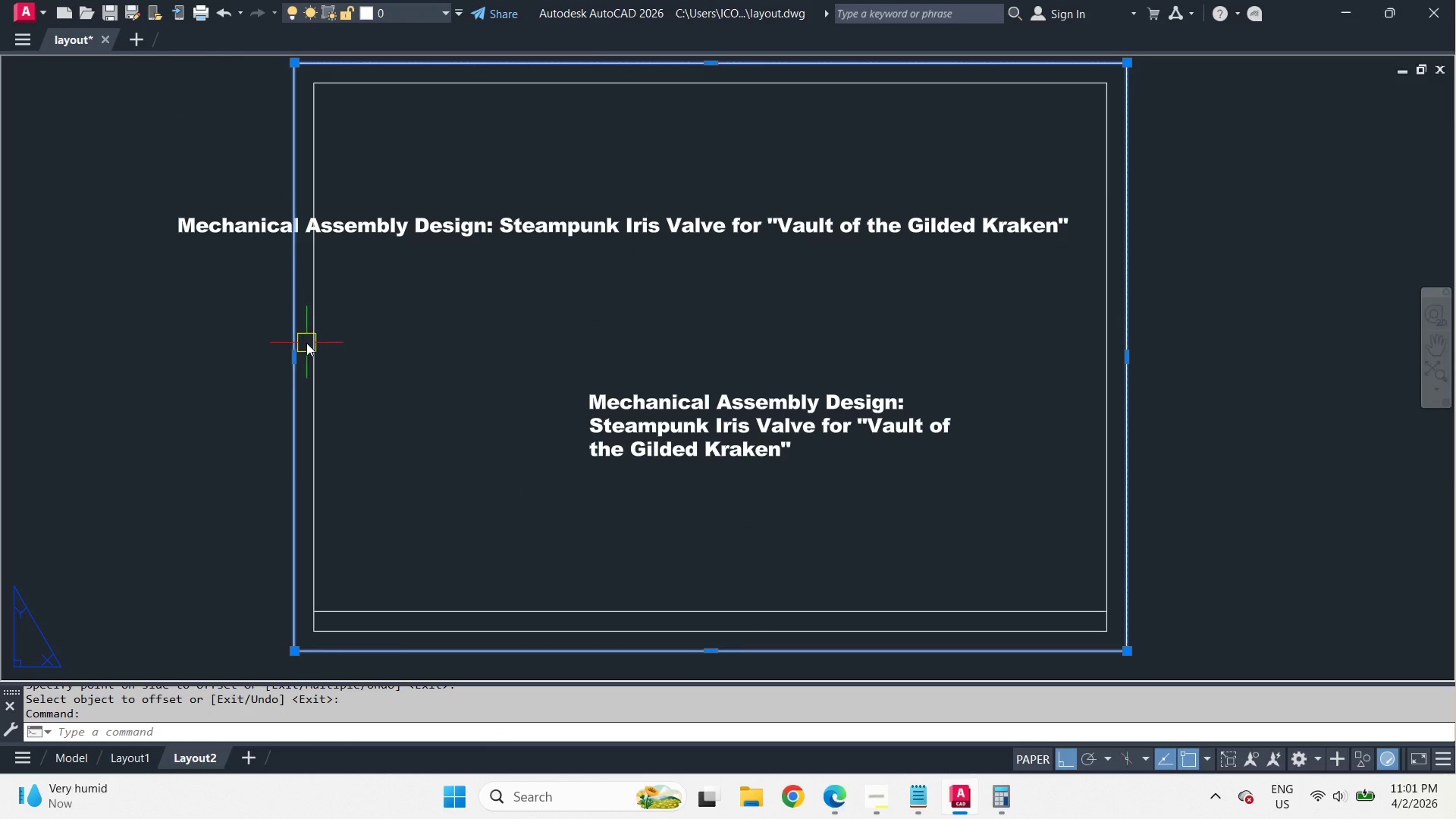 
key(E)
 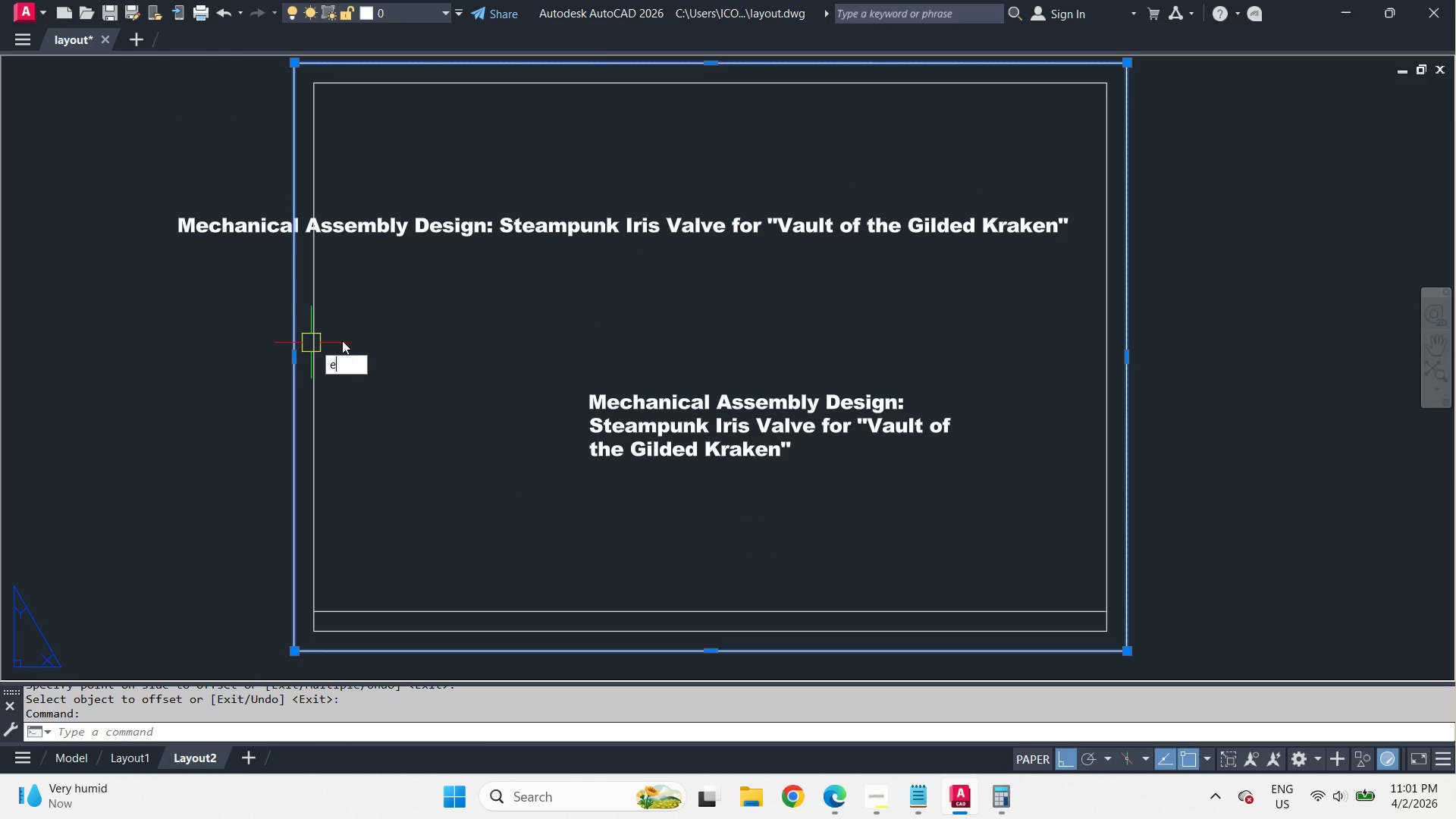 
key(Space)
 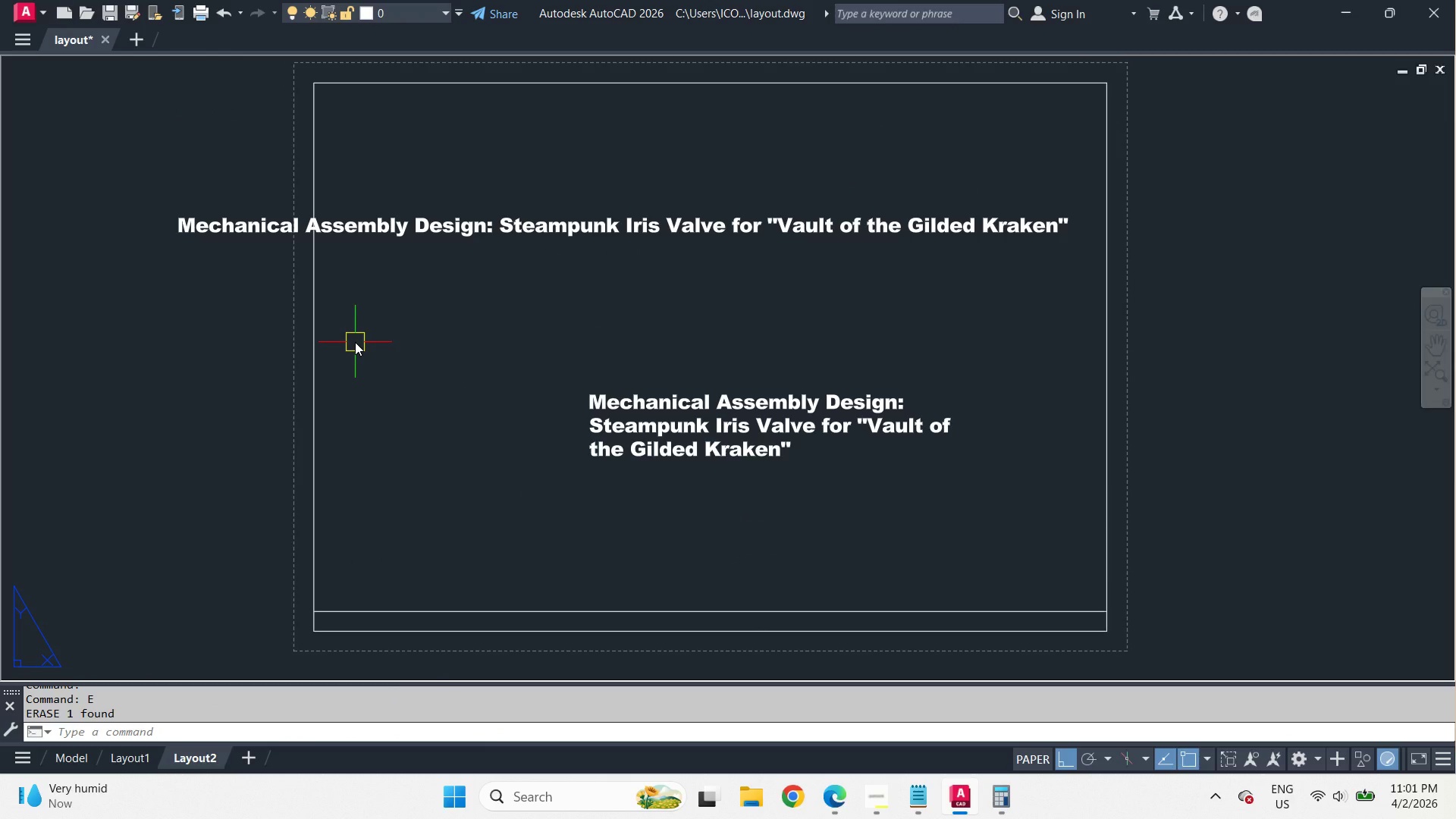 
scroll: coordinate [463, 422], scroll_direction: none, amount: 0.0
 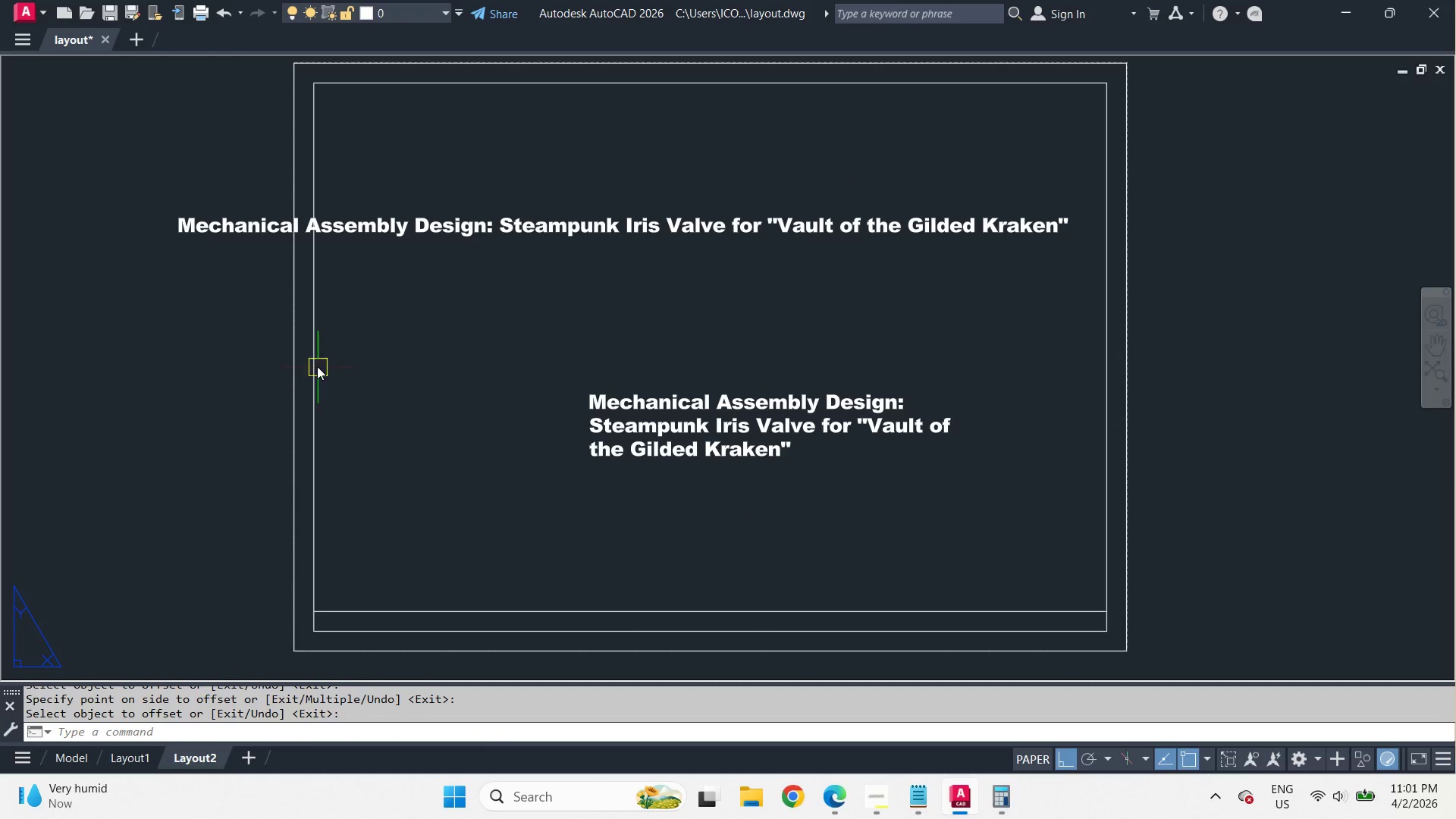 
key(Control+Z)
 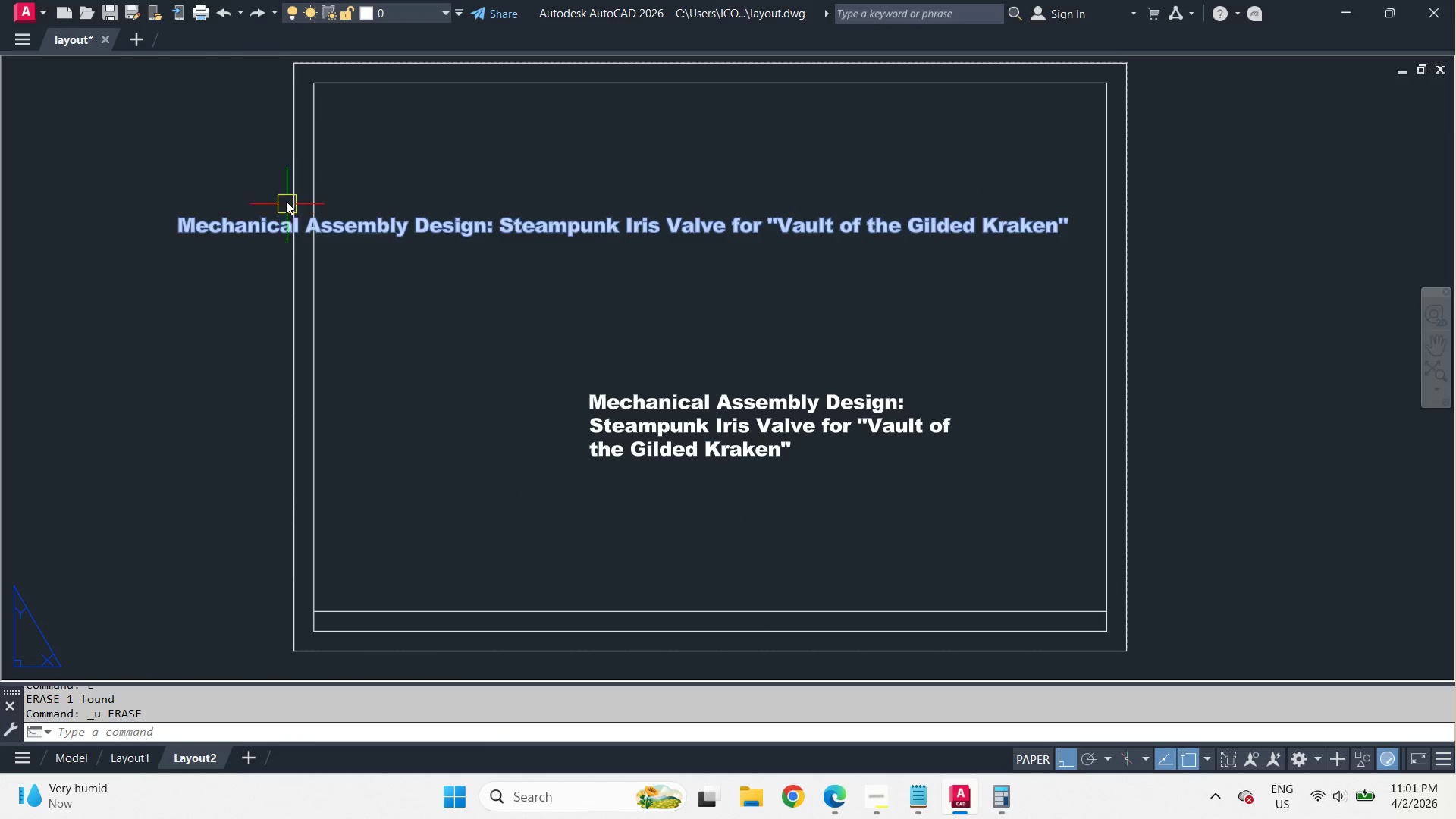 
left_click([284, 195])
 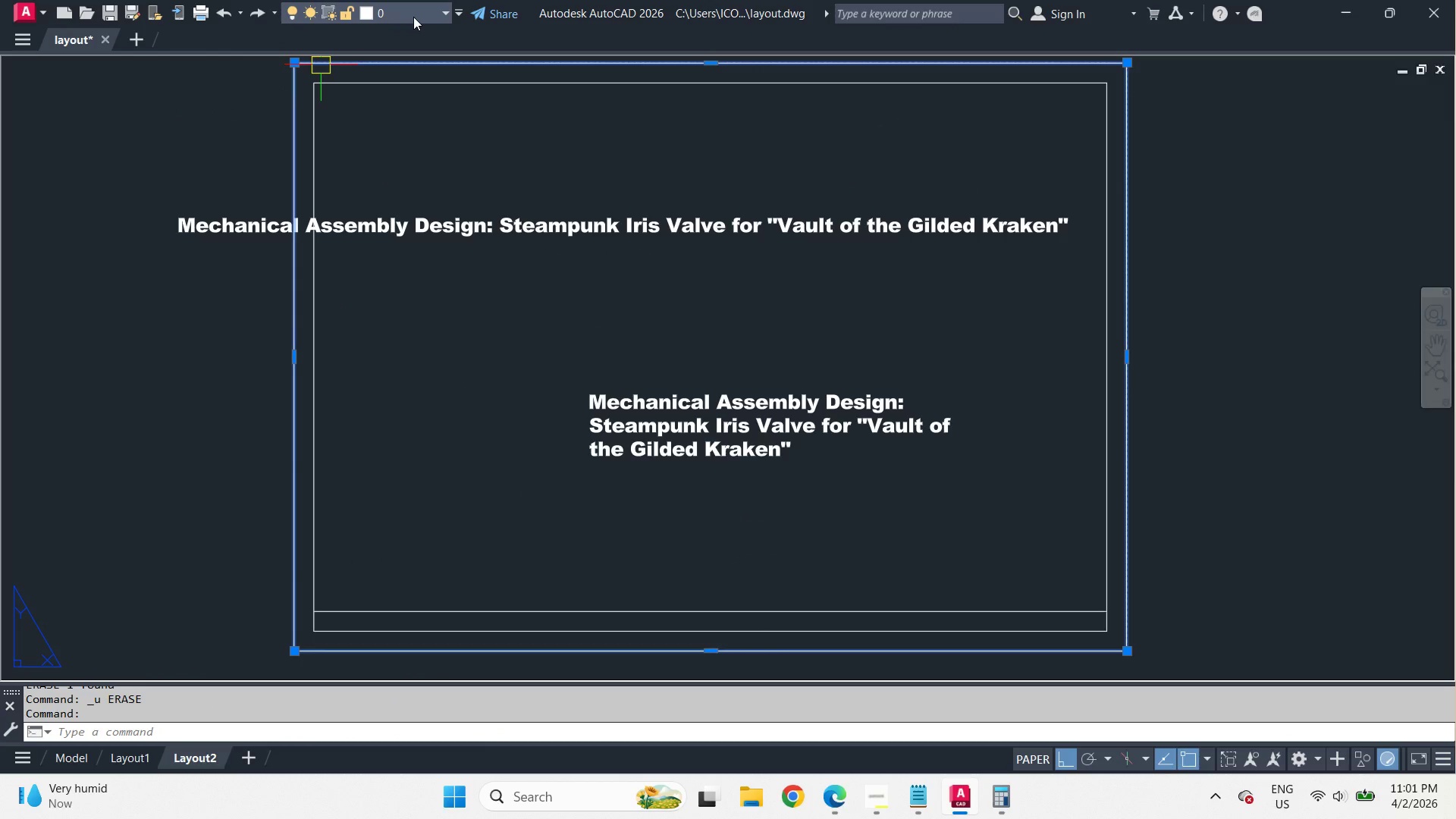 
left_click([413, 14])
 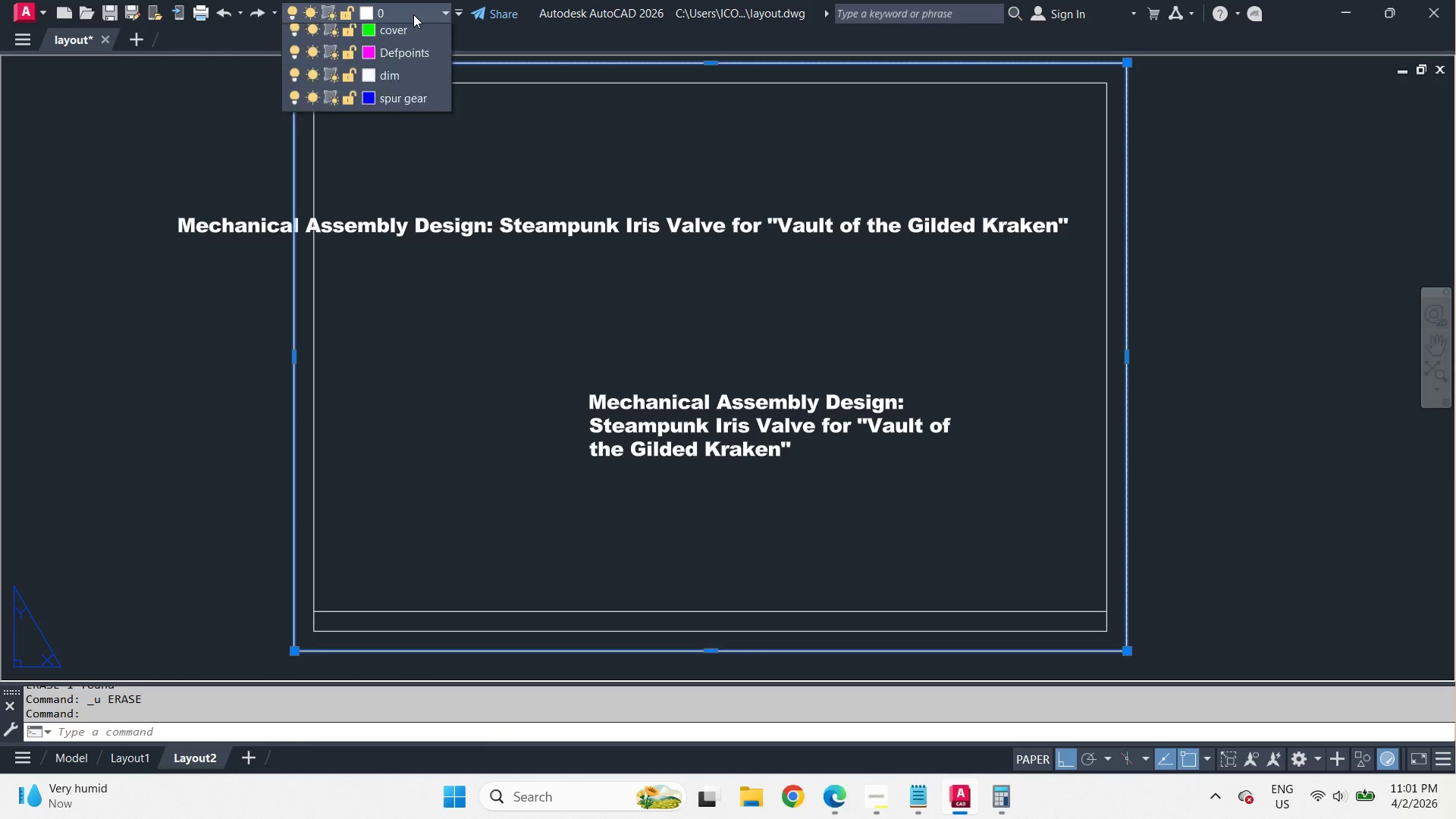 
key(D)
 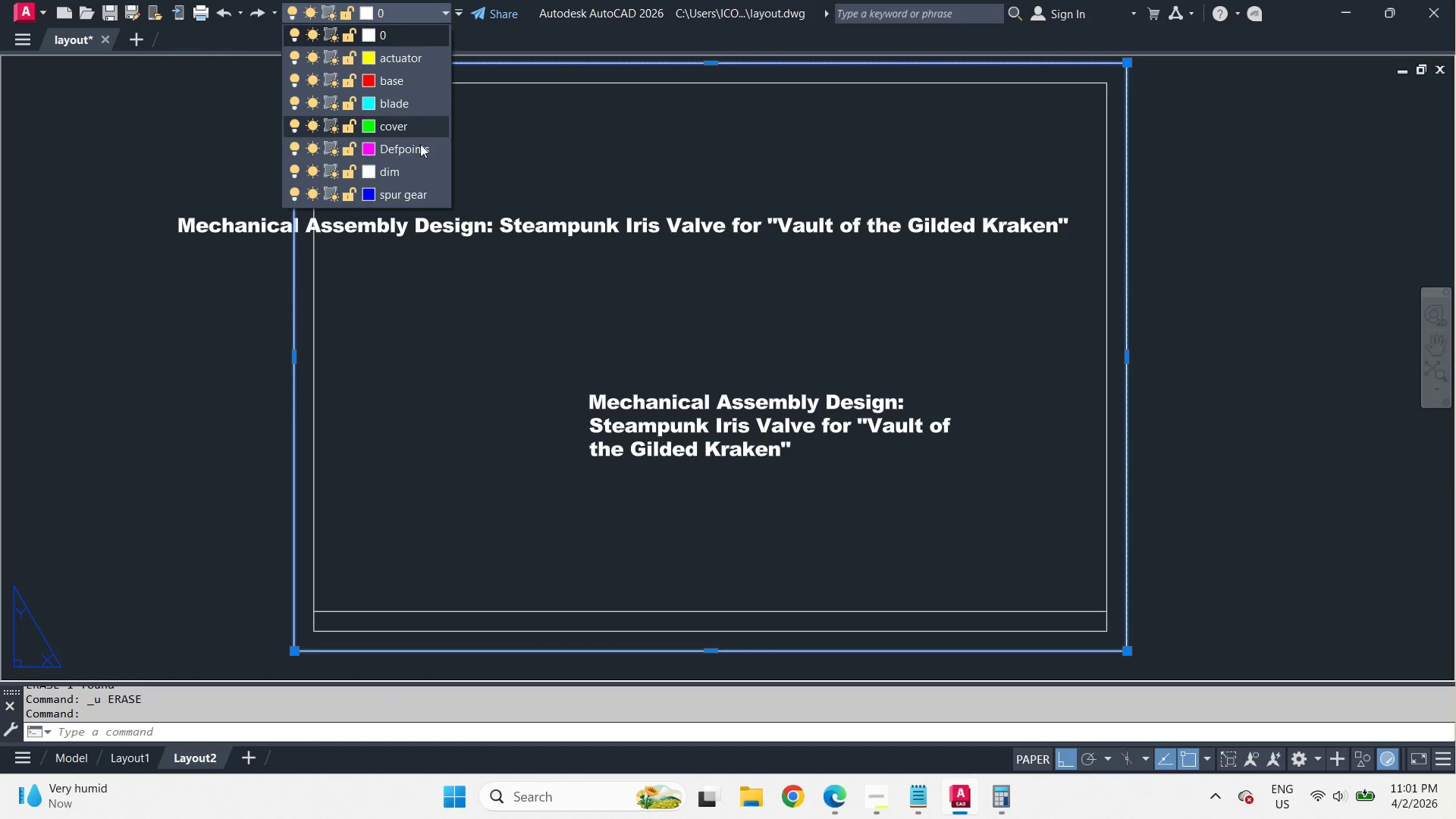 
left_click([419, 147])
 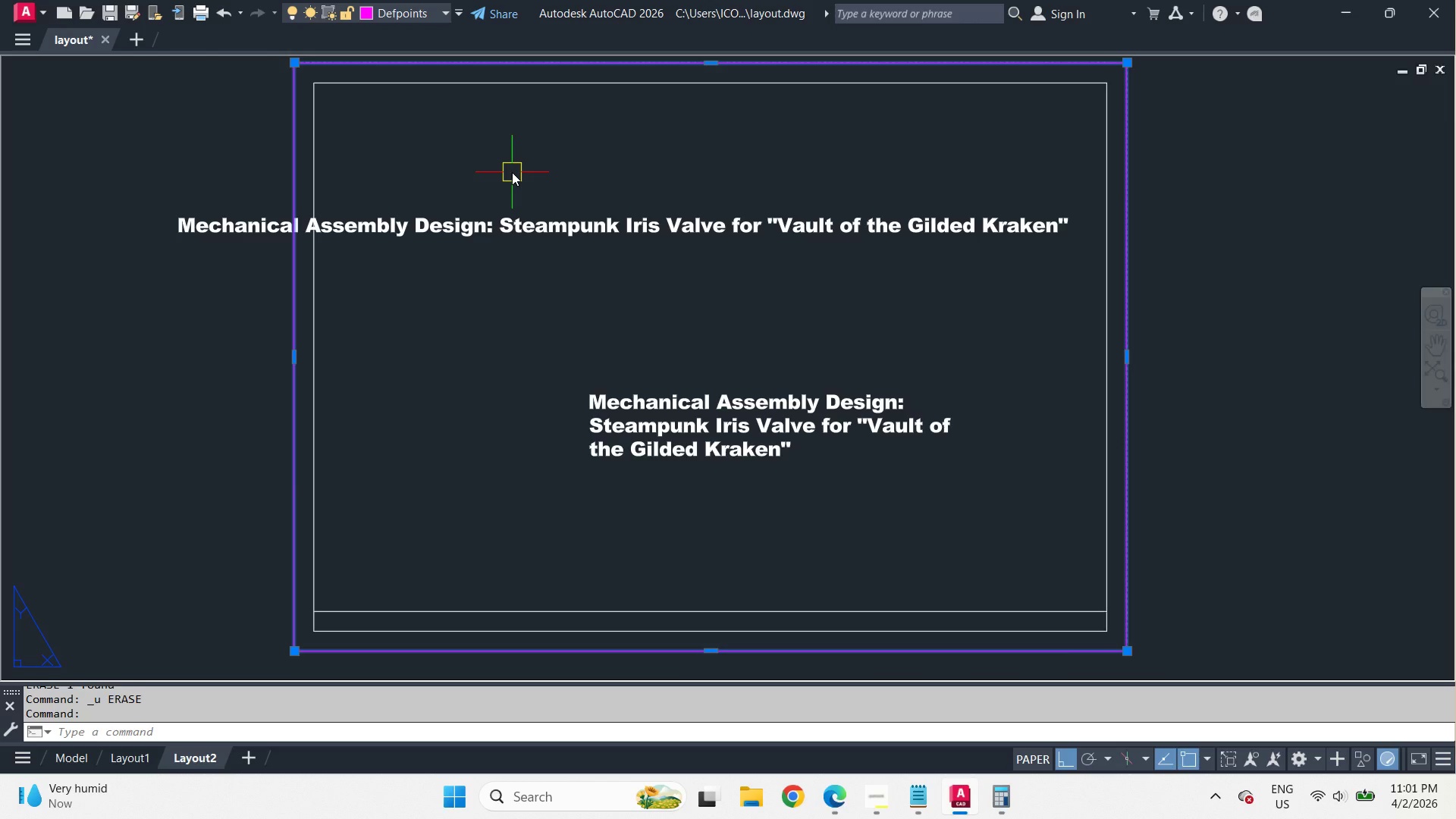 
key(Escape)
 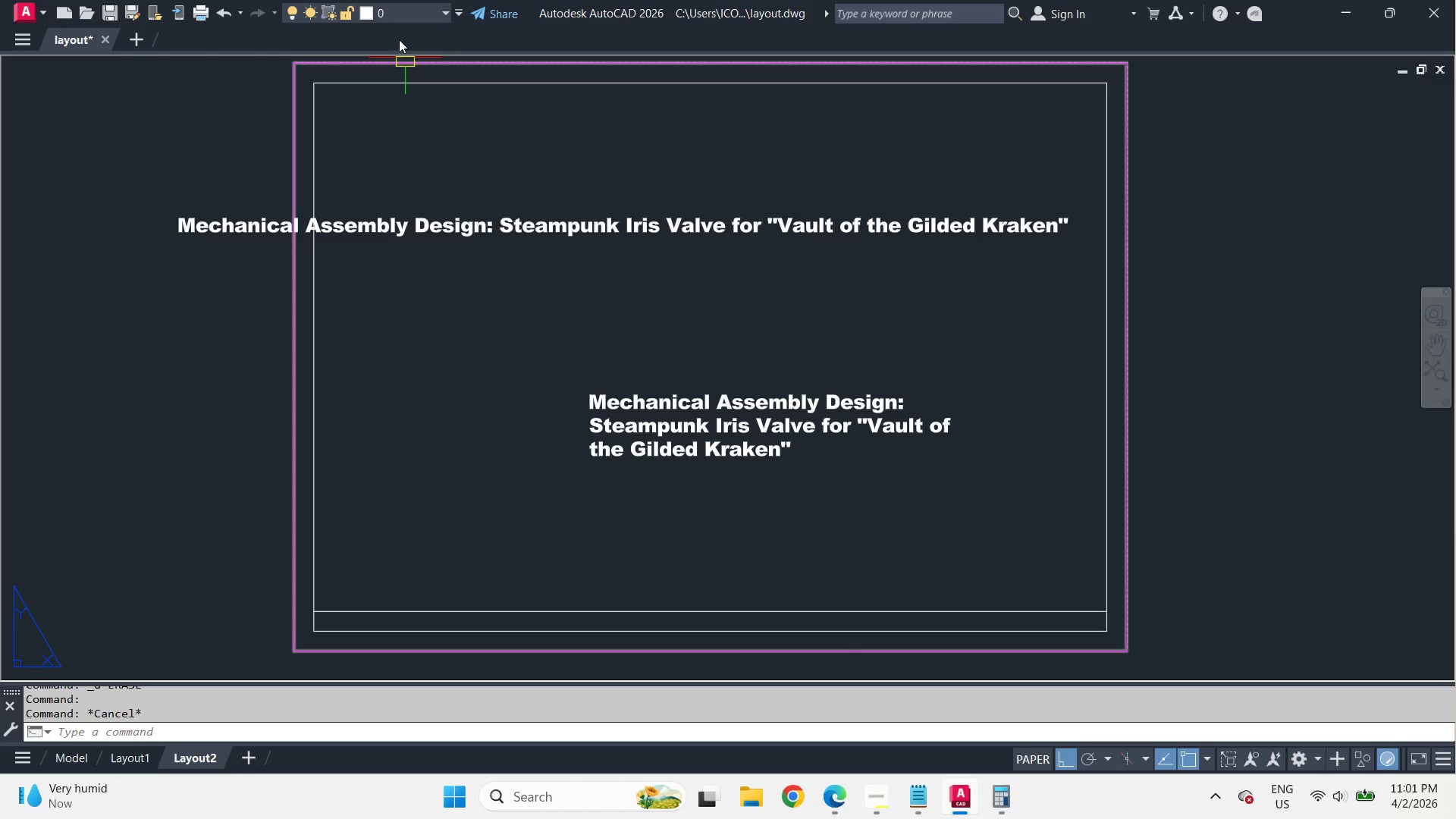 
left_click([408, 12])
 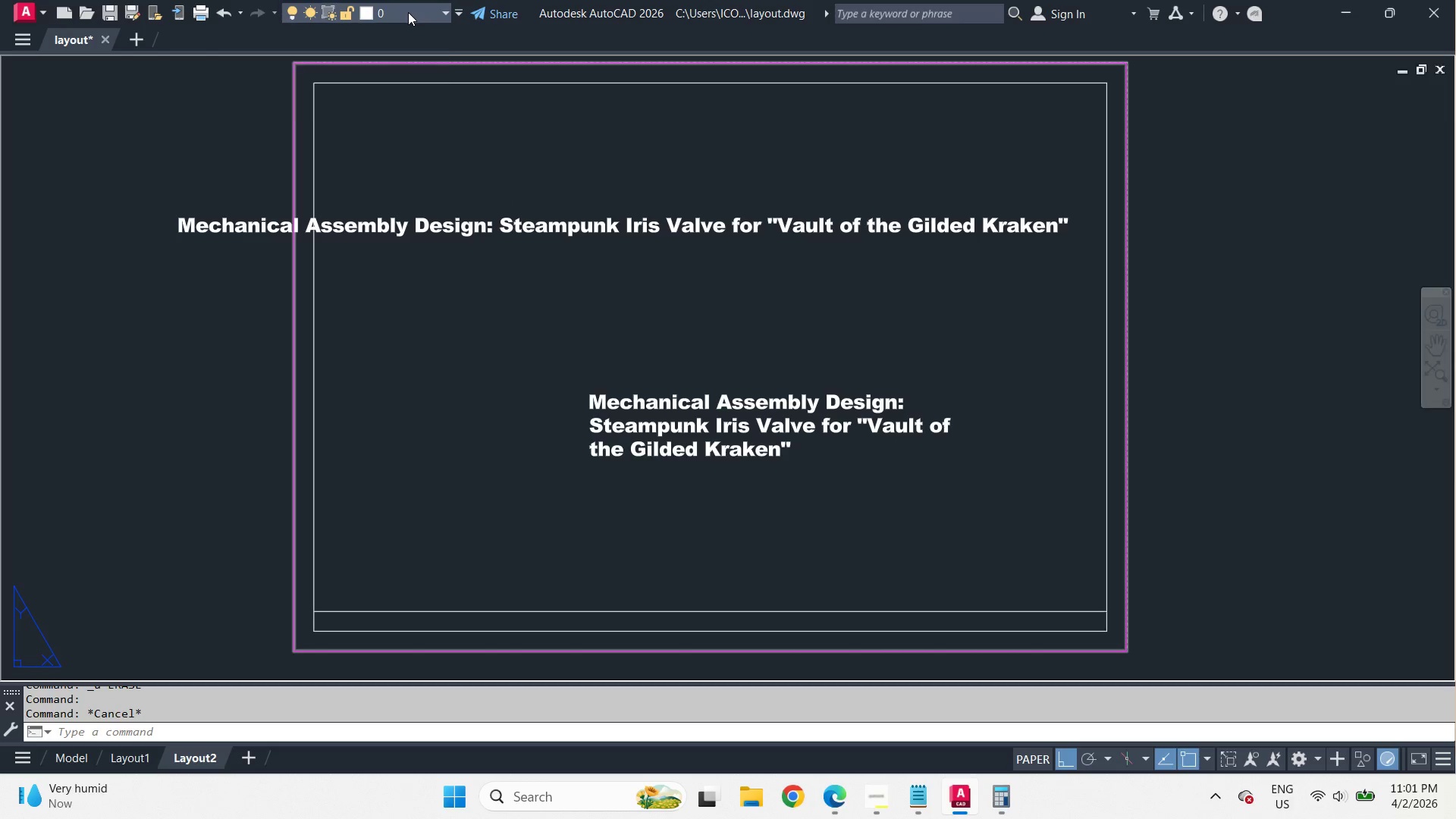 
mouse_move([497, 154])
 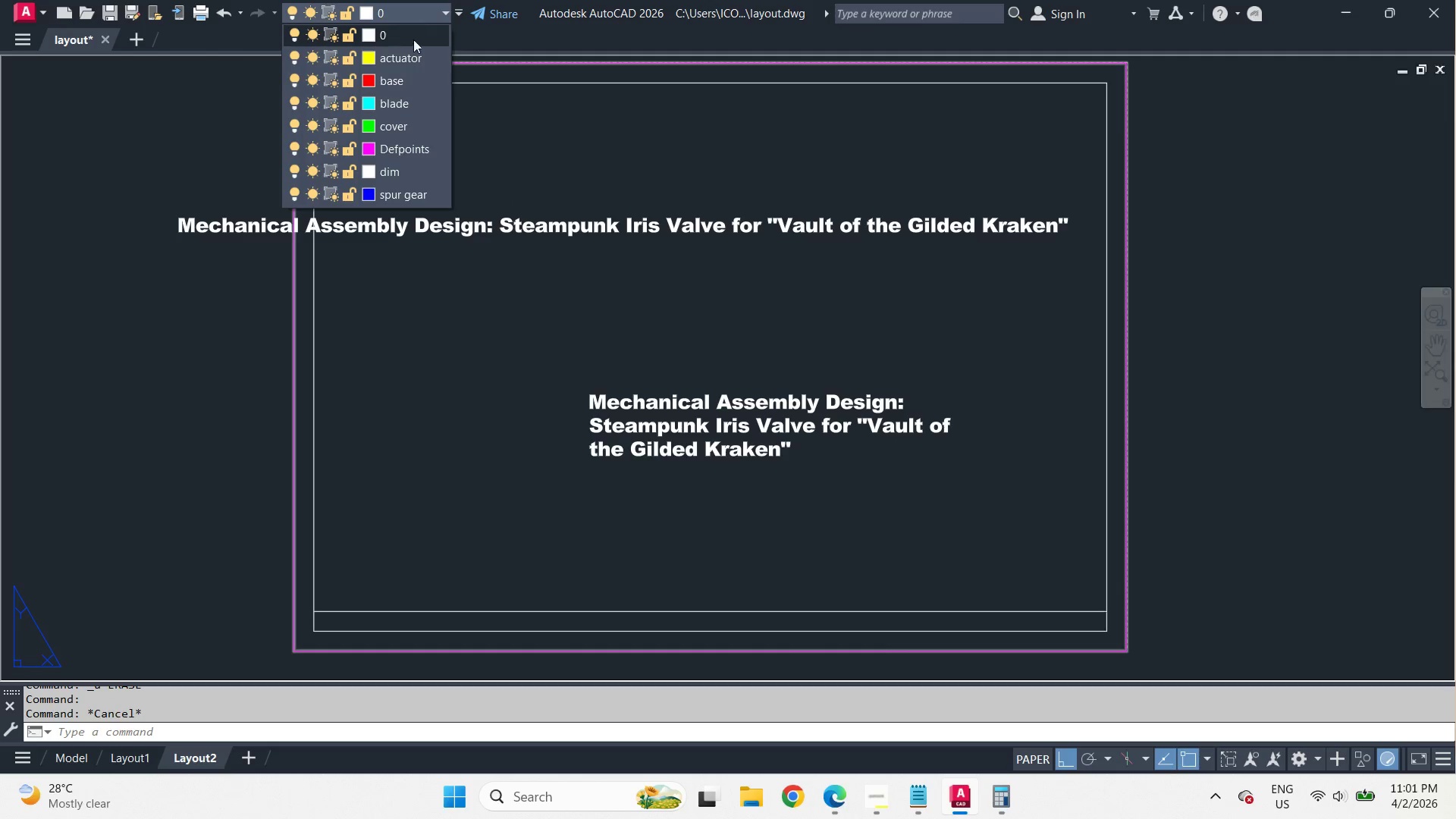 
key(Escape)
 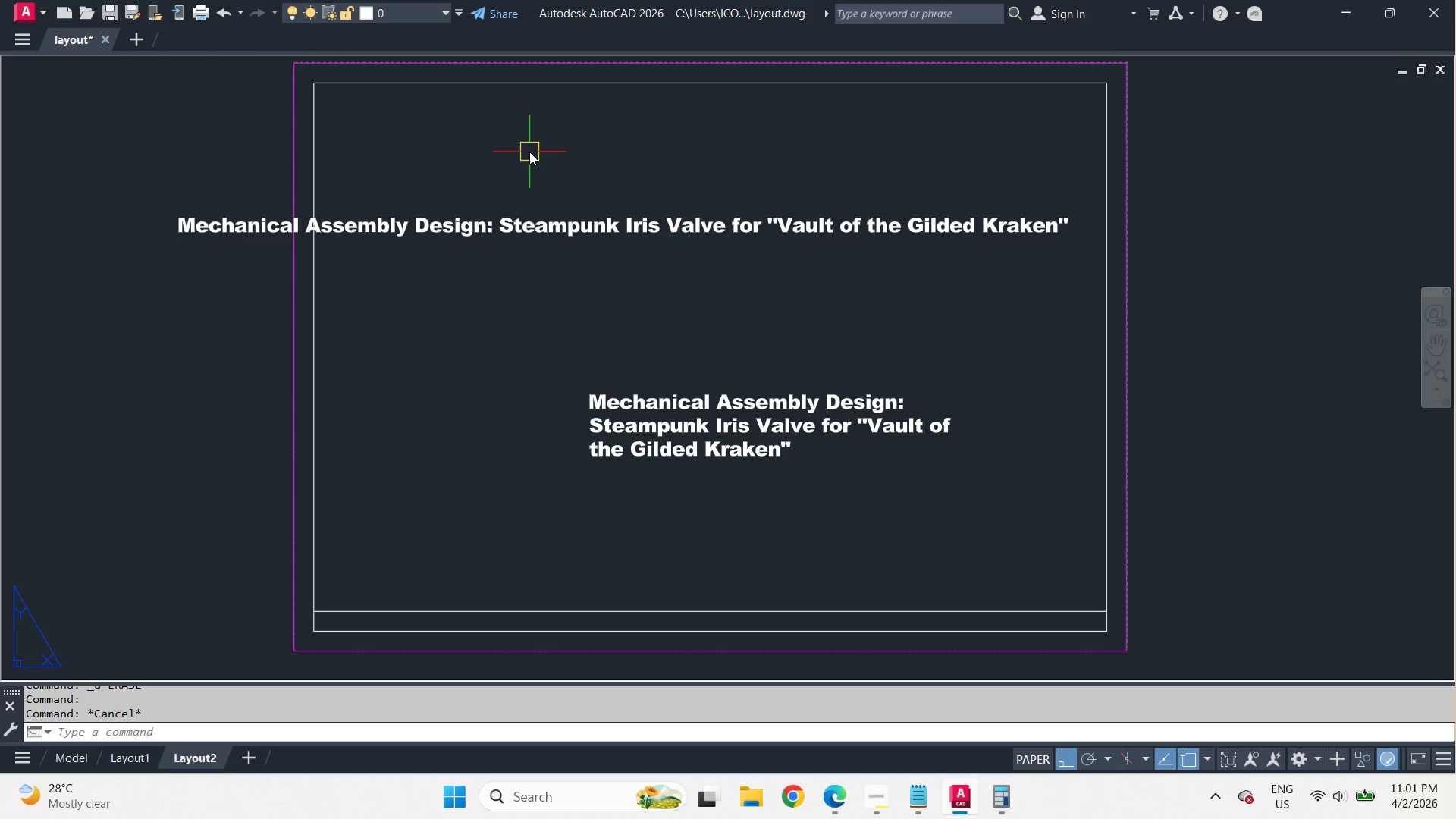 
key(Escape)
 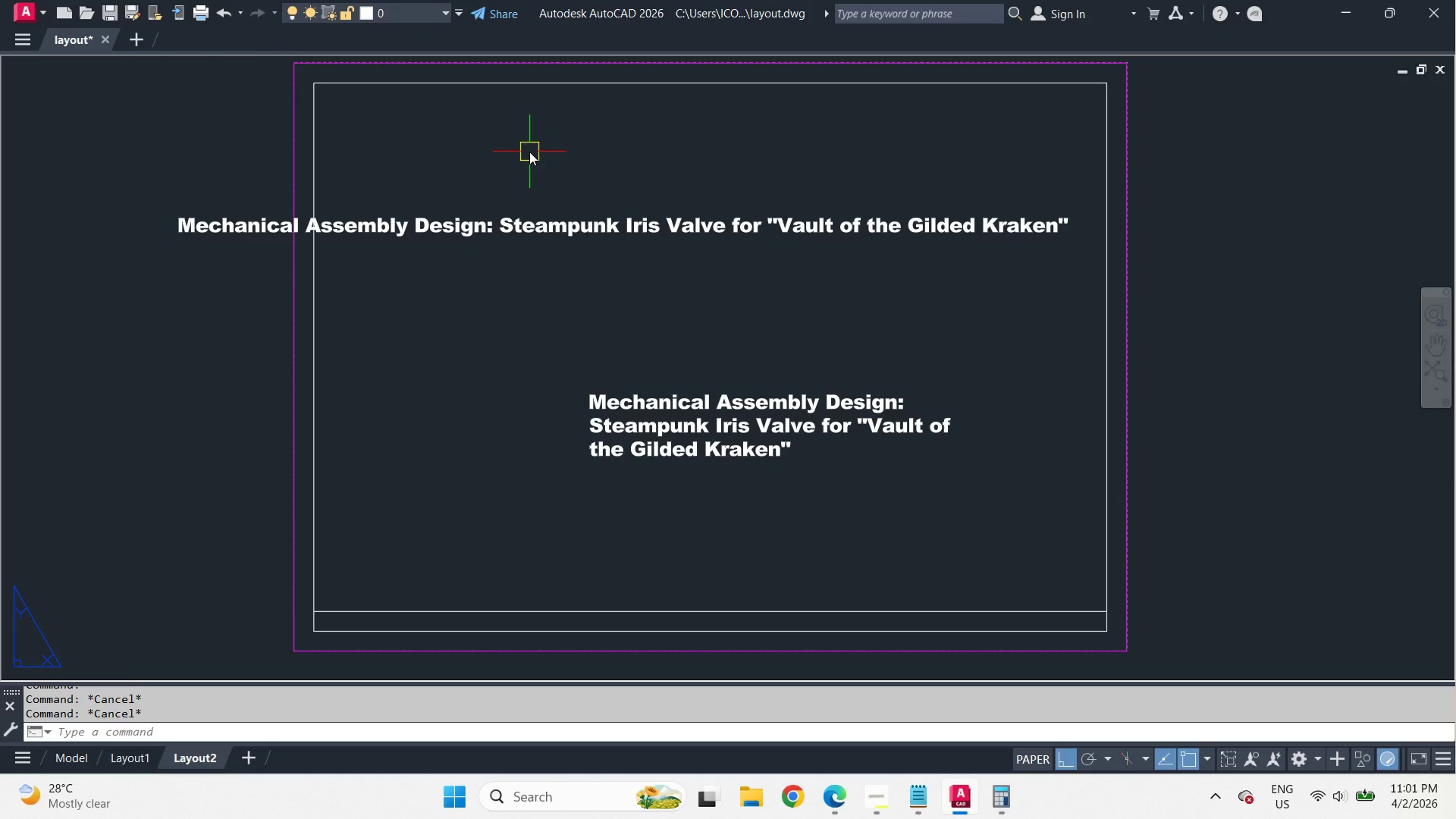 
key(Escape)
 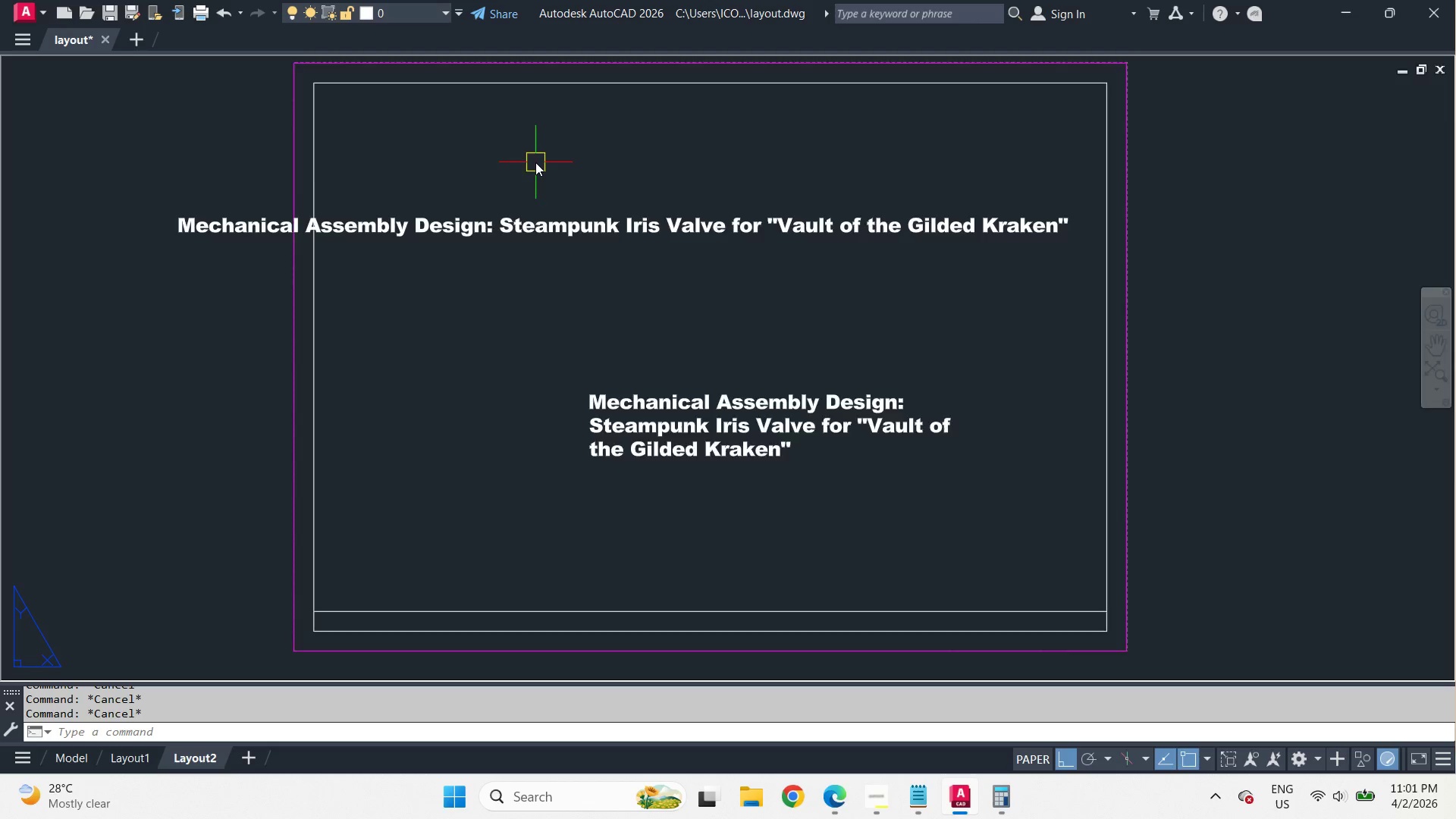 
scroll: coordinate [423, 84], scroll_direction: up, amount: 1.0
 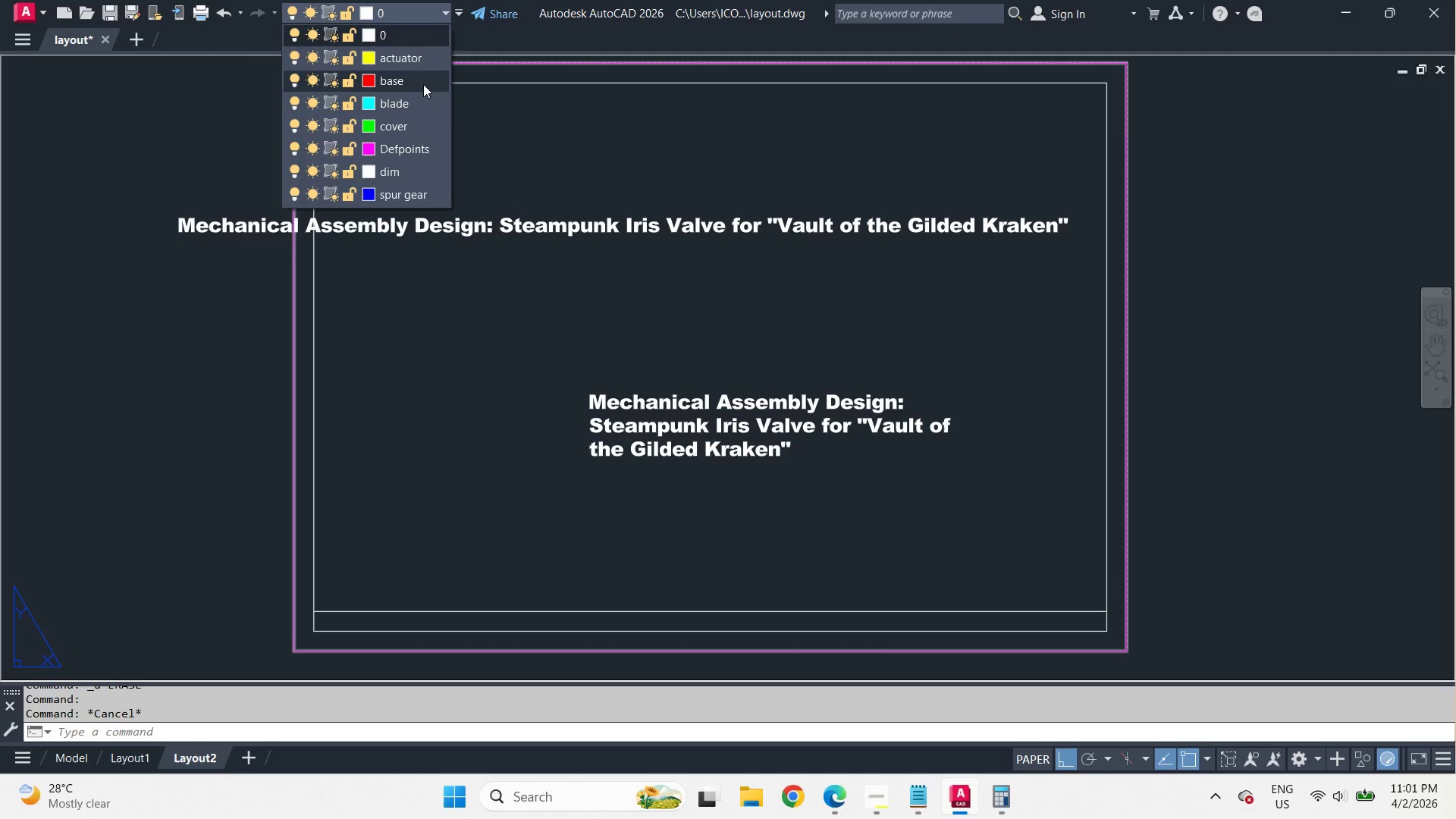 
left_click([381, 457])
 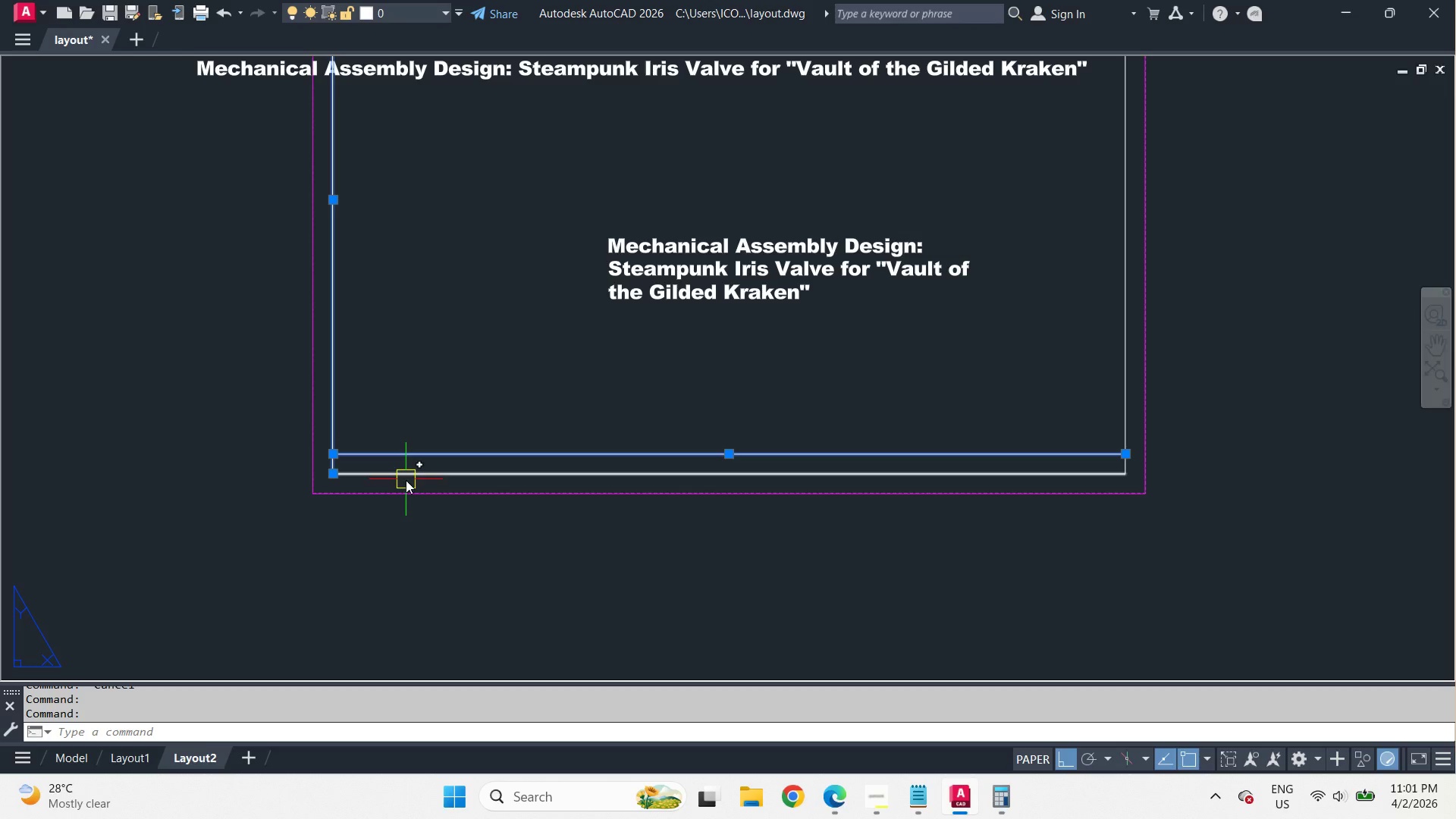 
scroll: coordinate [535, 162], scroll_direction: down, amount: 1.0
 